 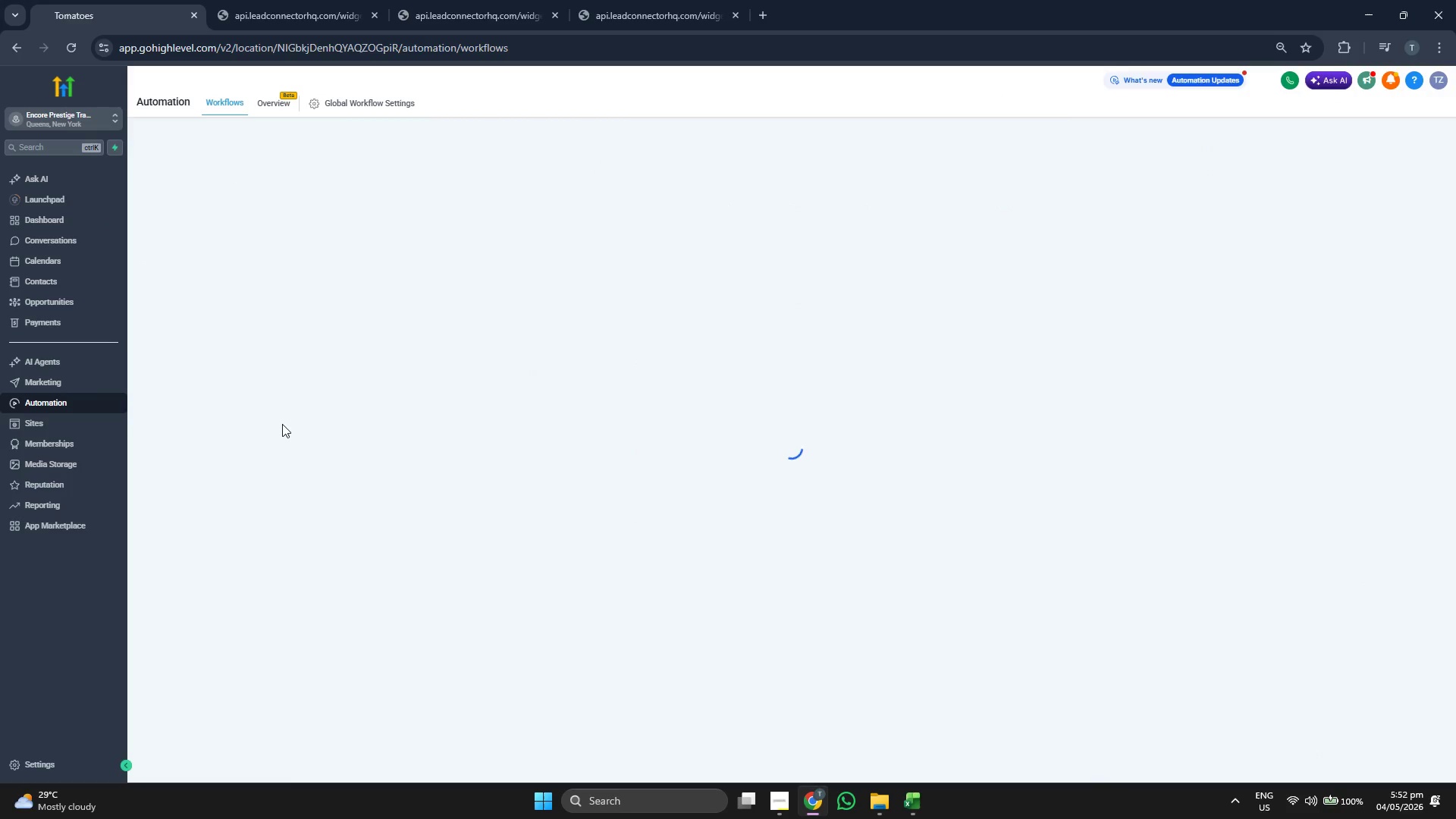 
left_click([924, 495])
 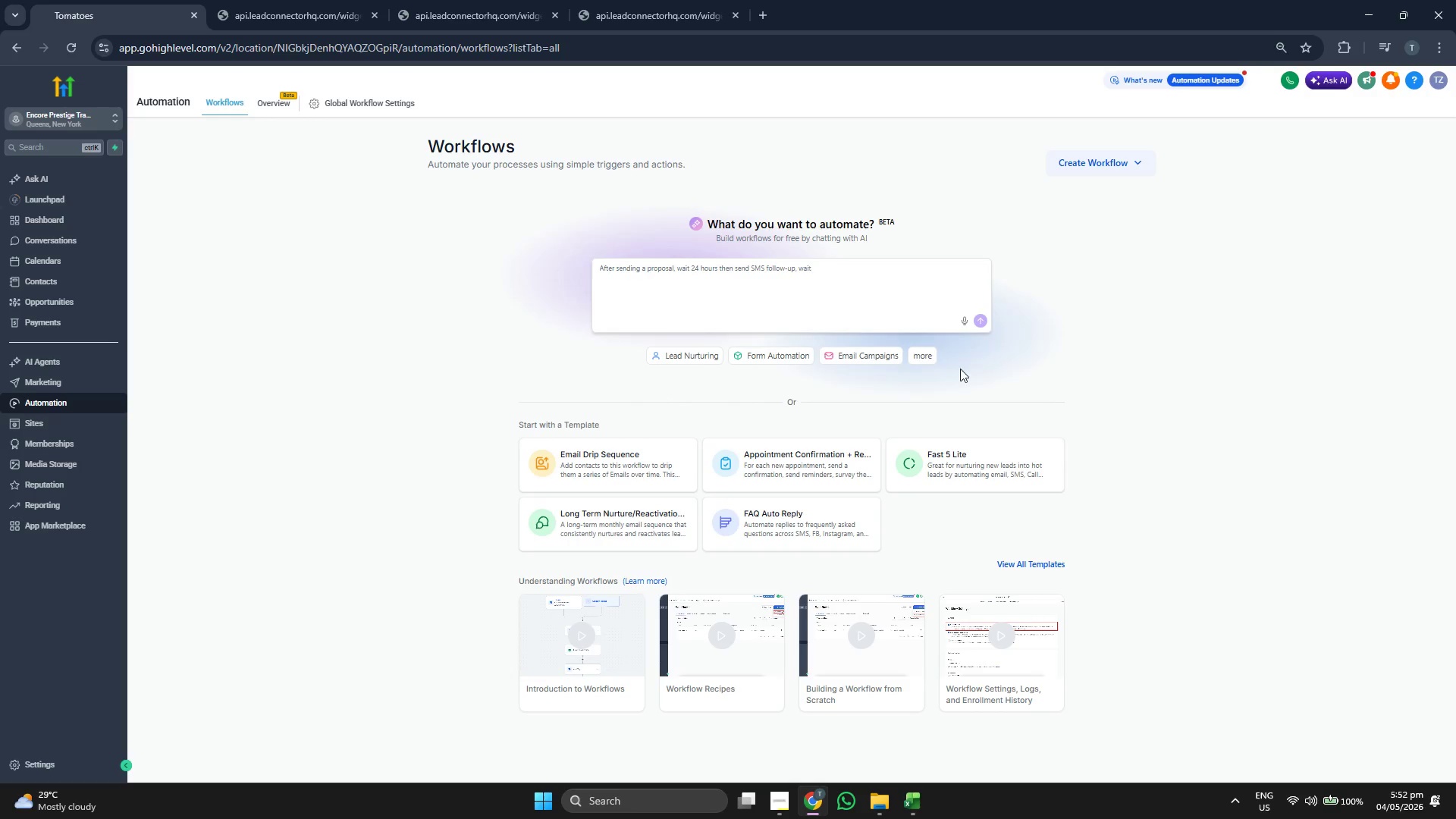 
left_click([1090, 165])
 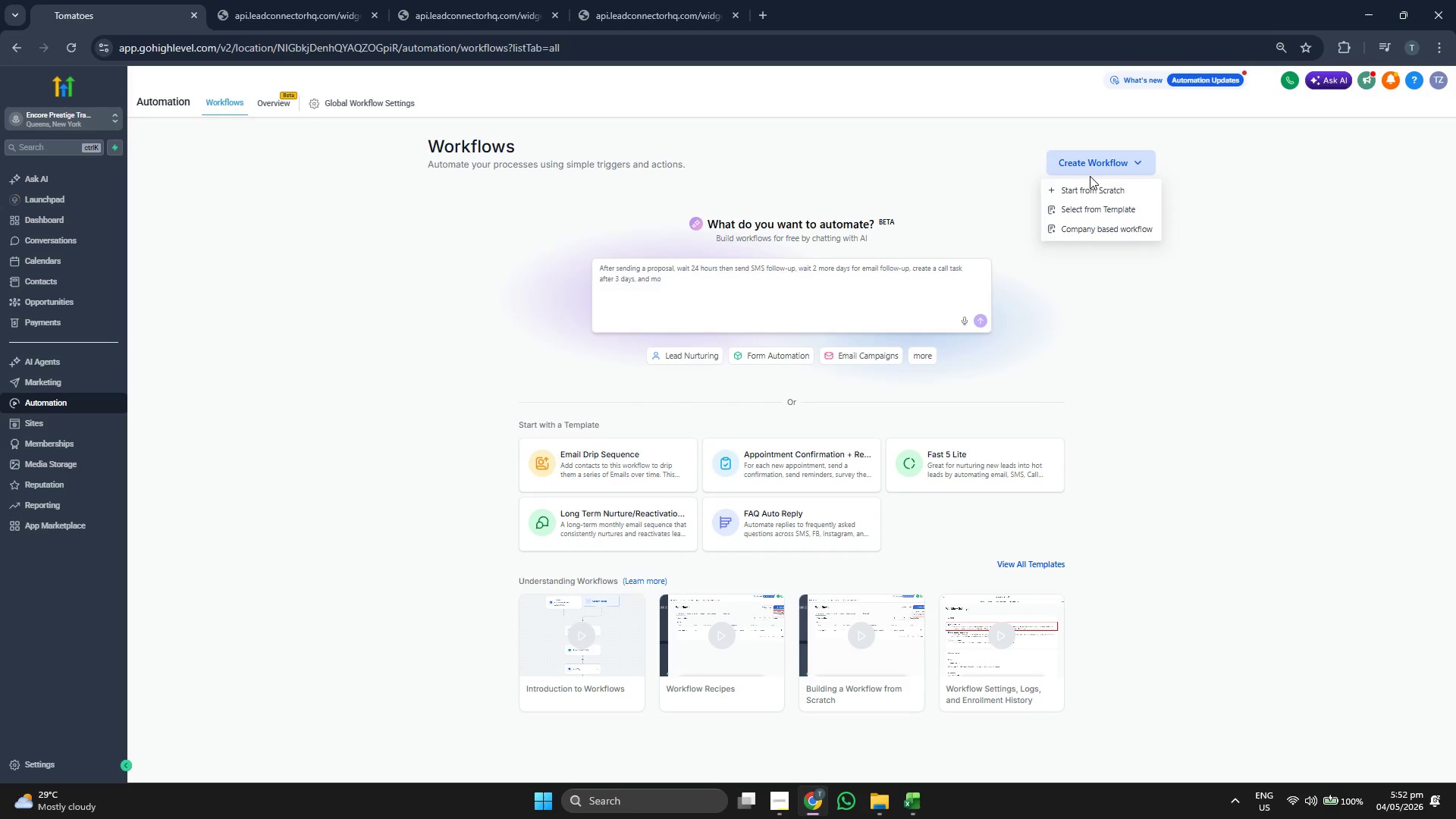 
left_click([1090, 190])
 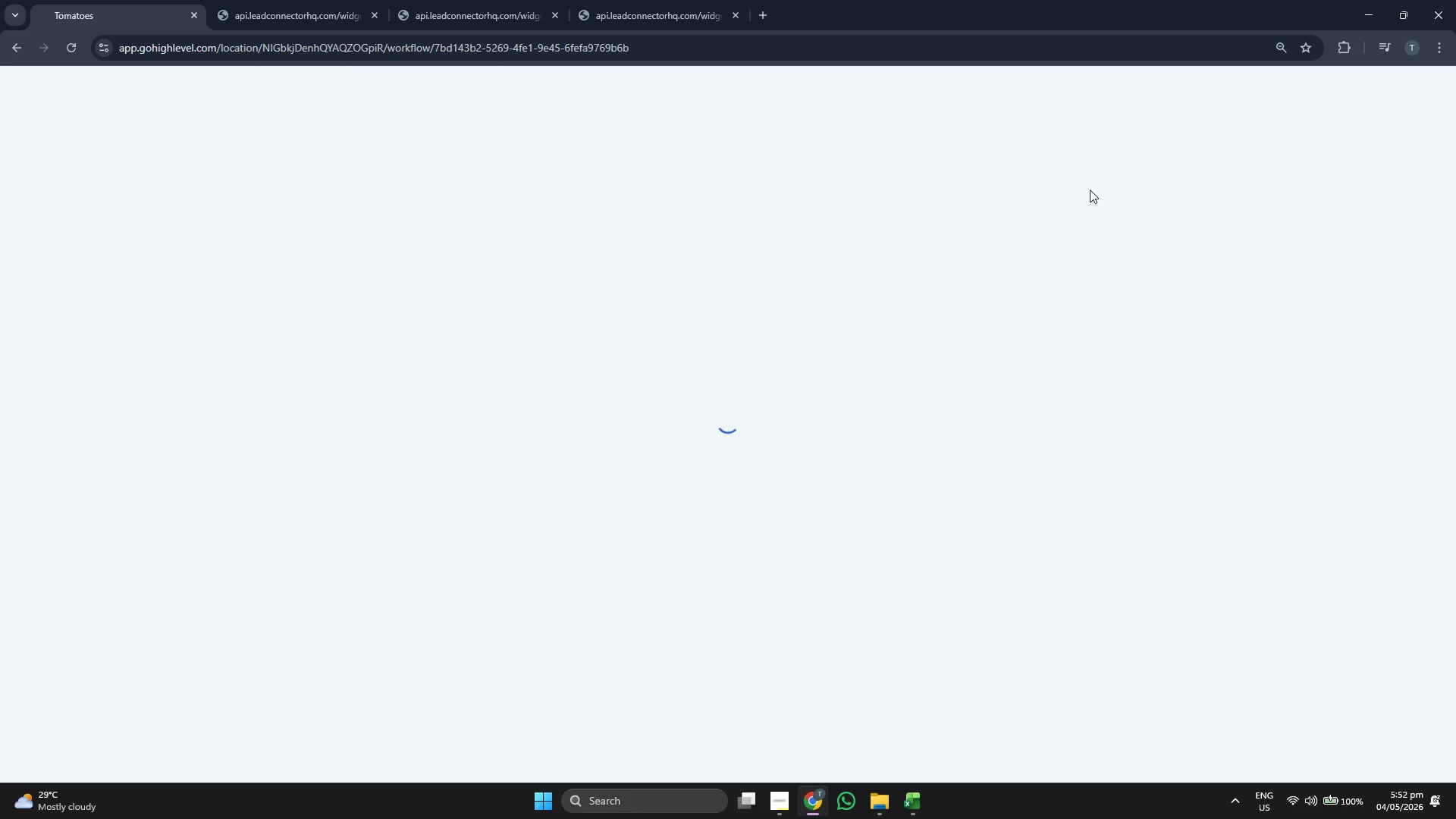 
wait(9.17)
 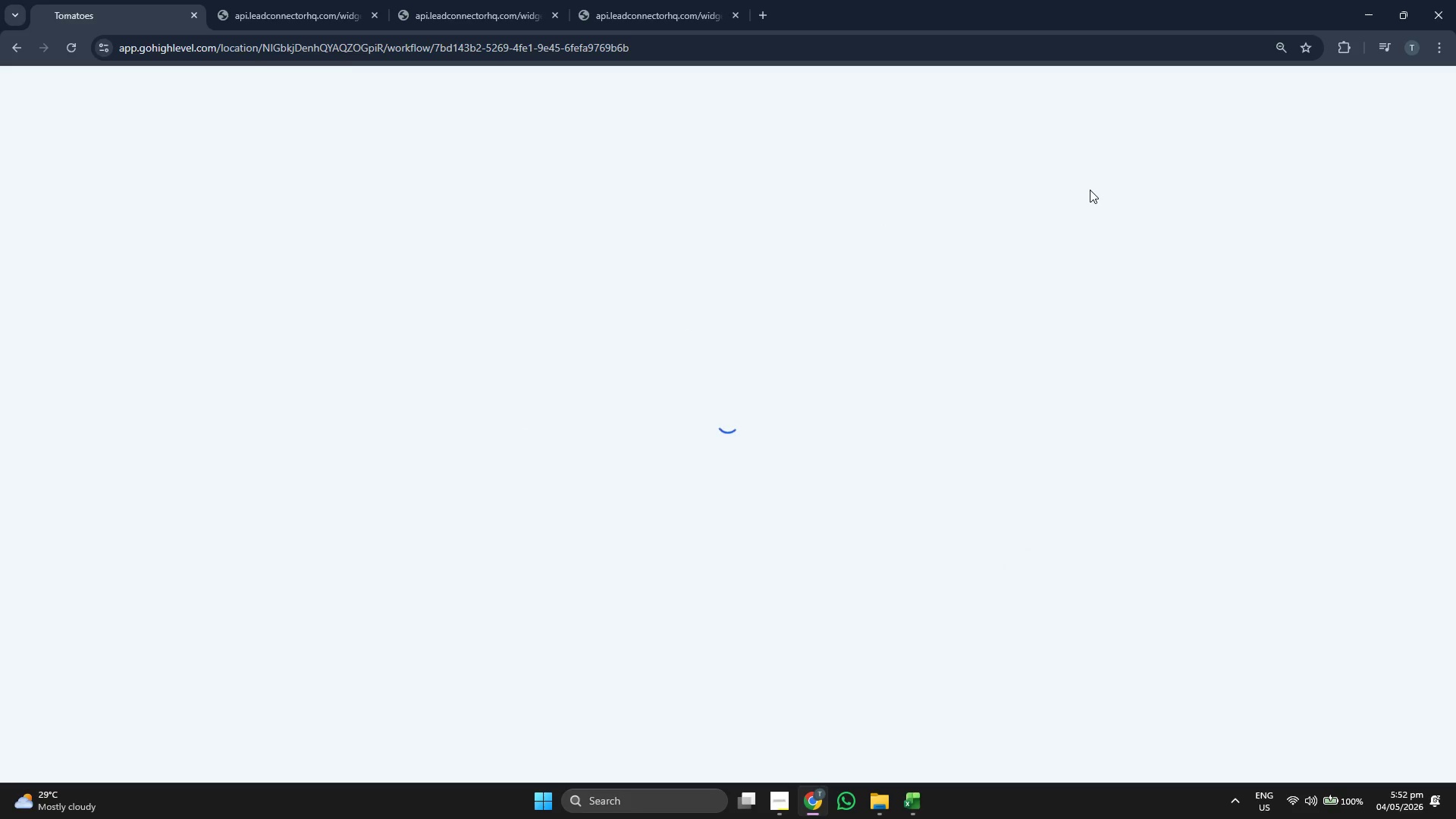 
left_click([839, 528])
 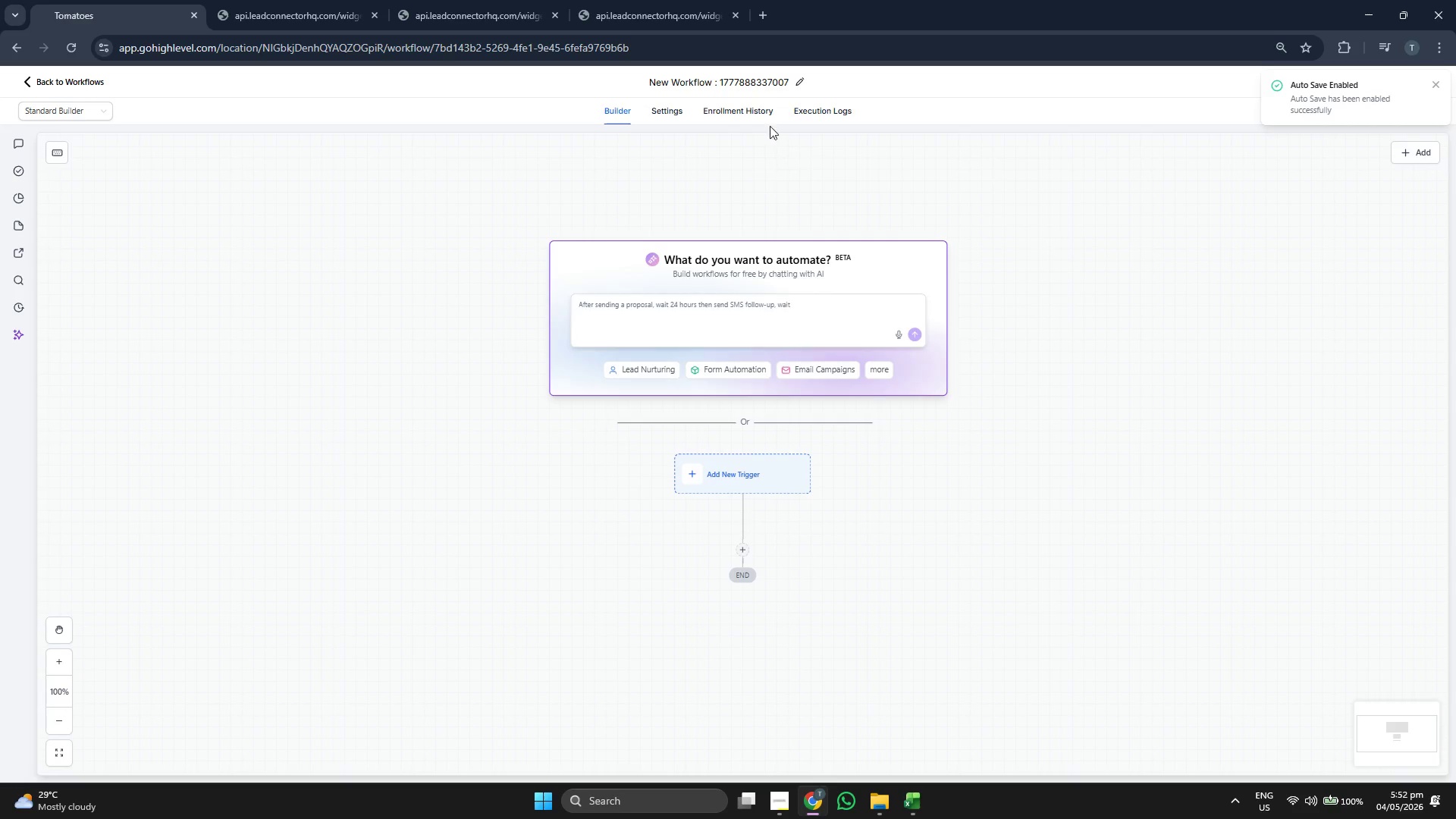 
double_click([777, 83])
 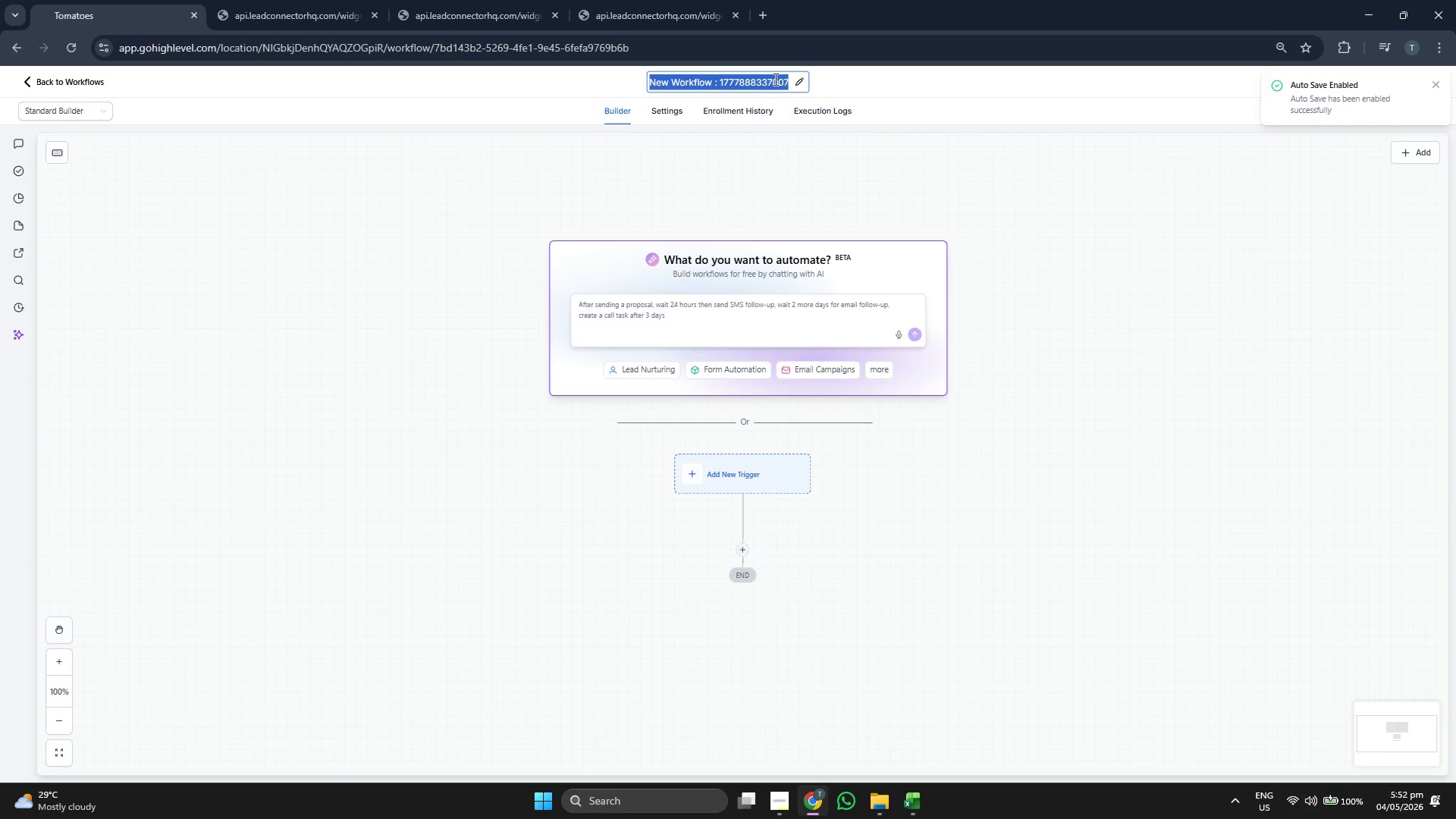 
left_click([780, 78])
 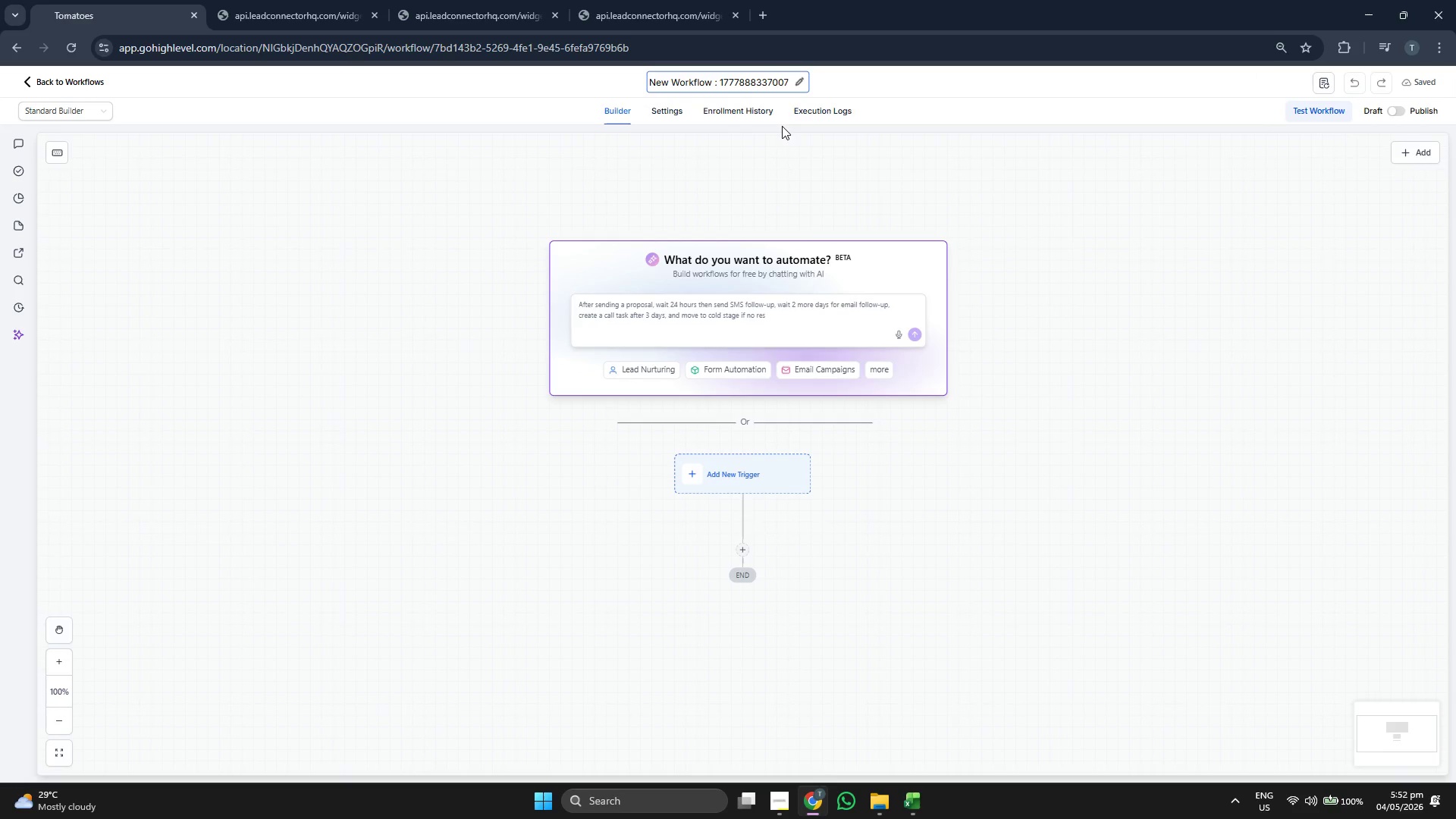 
key(ArrowRight)
 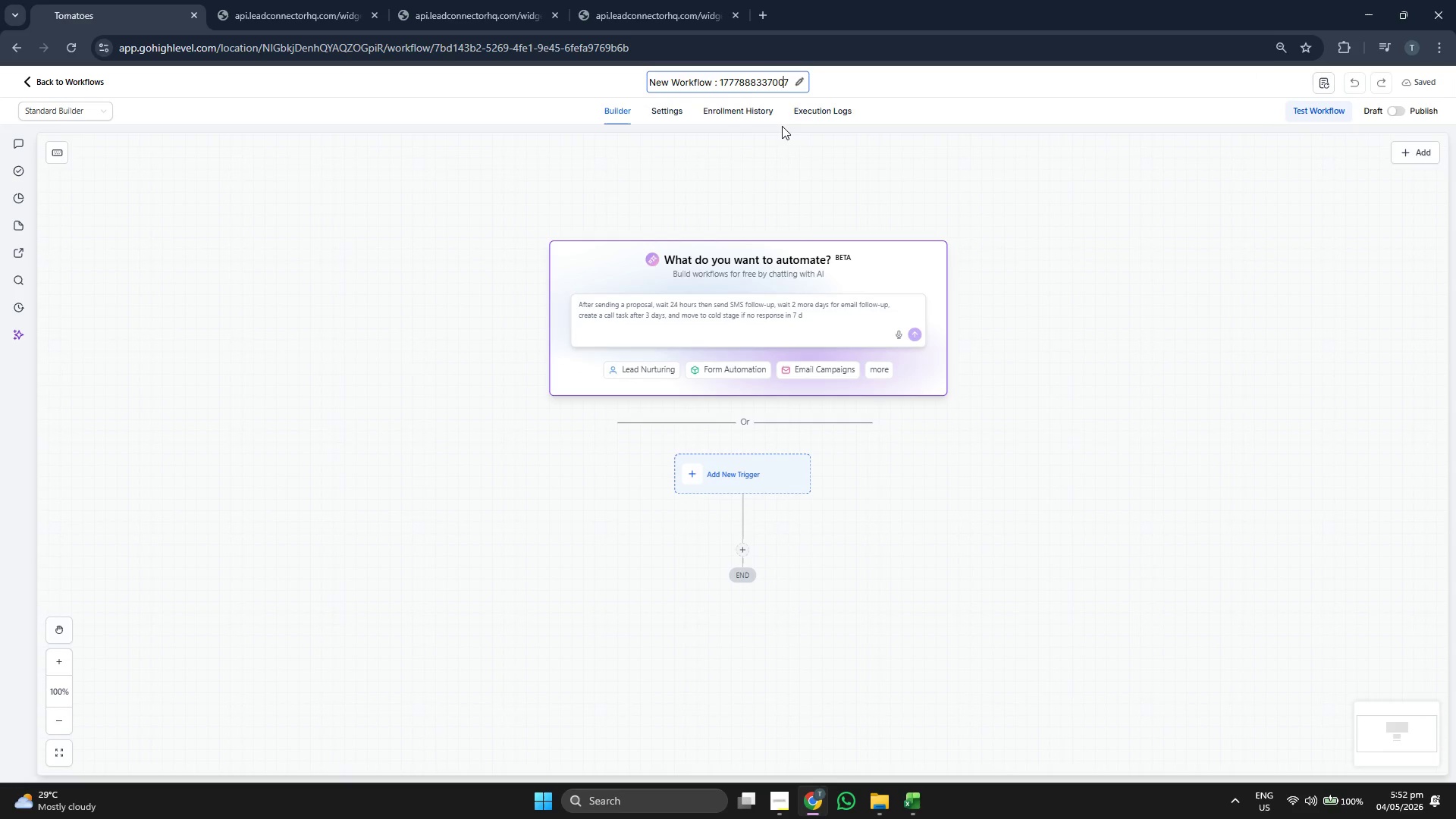 
key(ArrowRight)
 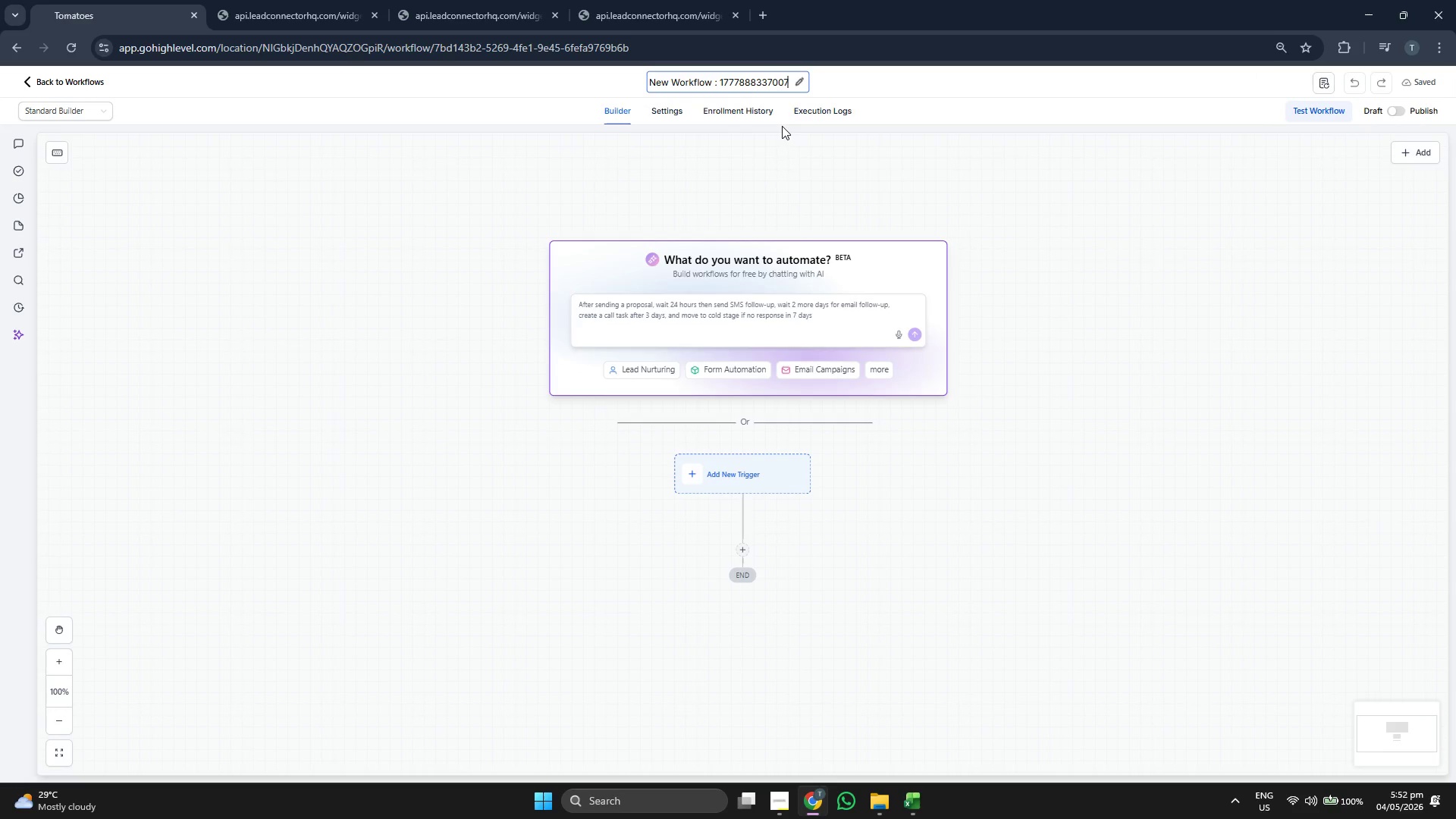 
key(ArrowRight)
 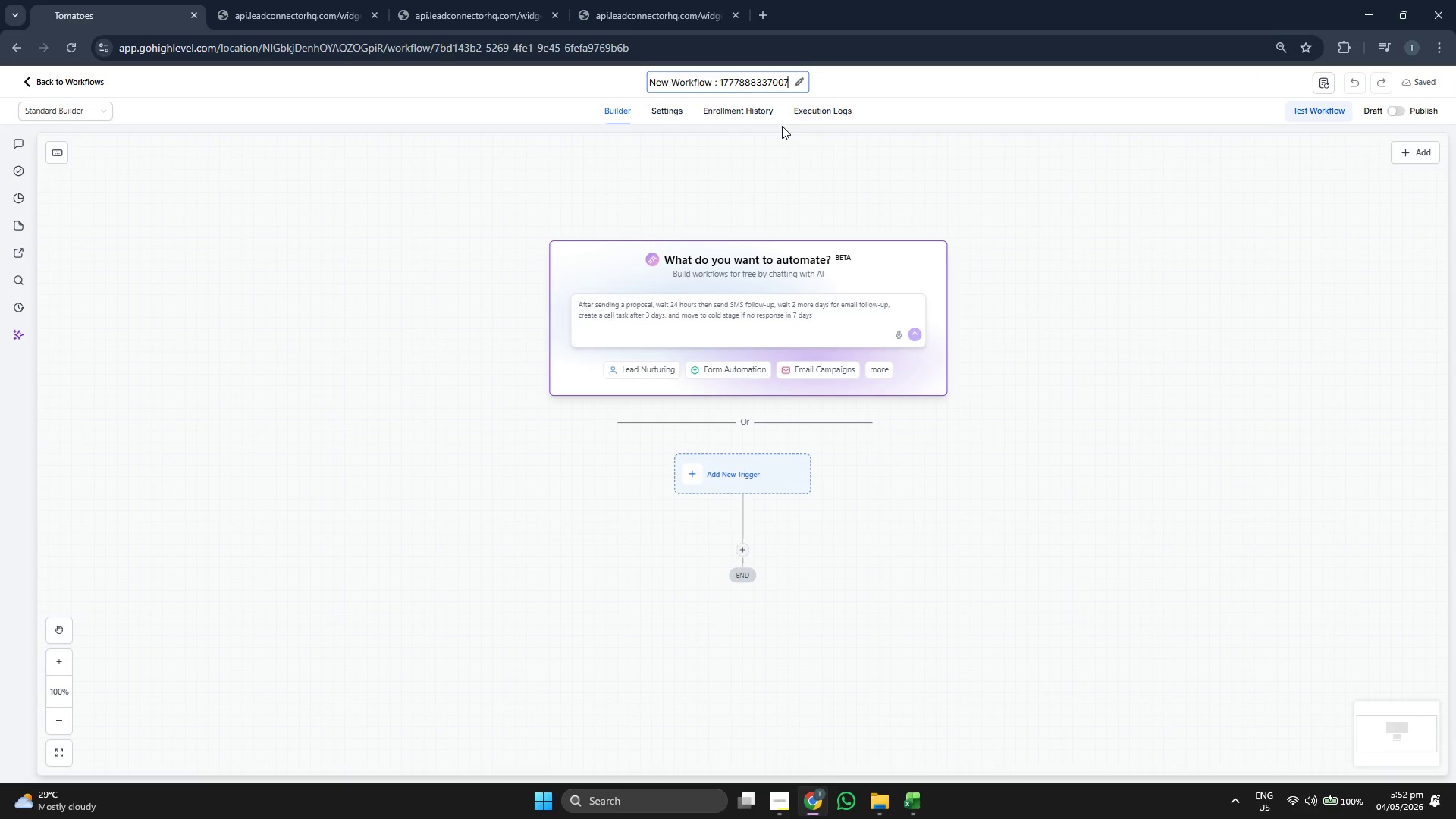 
key(ArrowRight)
 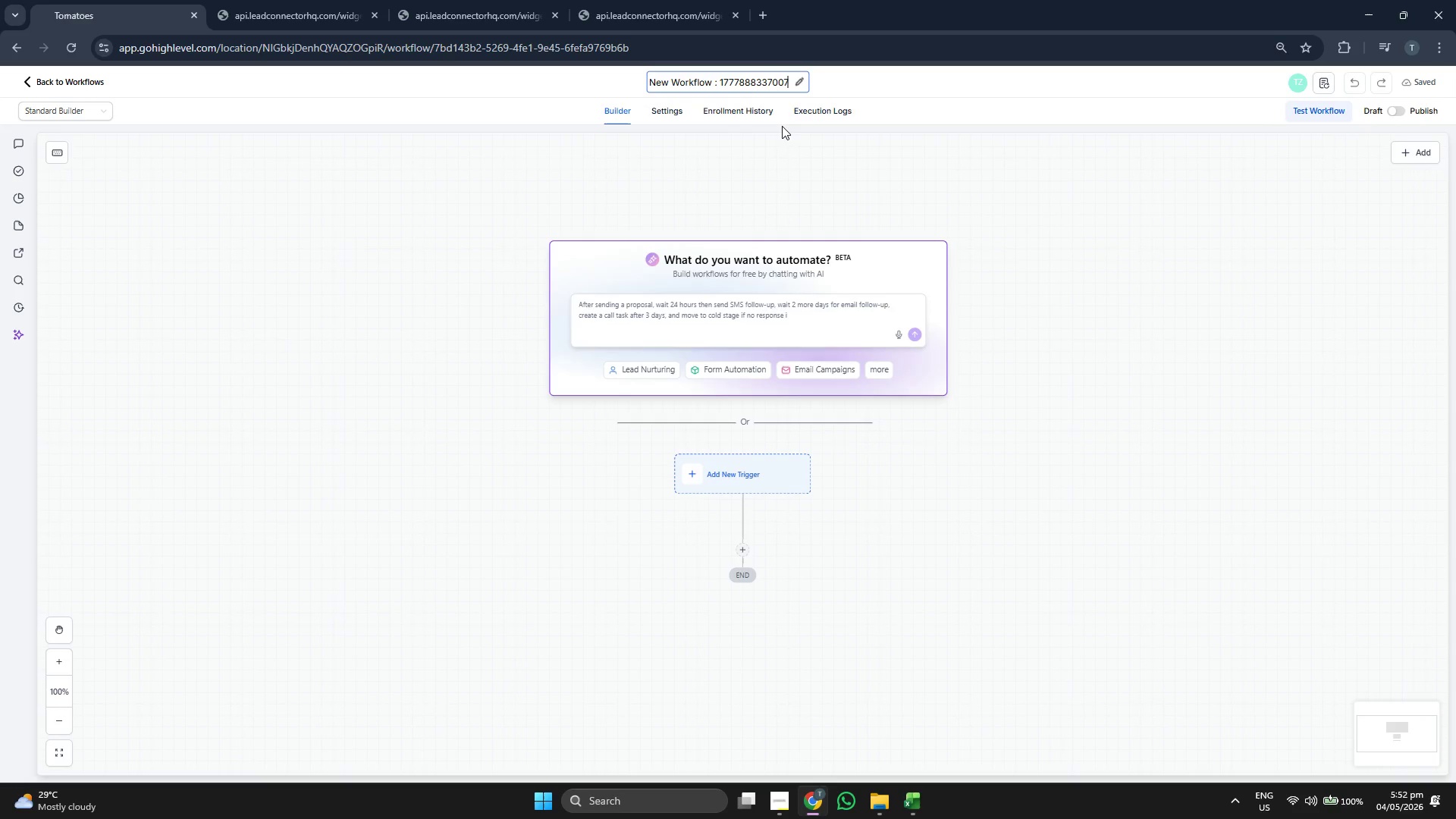 
key(Backspace)
key(Backspace)
key(Backspace)
key(Backspace)
key(Backspace)
key(Backspace)
key(Backspace)
key(Backspace)
key(Backspace)
key(Backspace)
key(Backspace)
key(Backspace)
key(Backspace)
key(Backspace)
key(Backspace)
key(Backspace)
key(Backspace)
key(Backspace)
key(Backspace)
key(Backspace)
key(Backspace)
key(Backspace)
key(Backspace)
key(Backspace)
key(Backspace)
key(Backspace)
key(Backspace)
key(Backspace)
key(Backspace)
key(Backspace)
type([nurtu)
key(Backspace)
key(Backspace)
key(Backspace)
key(Backspace)
key(Backspace)
type(NURTURE] Luxury Auto Transport: White-Glove 7-Touch Sequence)
 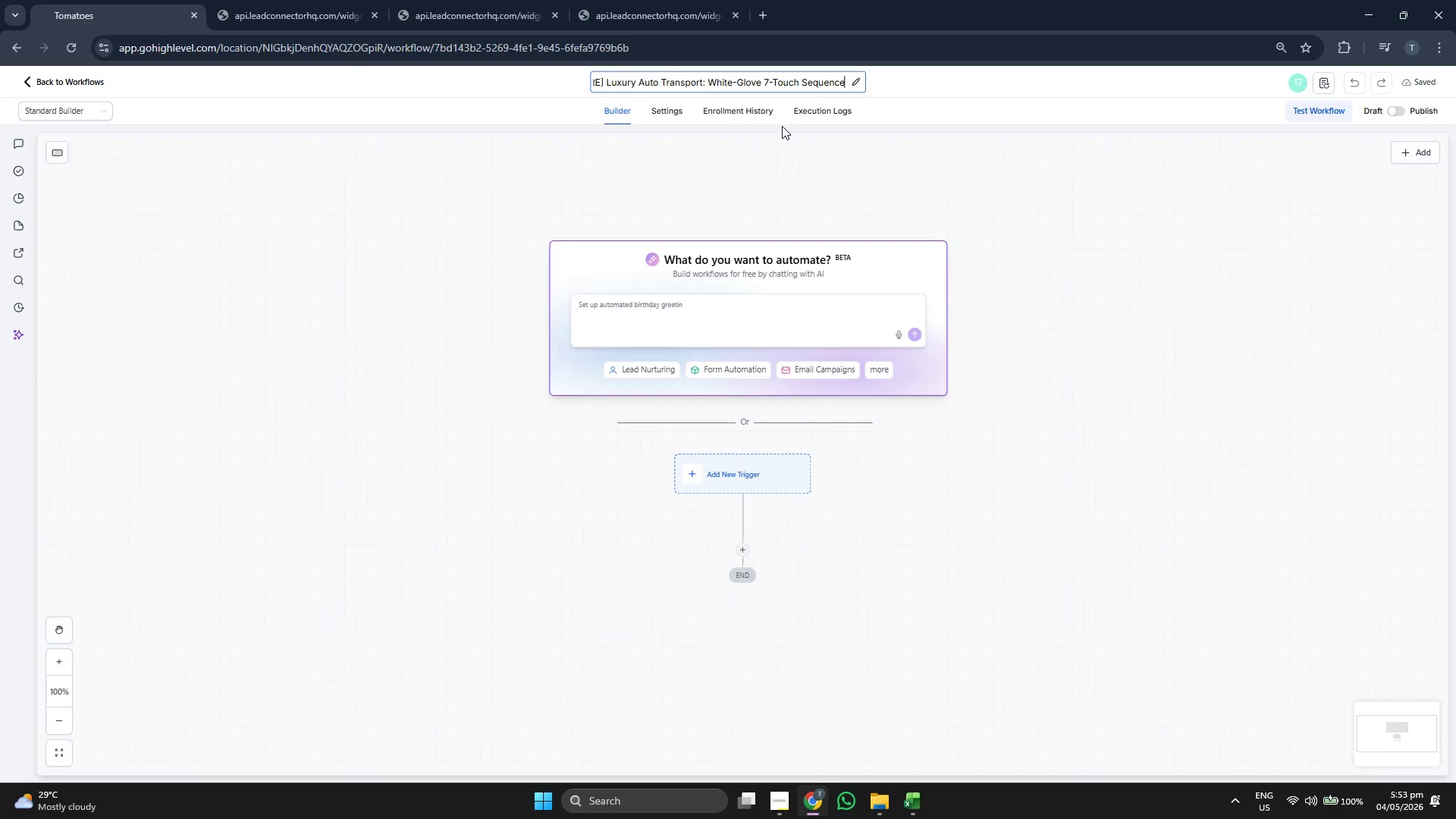 
left_click([782, 130])
 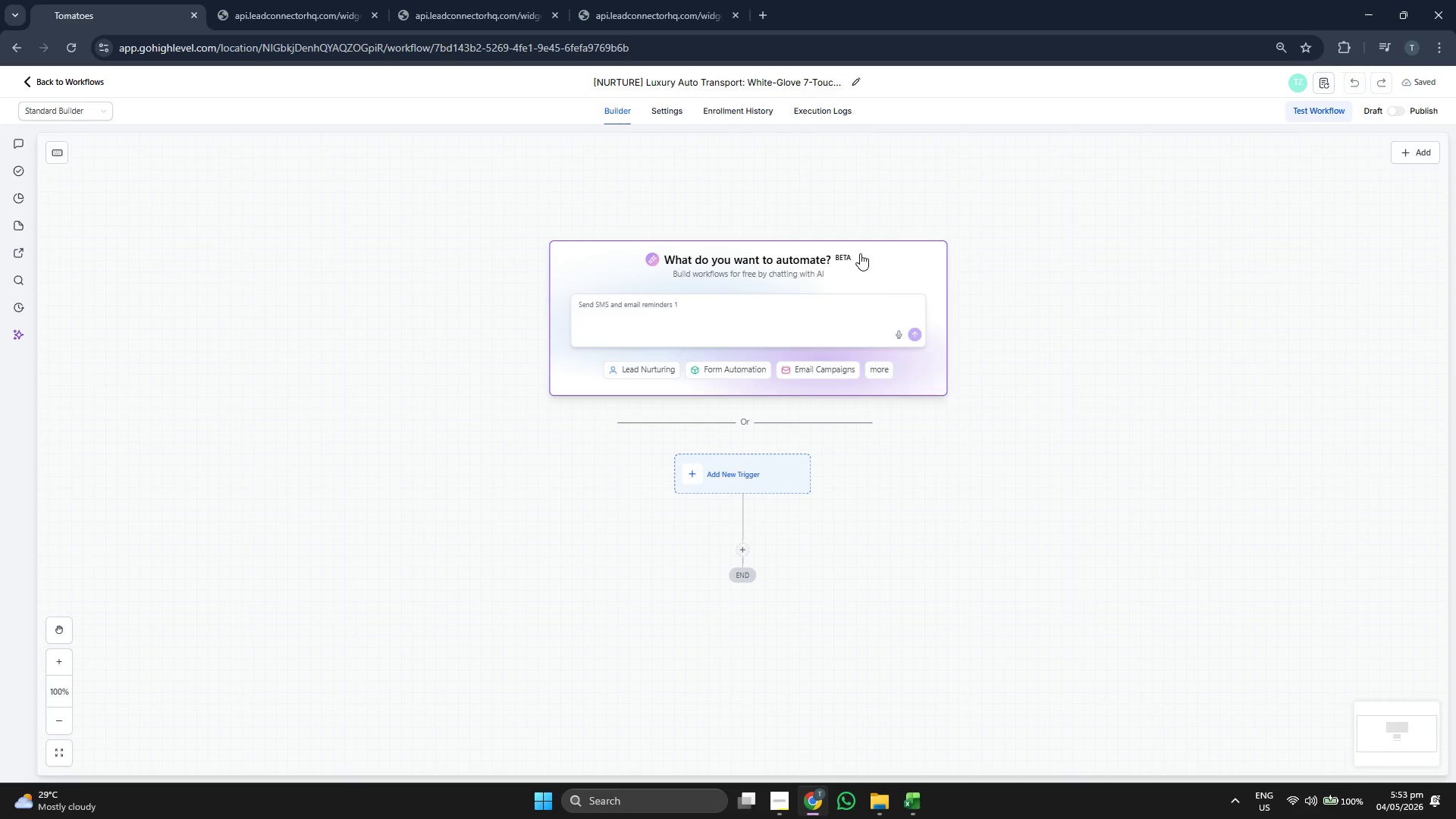 
left_click_drag(start_coordinate=[940, 361], to_coordinate=[893, 331])
 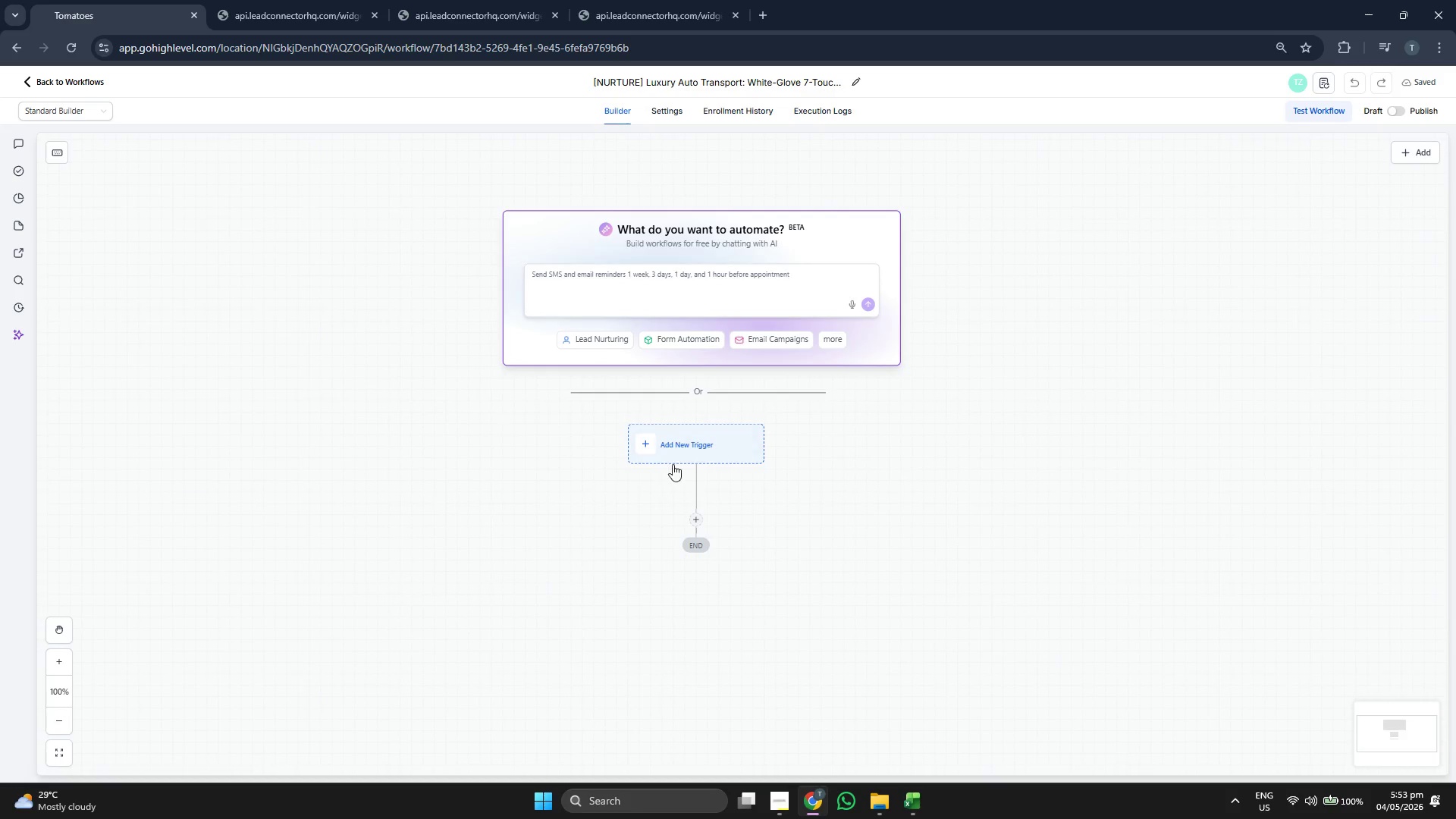 
left_click([693, 444])
 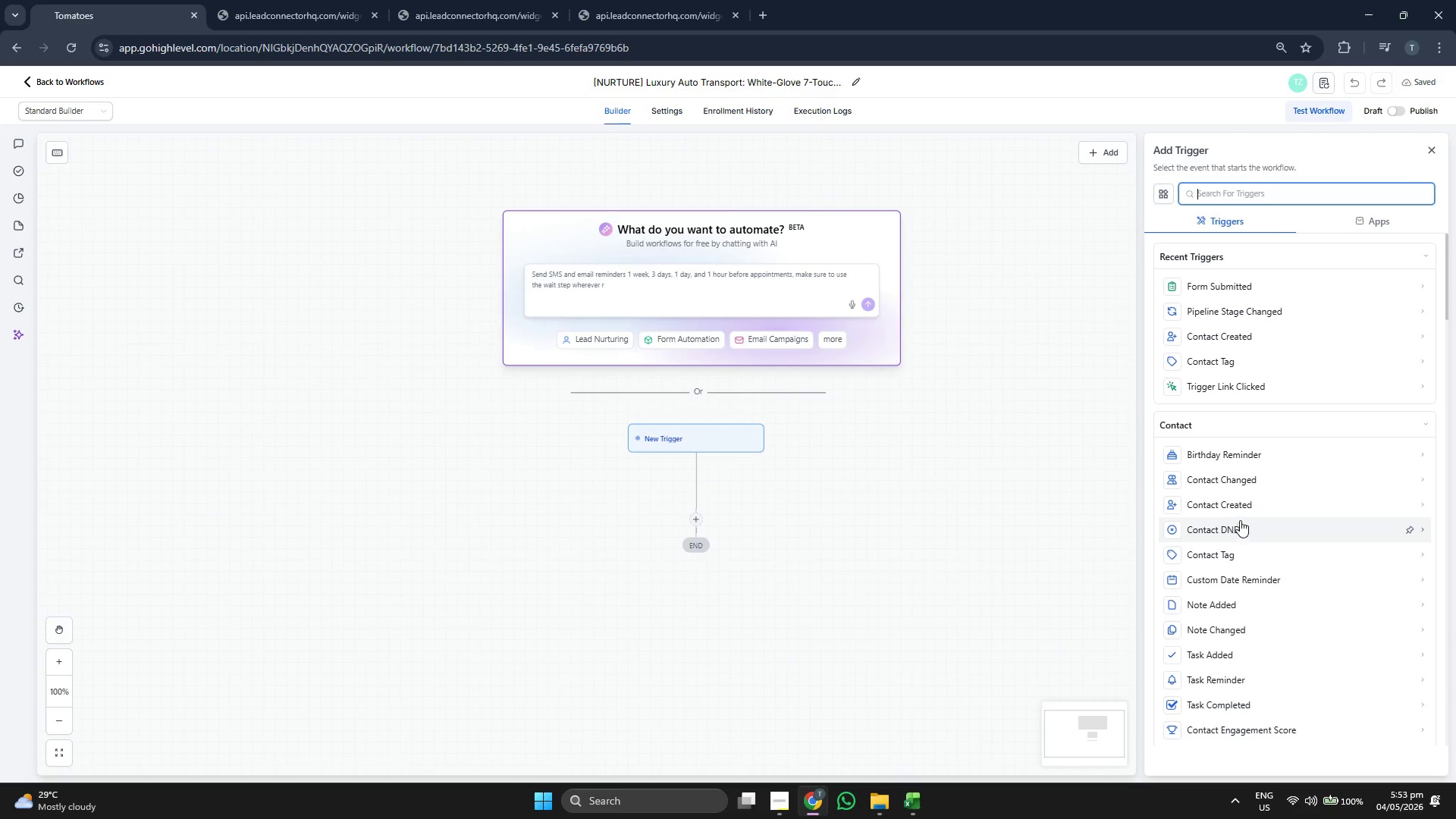 
scroll: coordinate [1345, 487], scroll_direction: down, amount: 6.0
 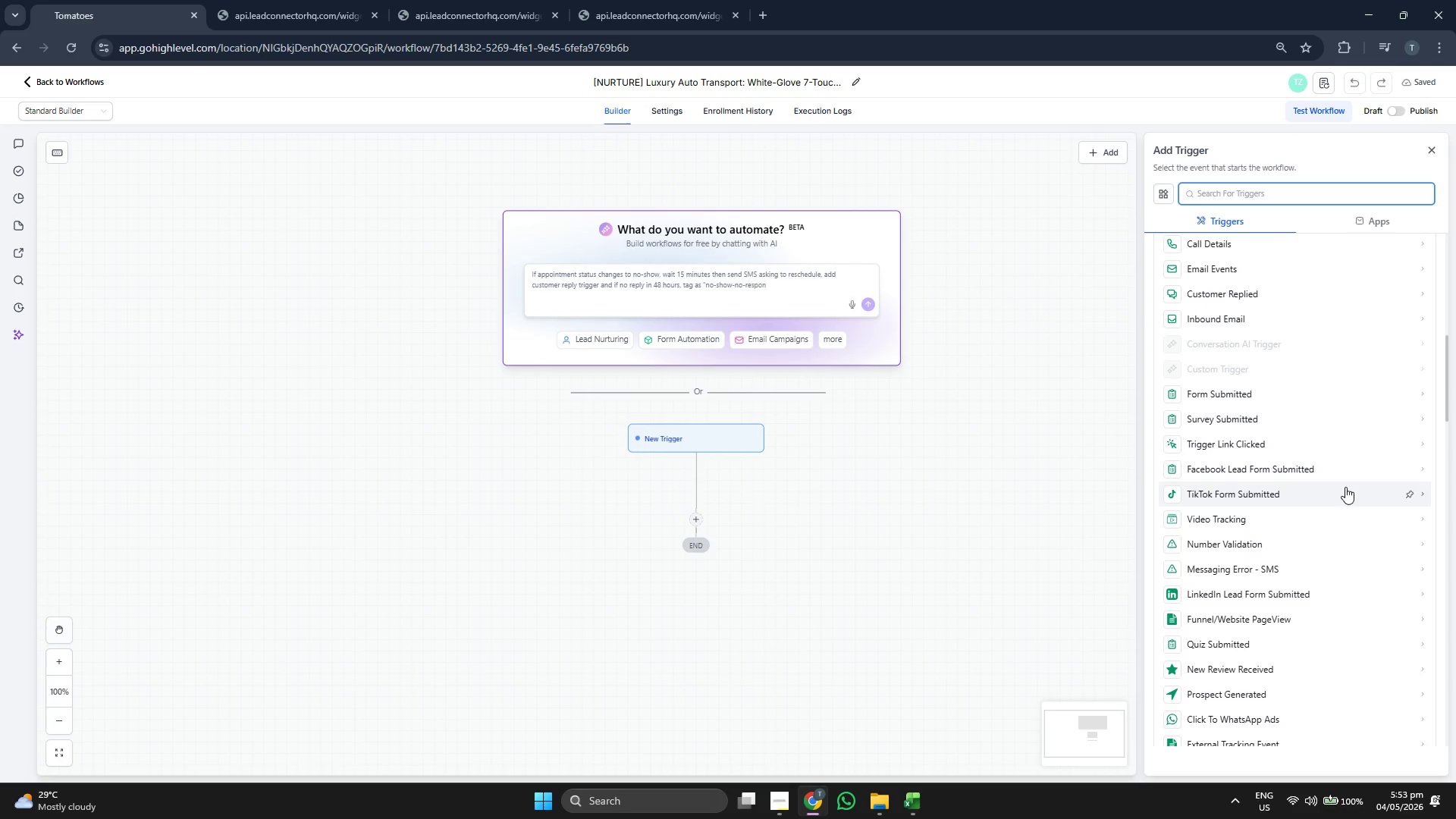 
scroll: coordinate [1345, 487], scroll_direction: down, amount: 6.0
 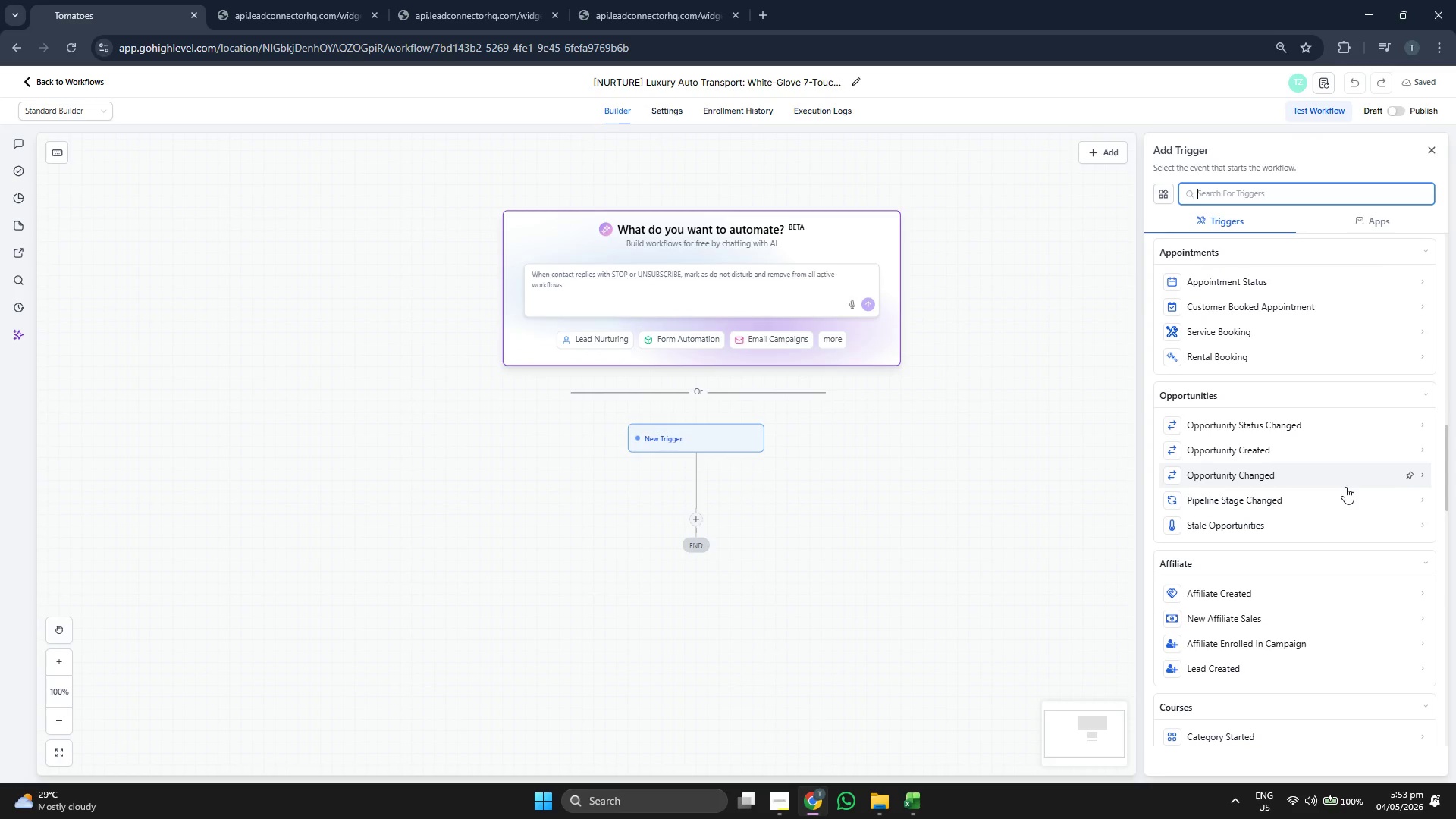 
scroll: coordinate [1345, 478], scroll_direction: down, amount: 5.0
 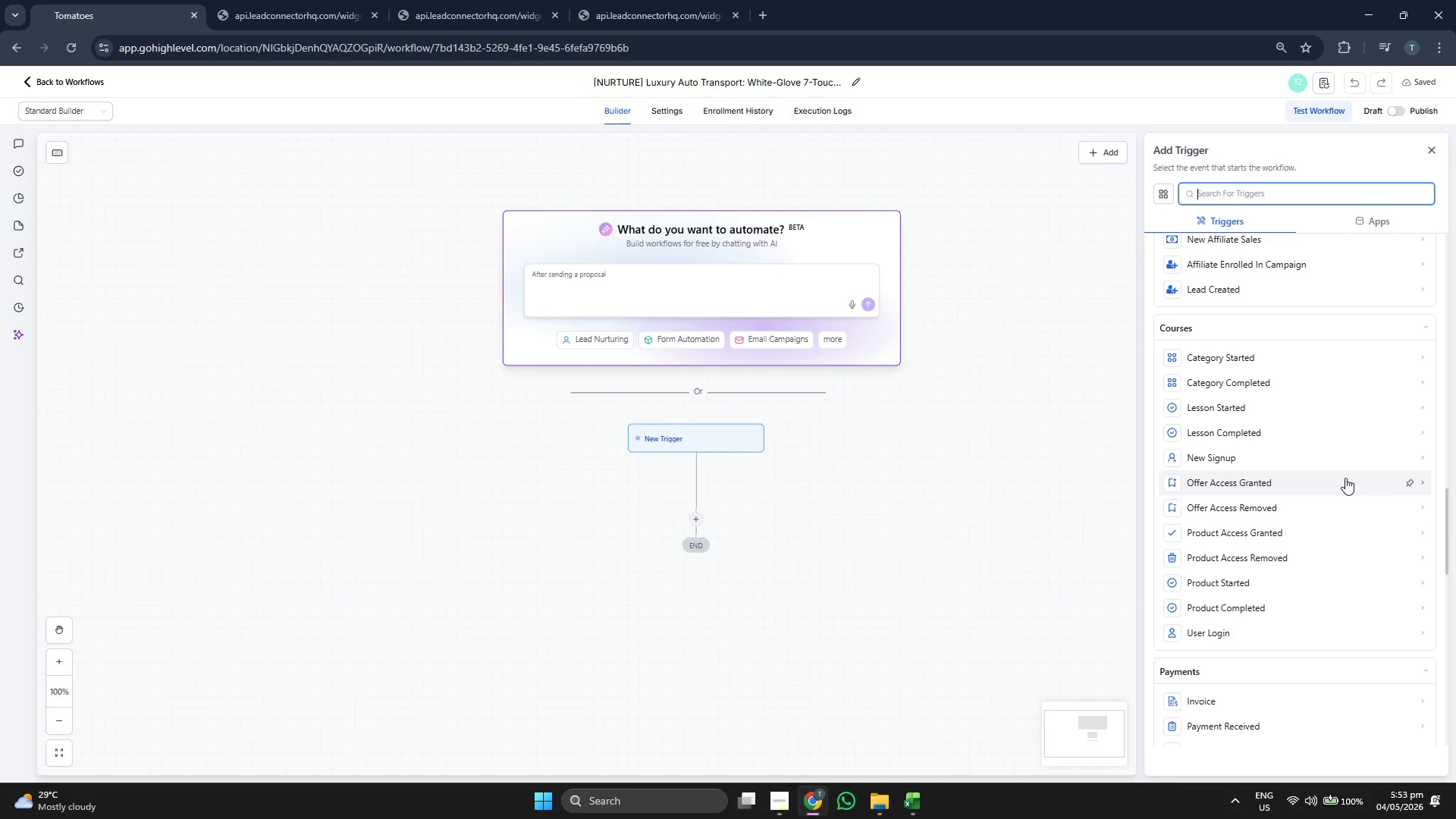 
scroll: coordinate [1342, 503], scroll_direction: down, amount: 5.0
 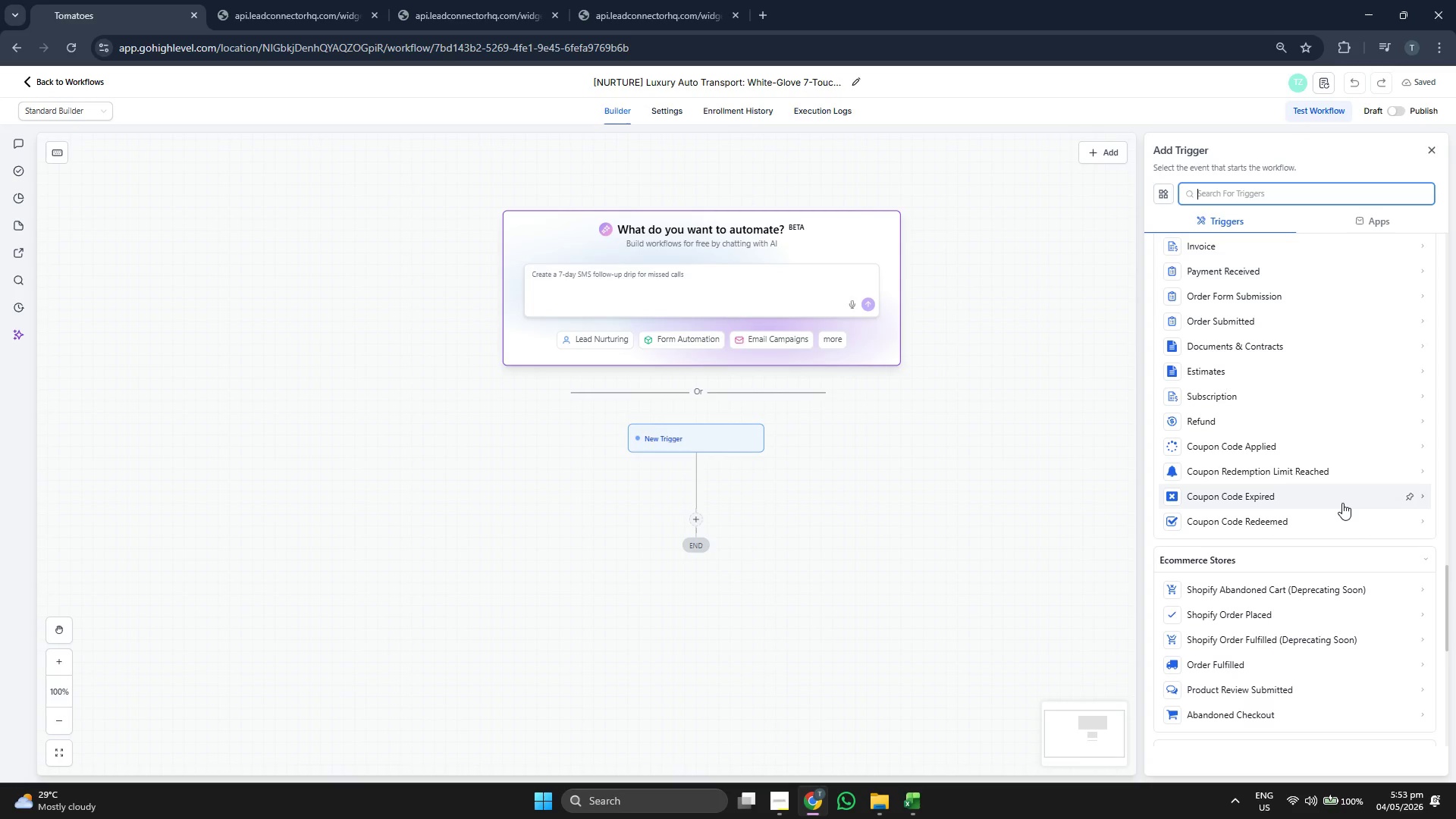 
scroll: coordinate [1335, 498], scroll_direction: up, amount: 5.0
 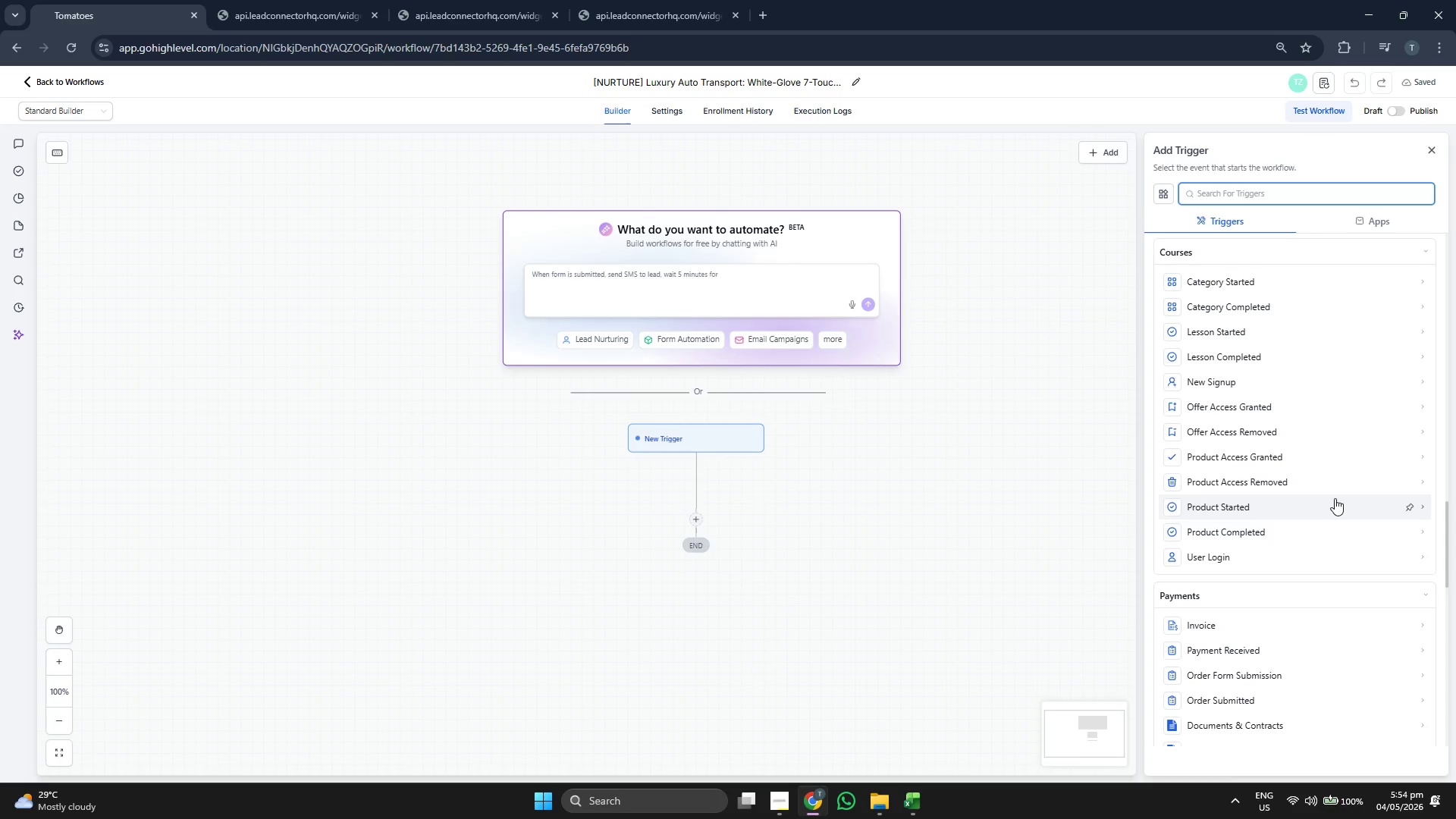 
scroll: coordinate [1286, 428], scroll_direction: up, amount: 6.0
 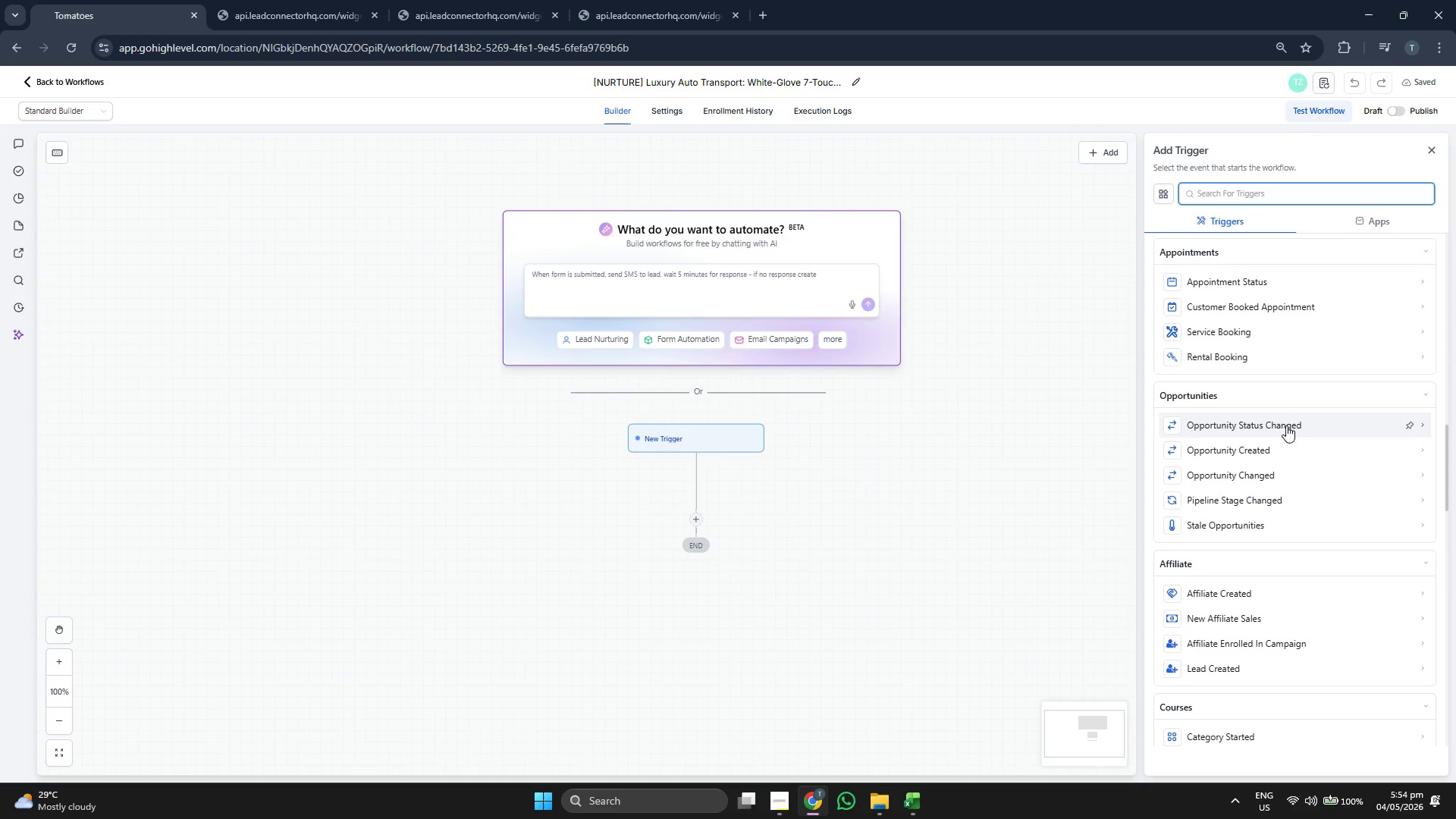 
type(fo)
 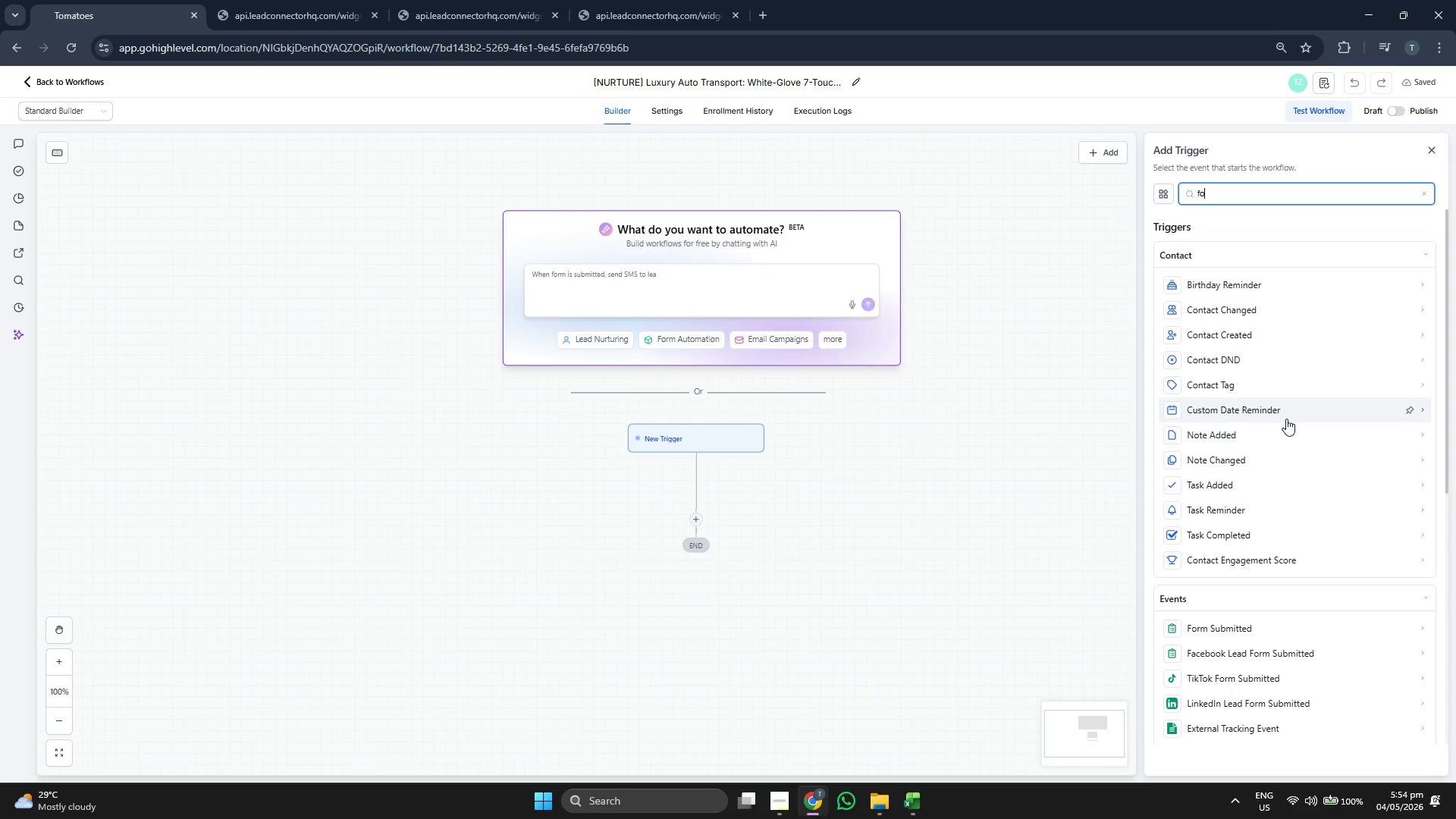 
scroll: coordinate [1286, 419], scroll_direction: up, amount: 4.0
 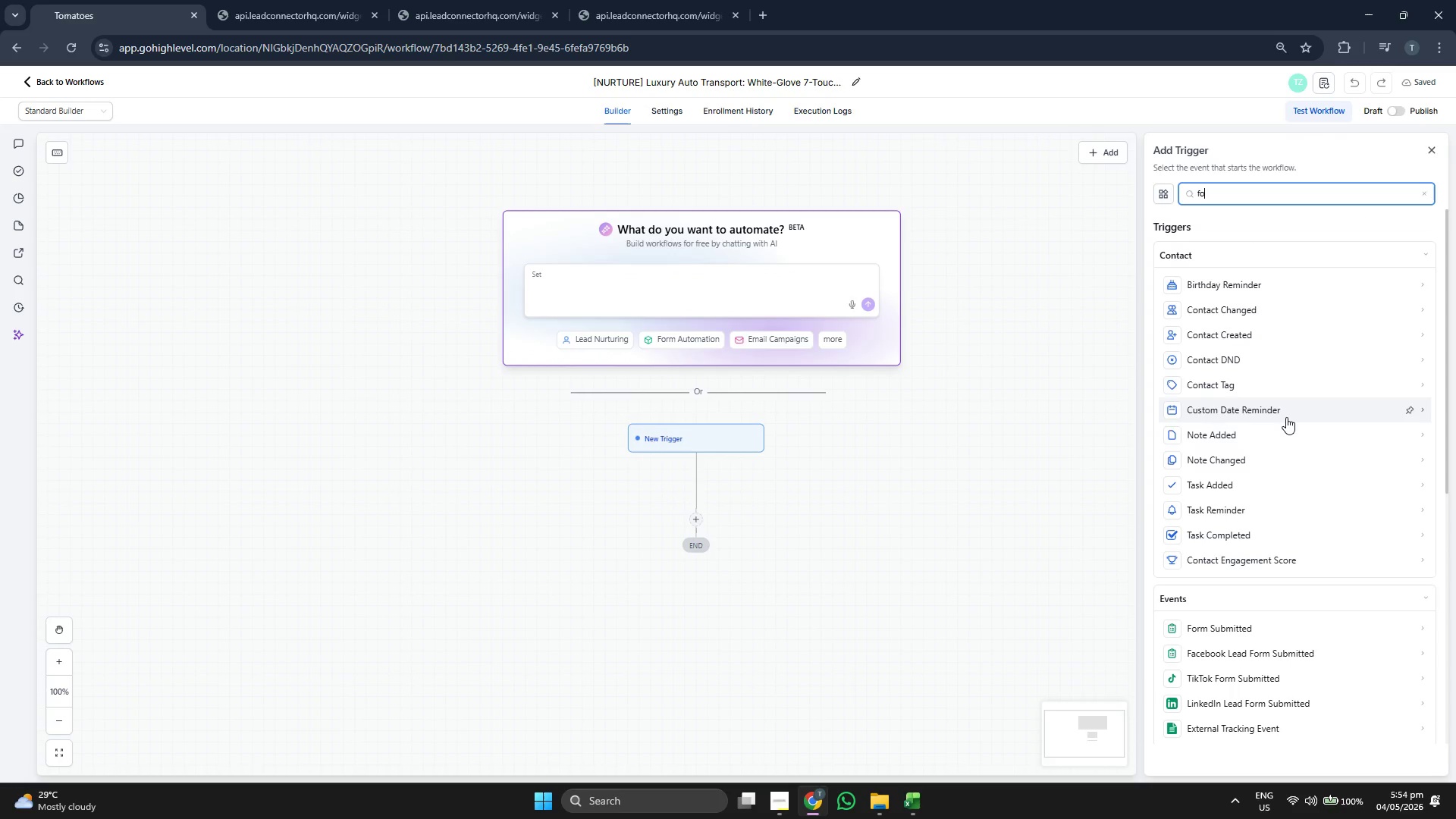 
key(R)
 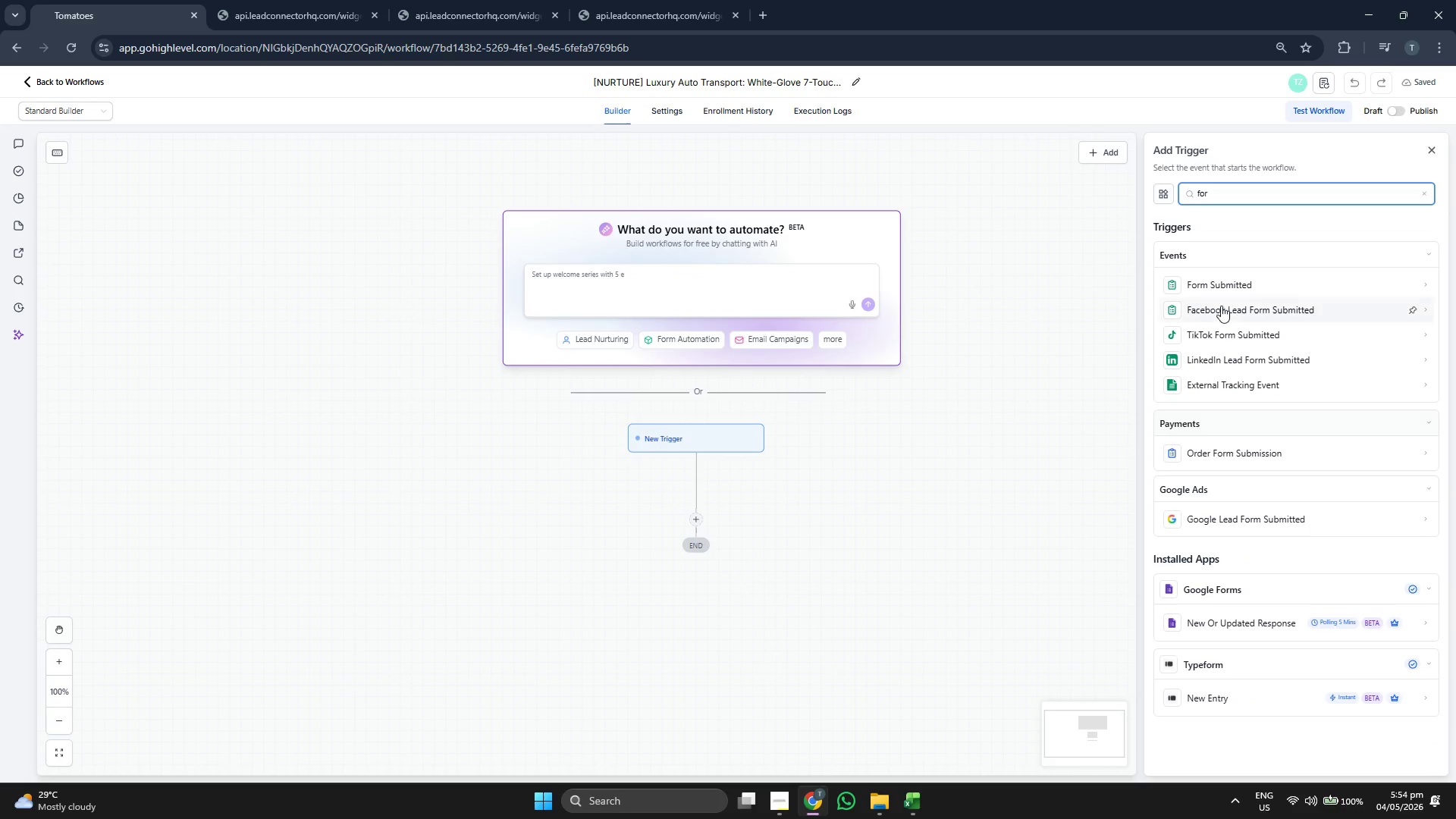 
left_click([1259, 284])
 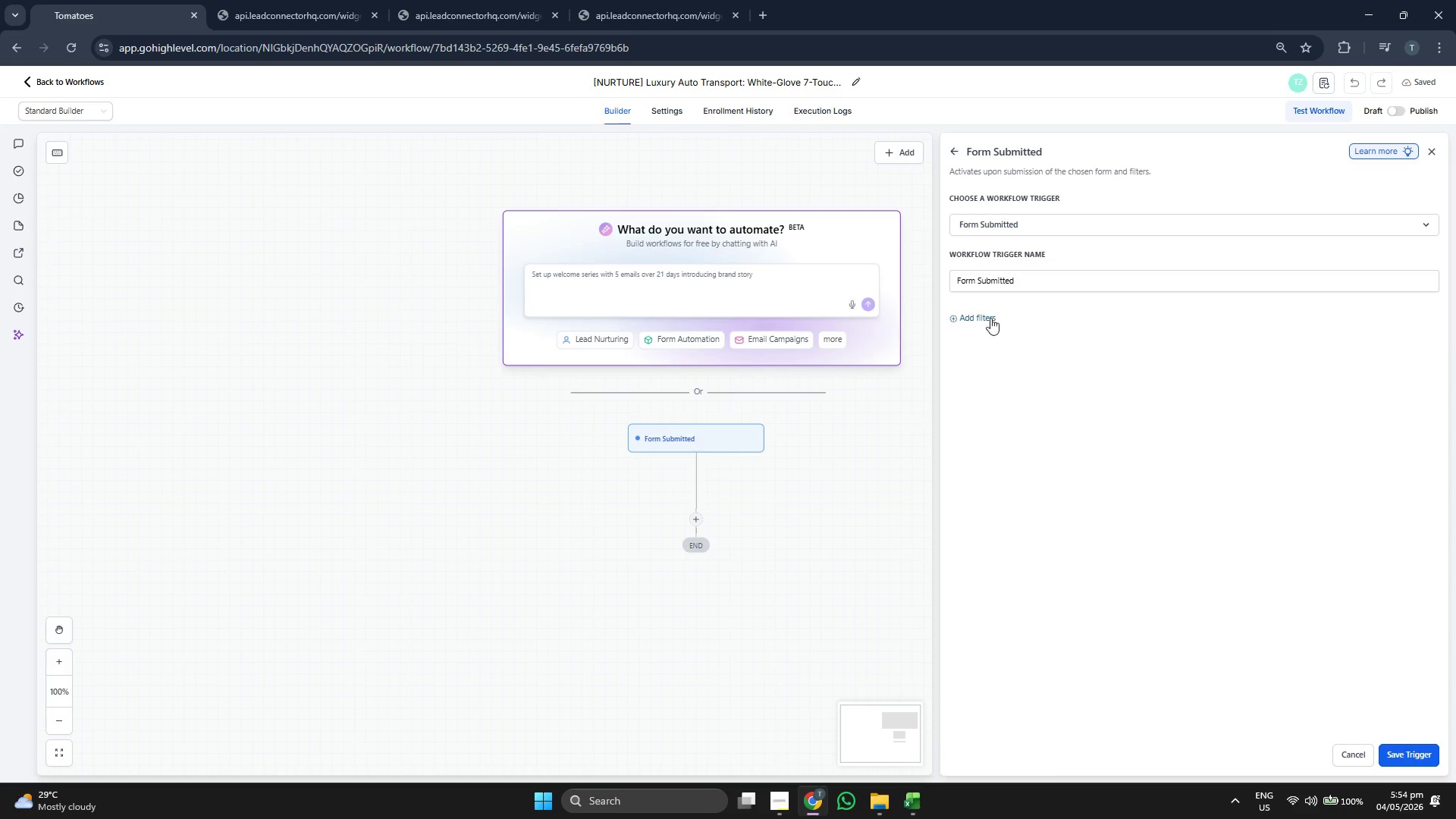 
double_click([989, 313])
 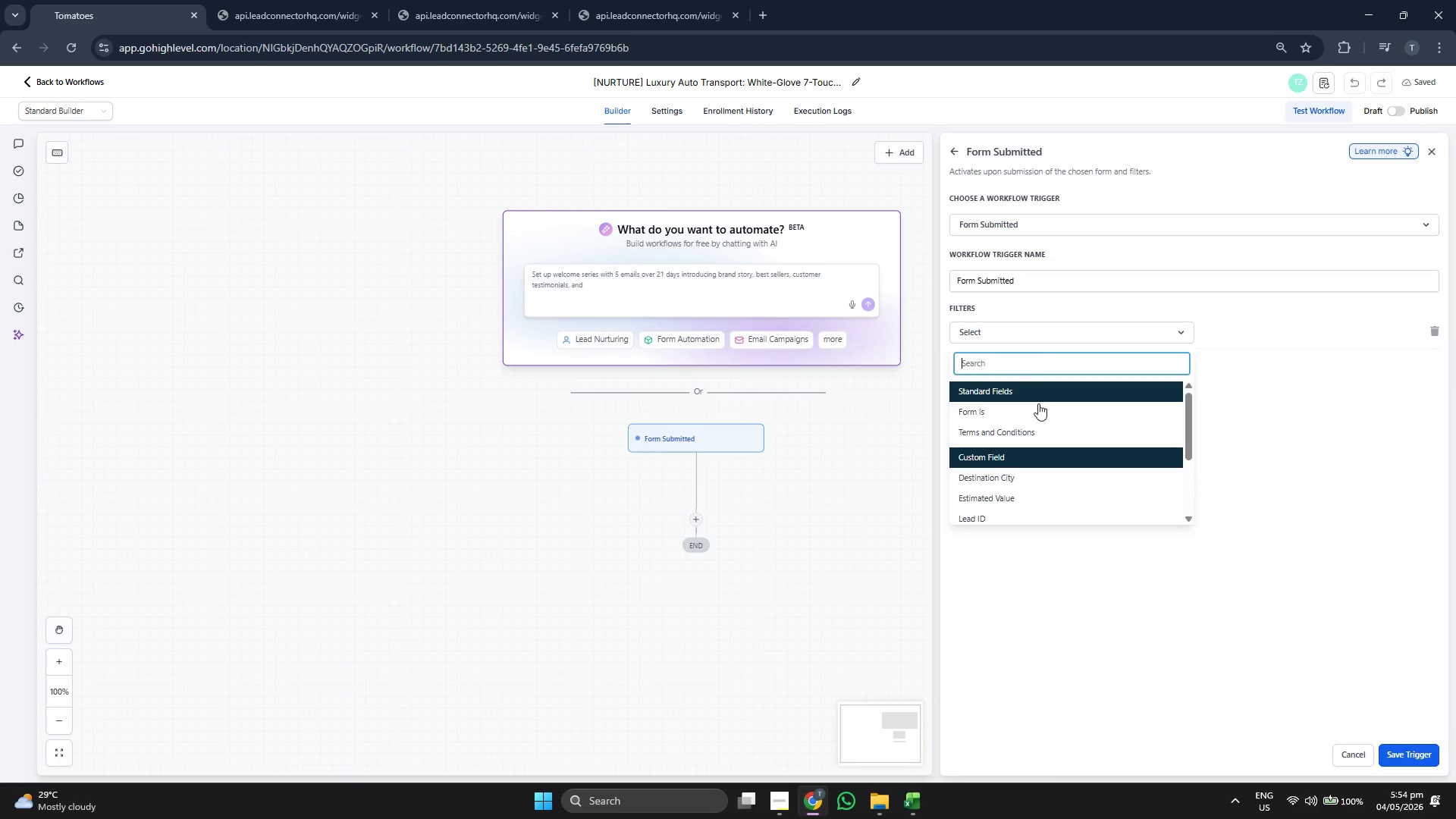 
left_click([1040, 418])
 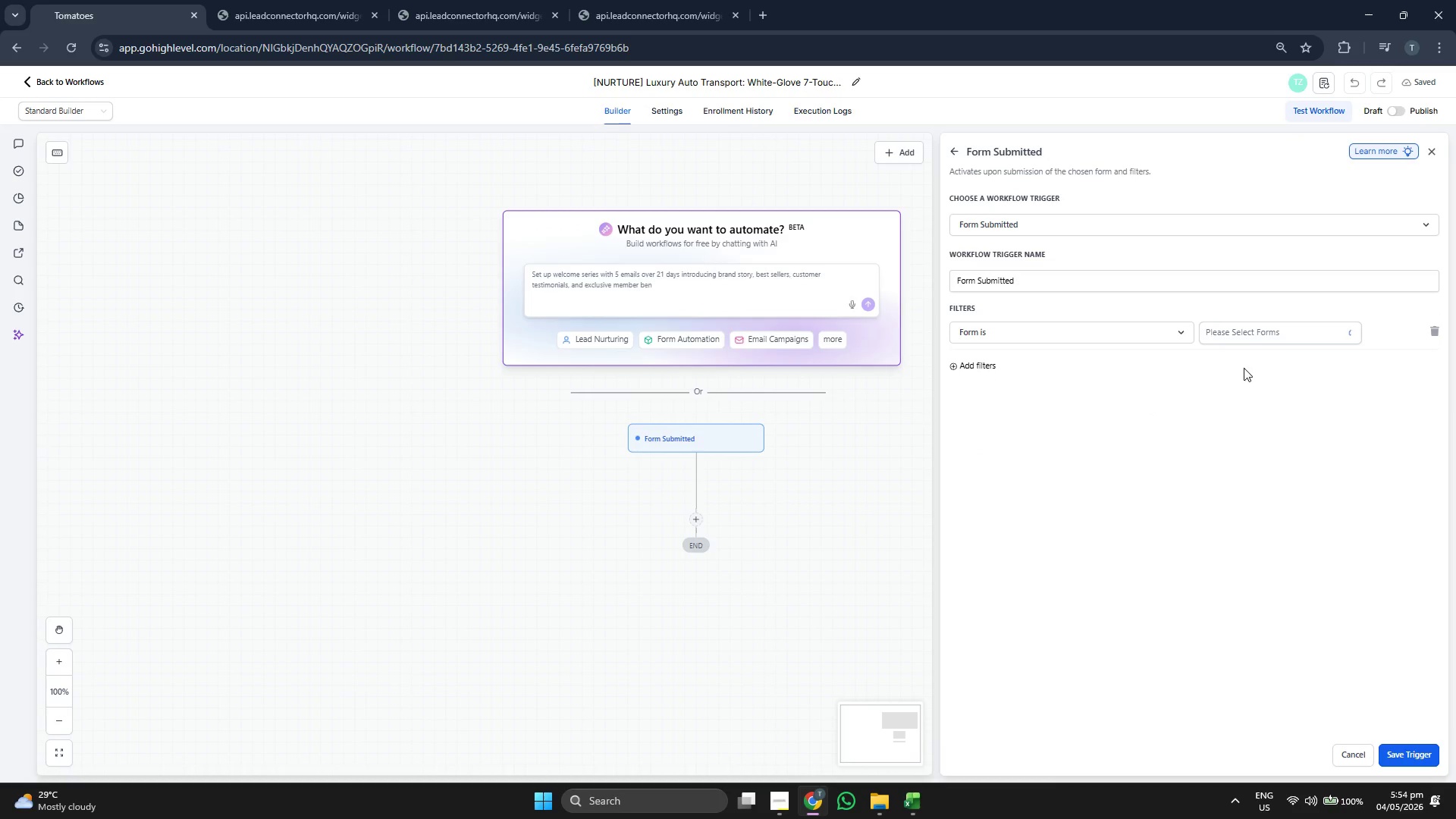 
mouse_move([1262, 363])
 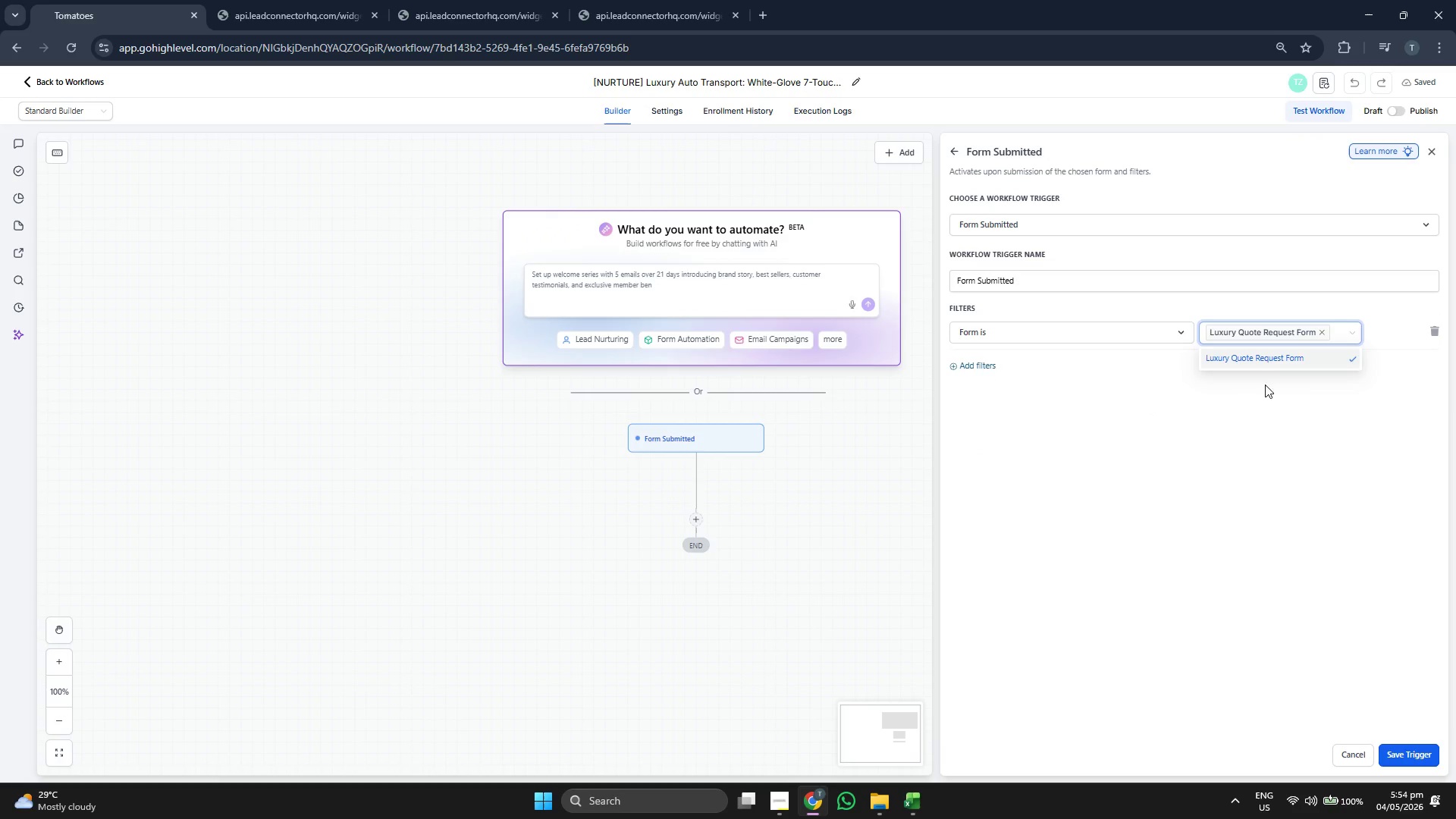 
left_click_drag(start_coordinate=[1285, 454], to_coordinate=[1287, 462])
 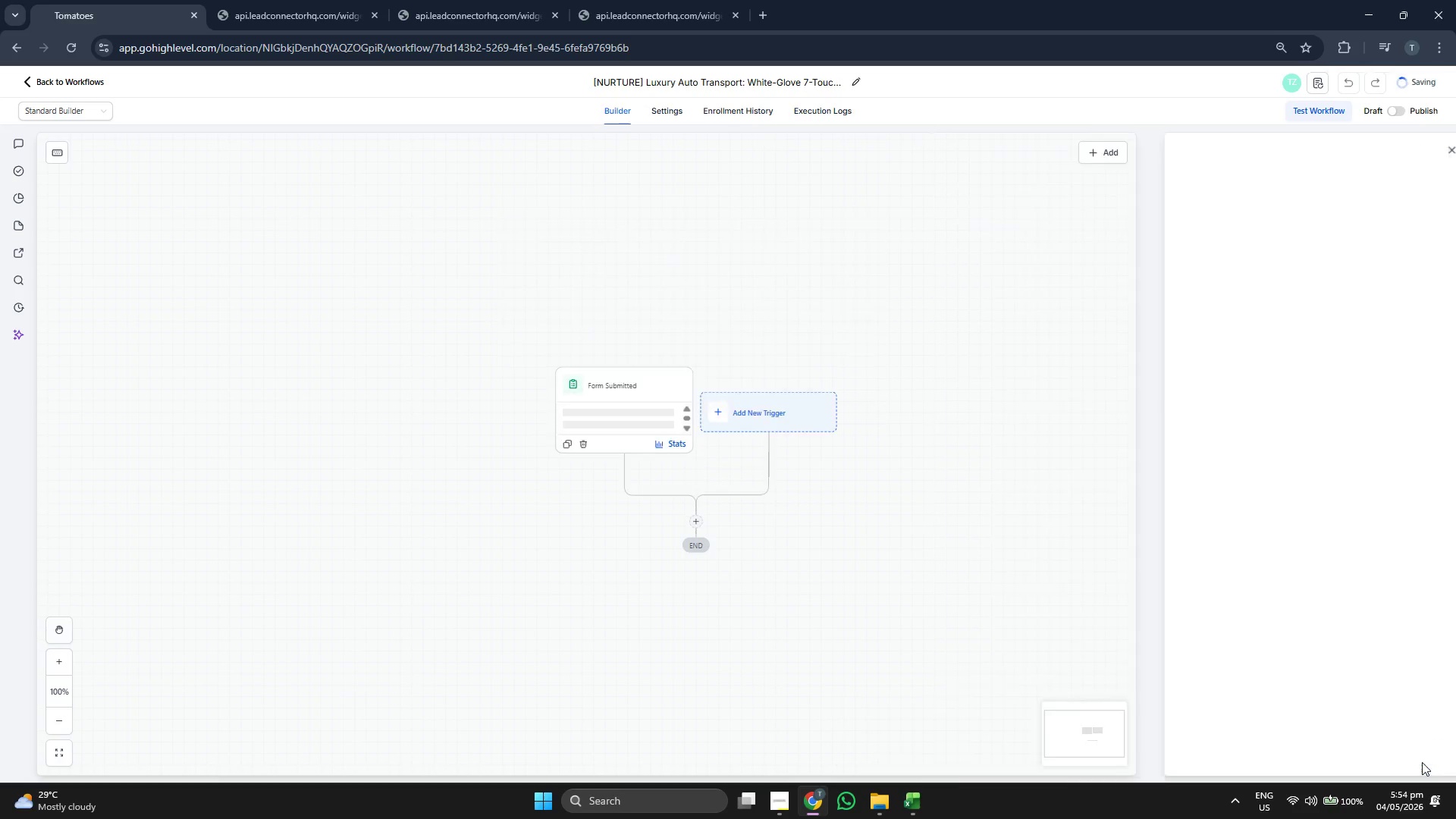 
left_click_drag(start_coordinate=[1205, 584], to_coordinate=[1181, 543])
 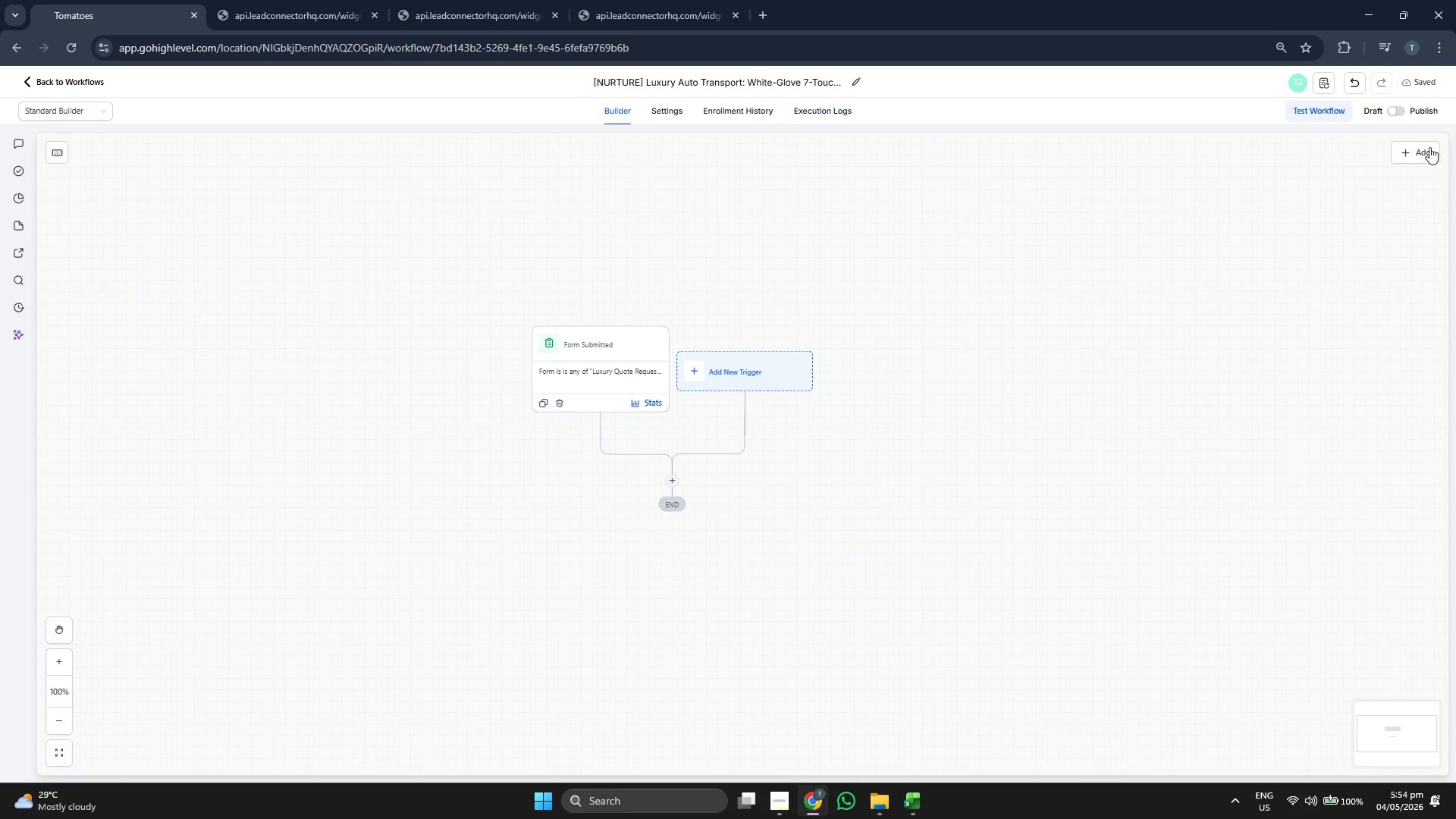 
left_click([1402, 115])
 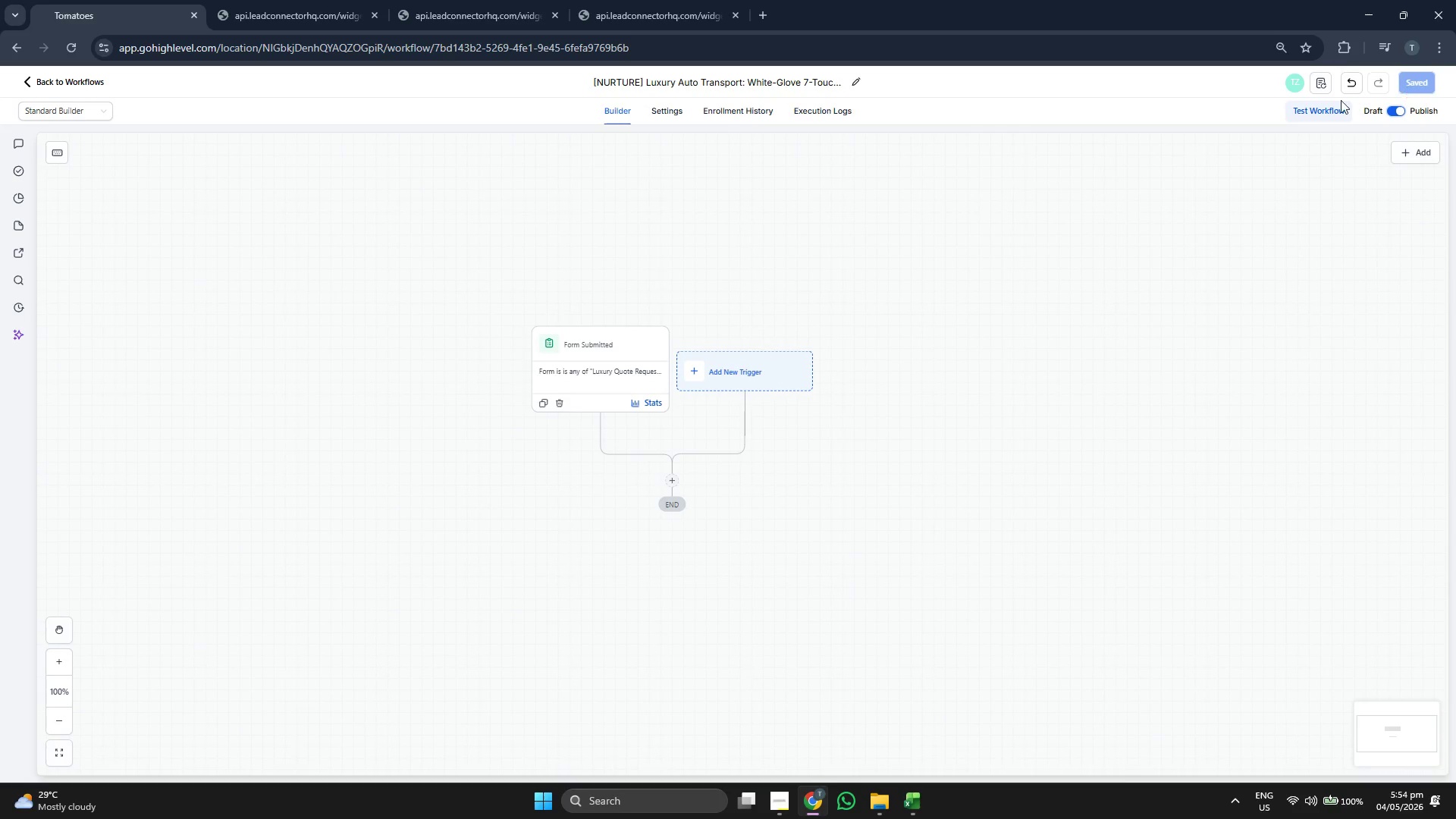 
left_click_drag(start_coordinate=[977, 212], to_coordinate=[986, 200])
 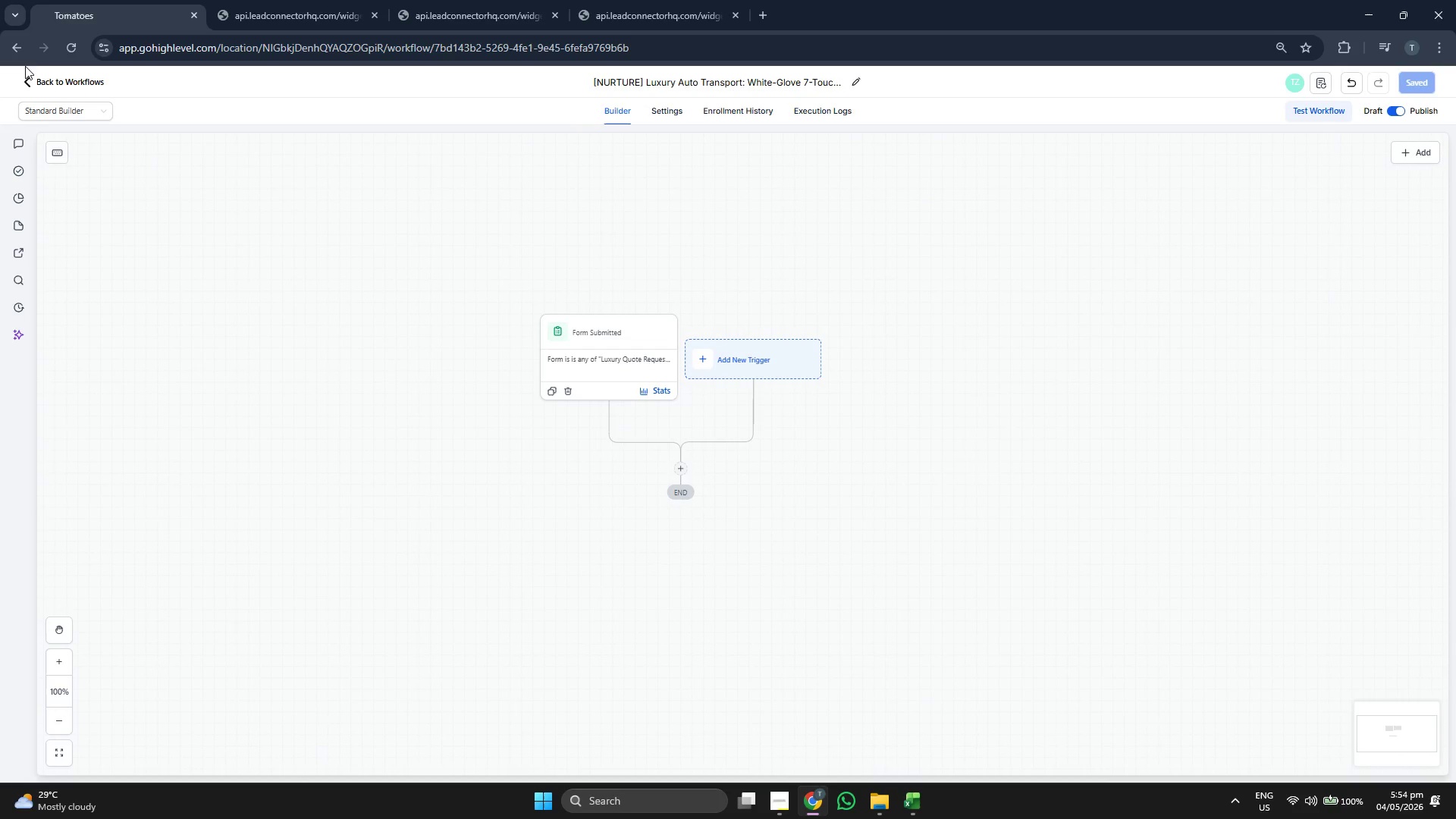 
left_click([41, 71])
 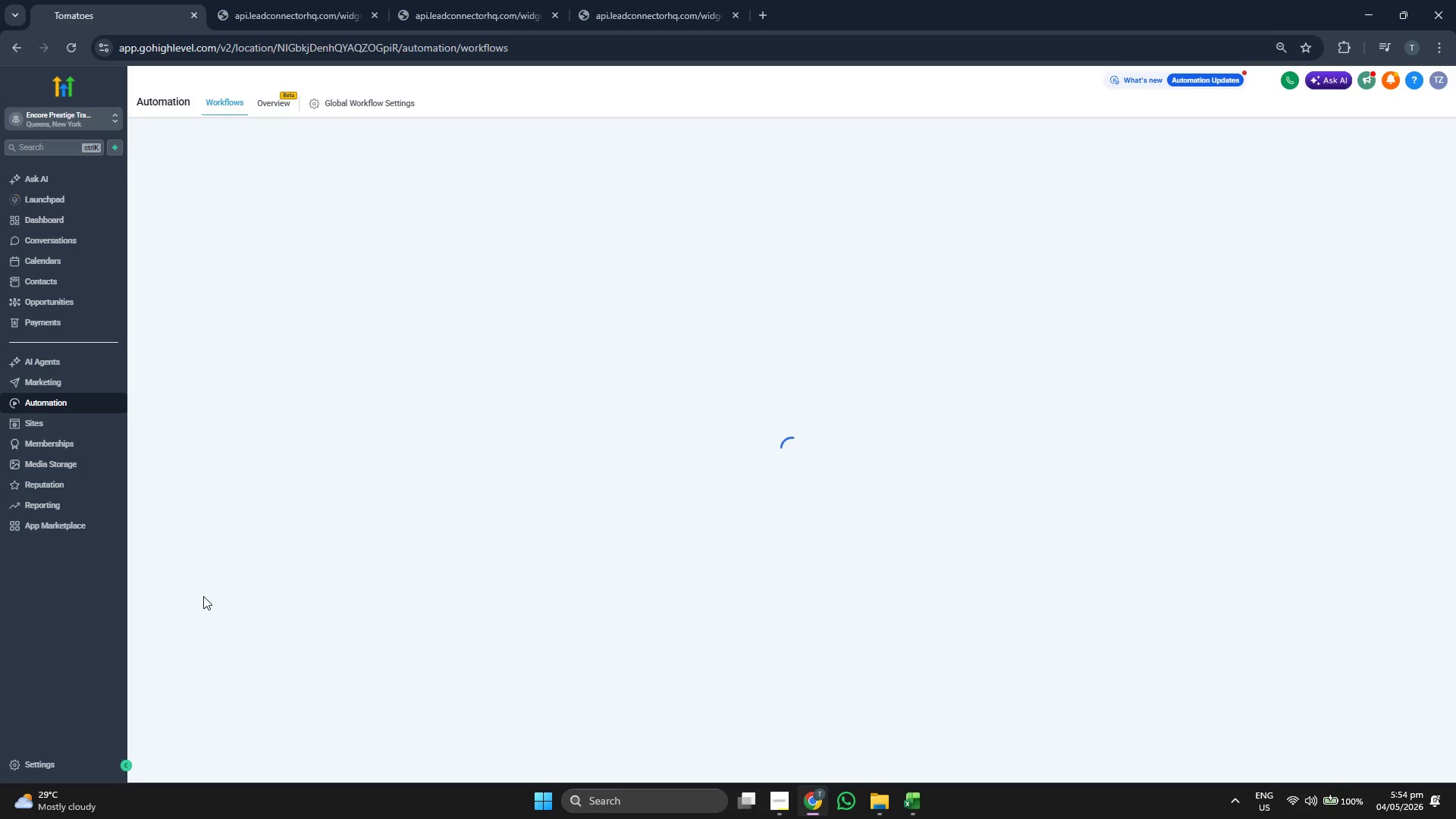 
wait(9.89)
 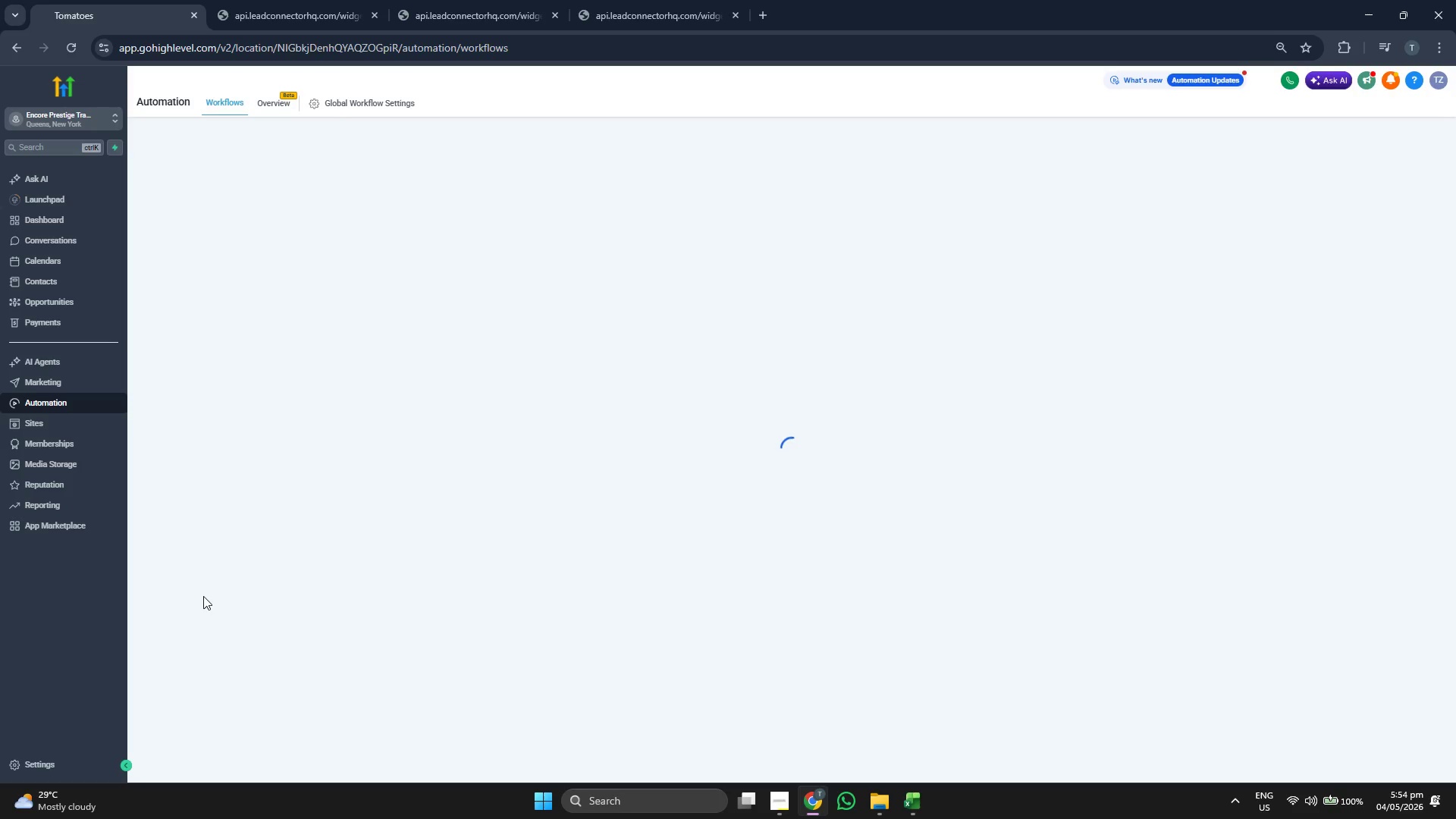 
left_click([51, 614])
 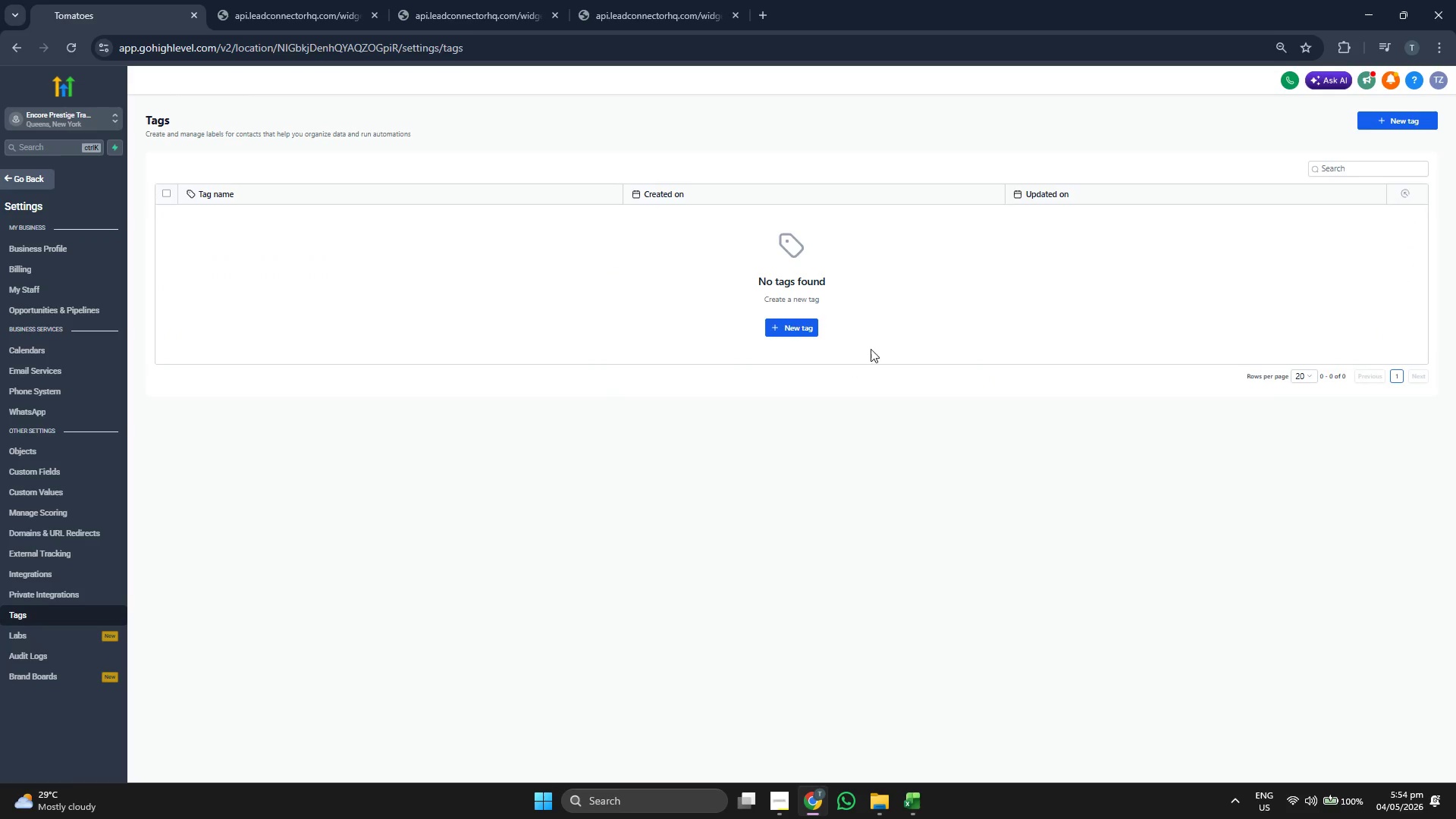 
left_click([816, 326])
 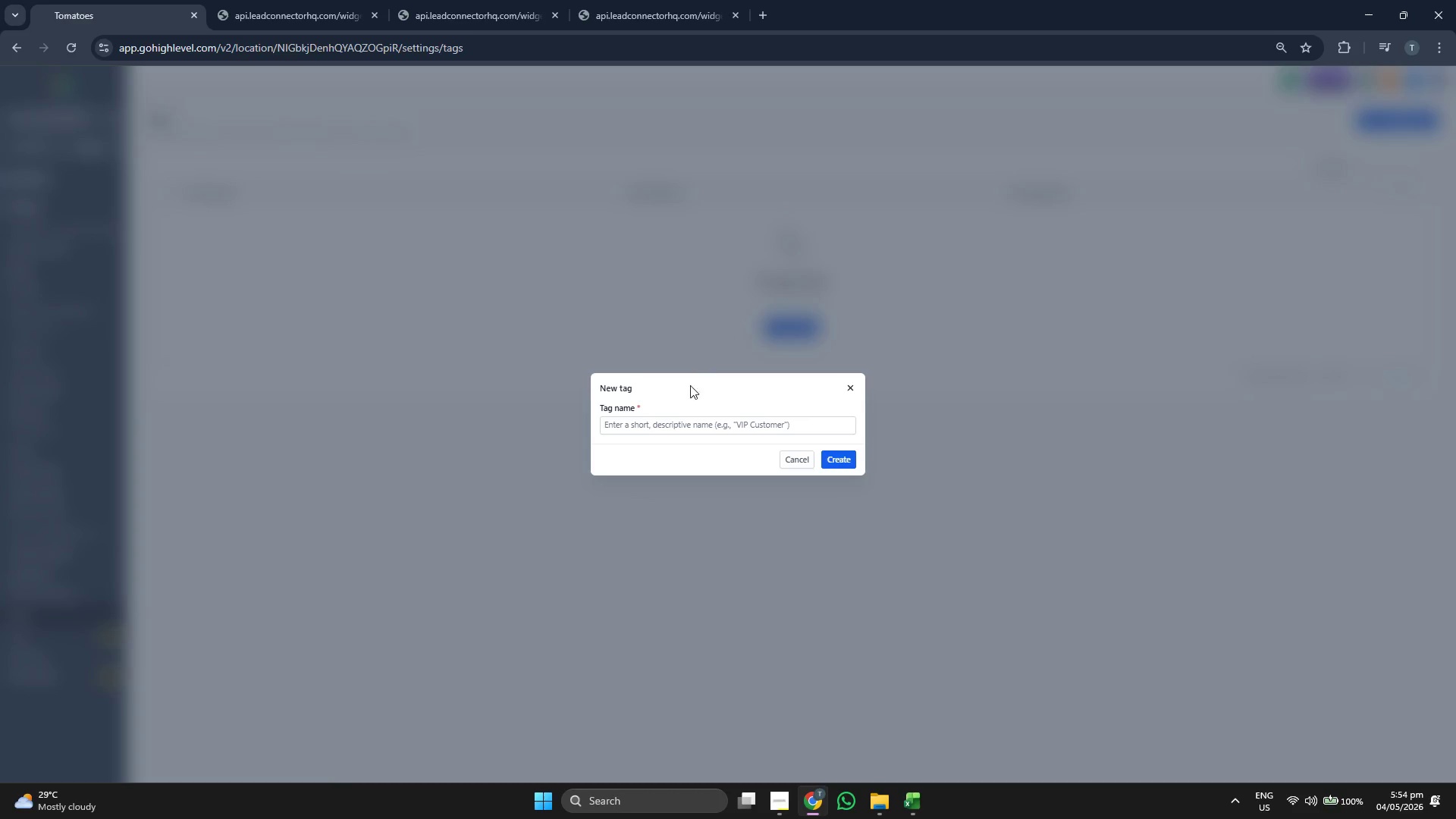 
left_click([686, 419])
 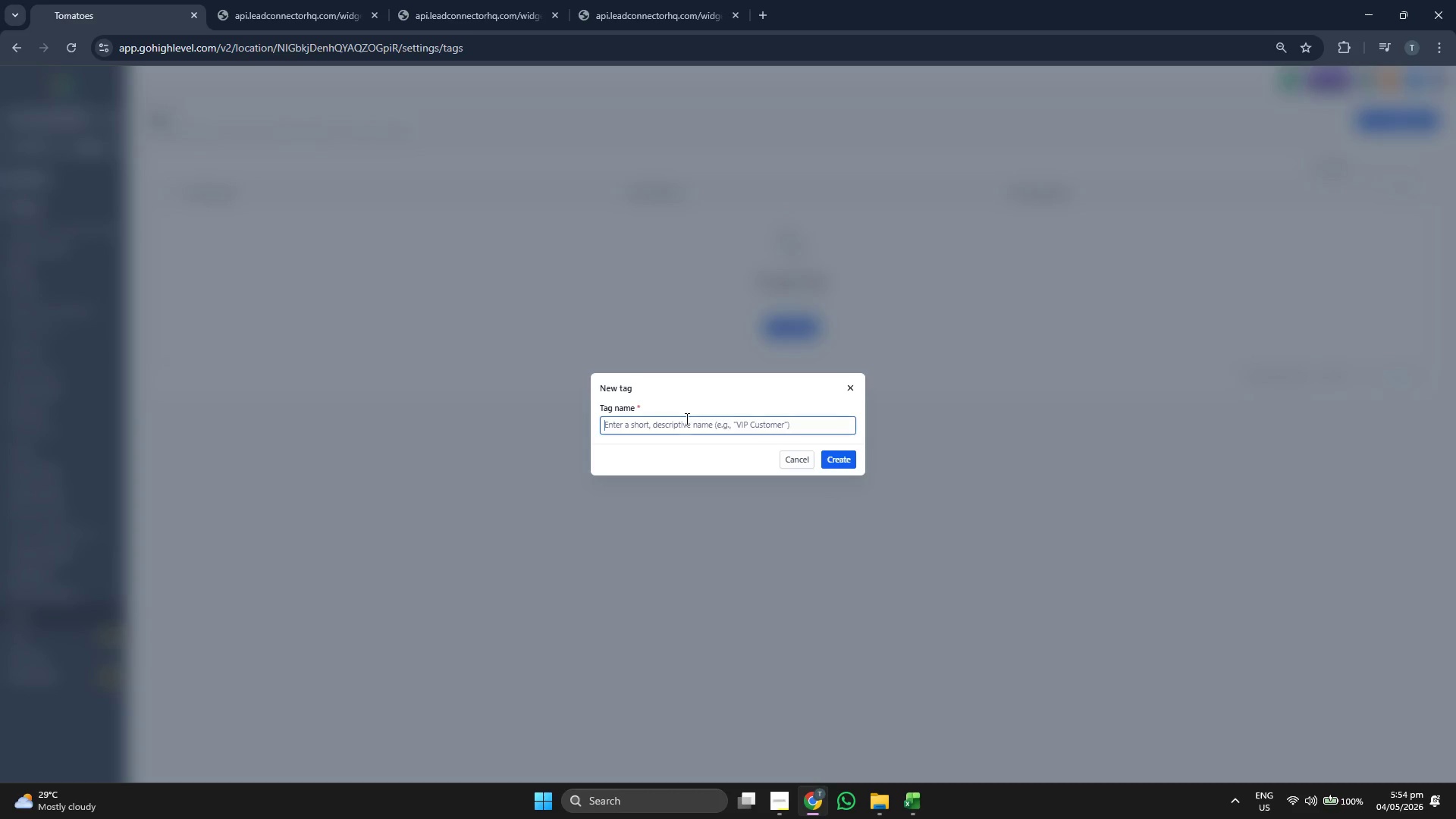 
type(Stra)
key(Backspace)
key(Backspace)
type(ta)
key(Backspace)
key(Backspace)
key(Backspace)
type(tatus: Nit)
key(Backspace)
key(Backspace)
type(urture-aC)
key(Backspace)
key(Backspace)
type(Active)
 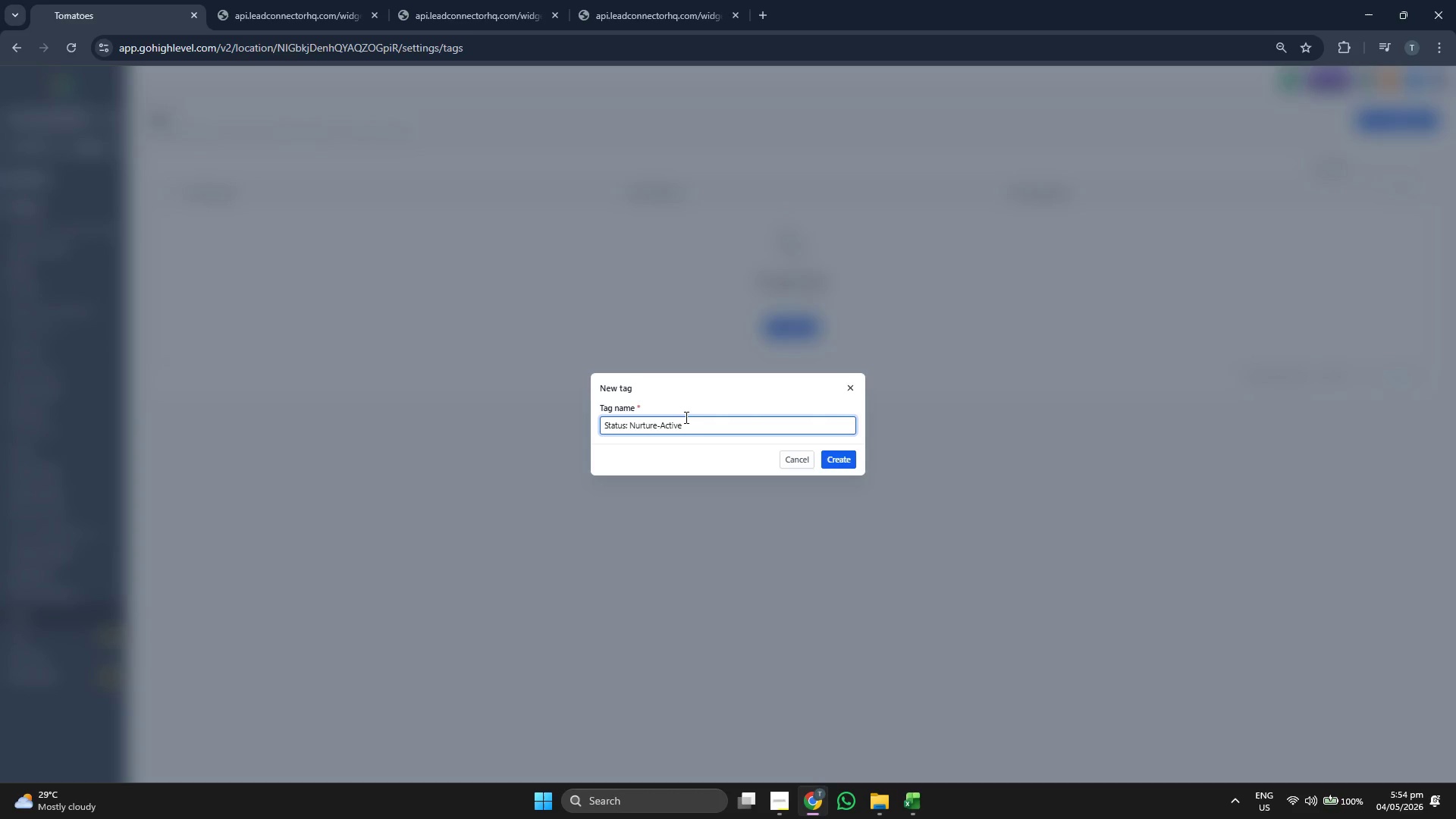 
wait(9.17)
 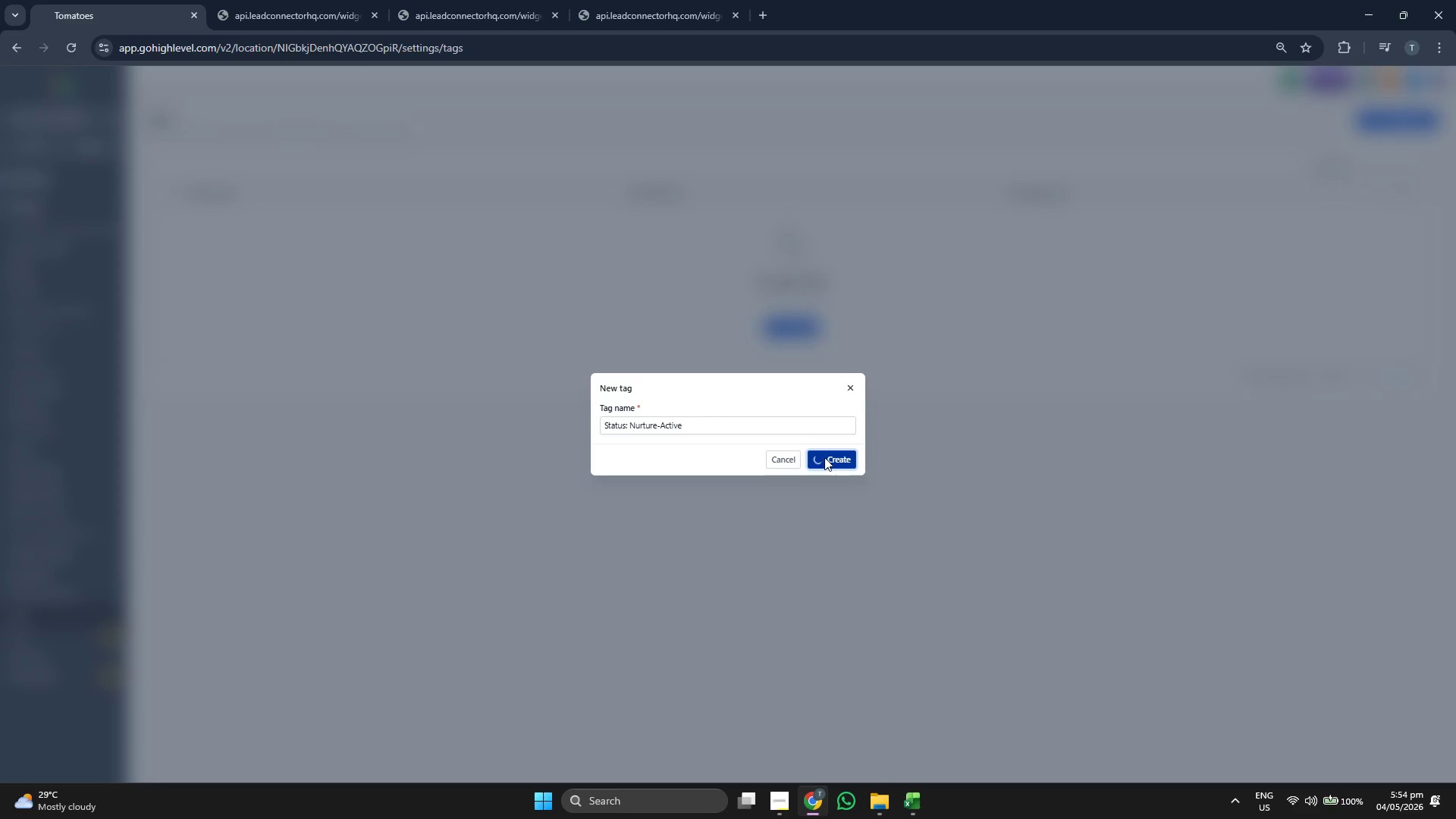 
left_click([34, 173])
 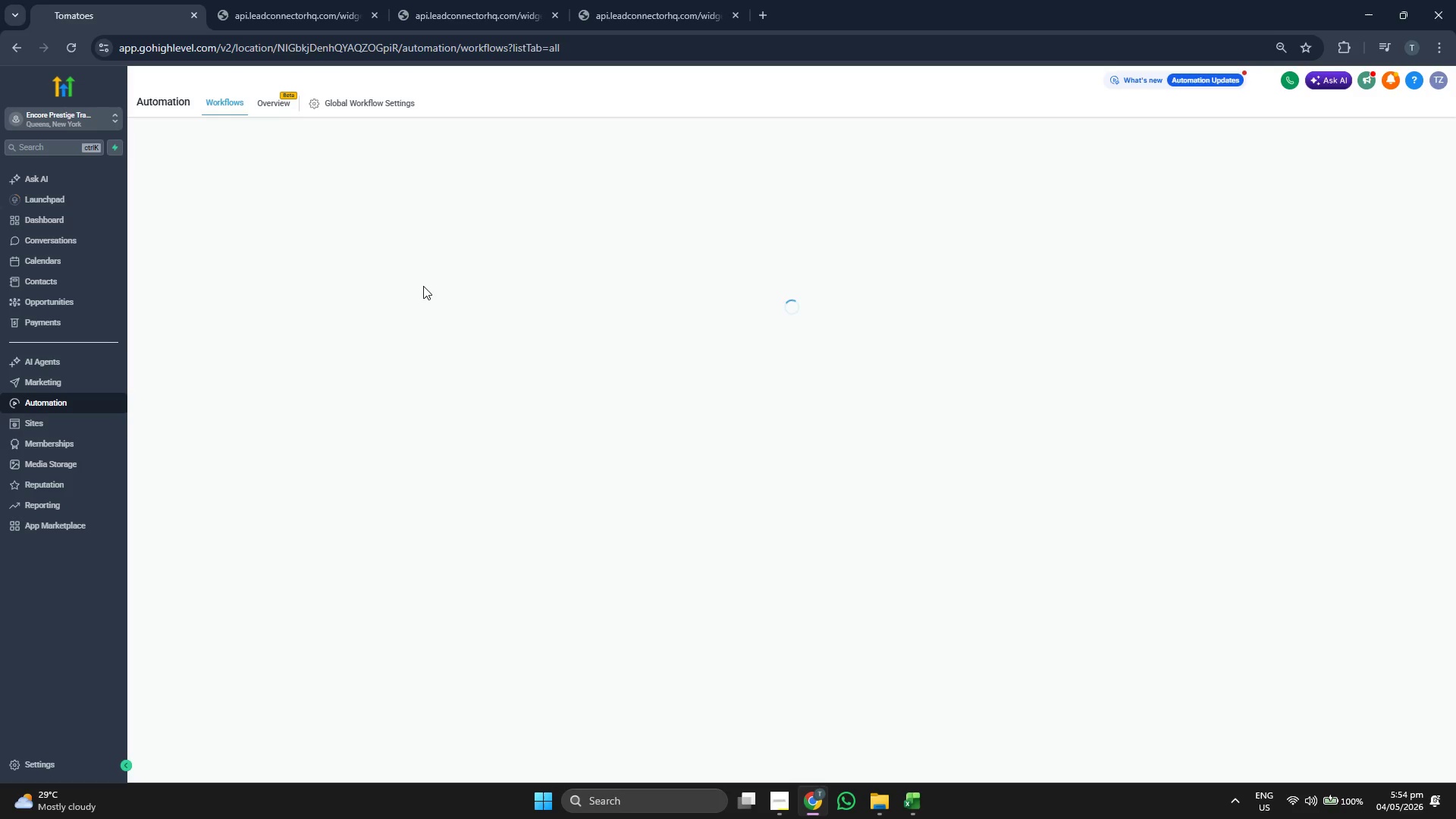 
wait(6.8)
 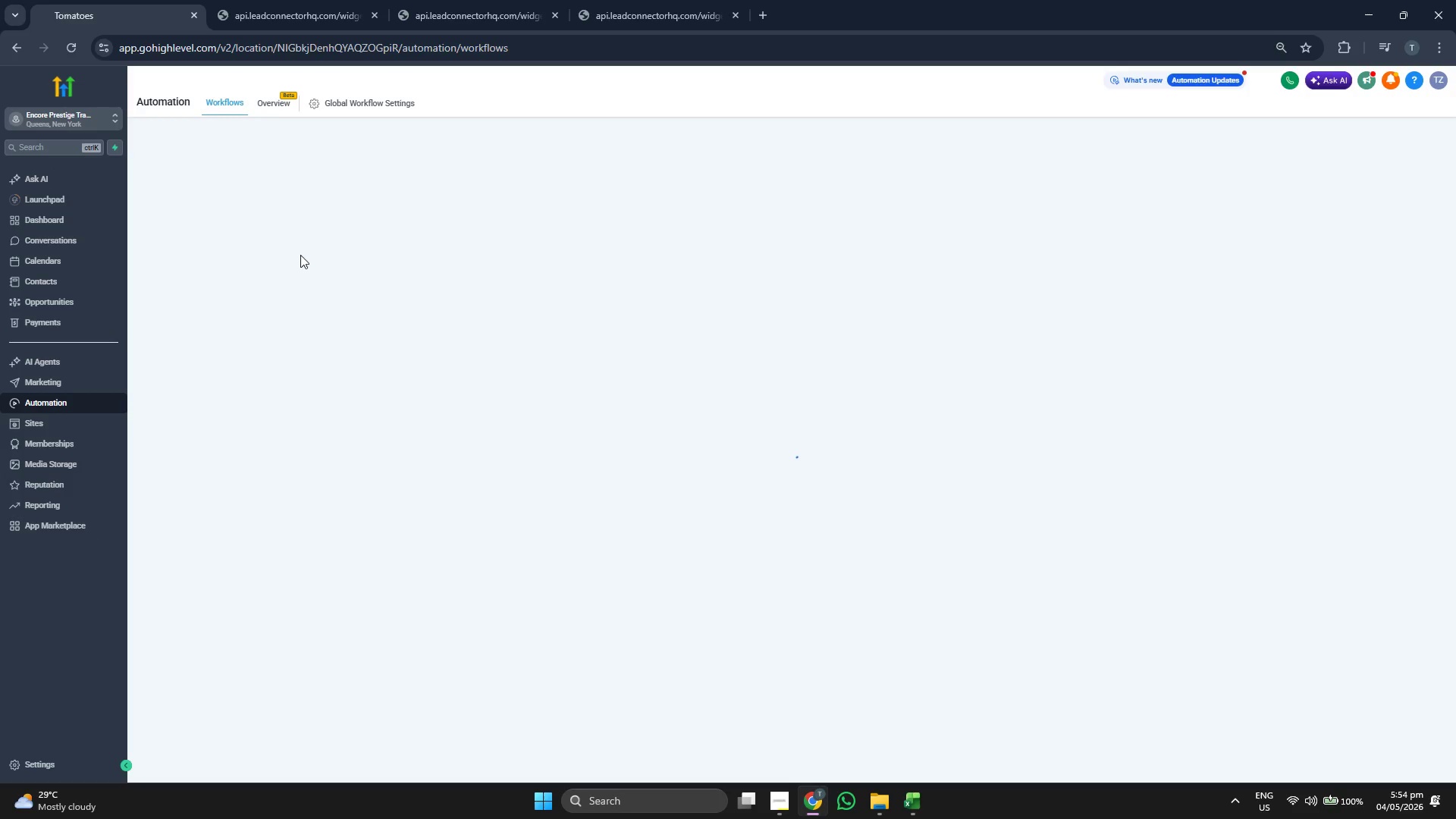 
left_click([457, 281])
 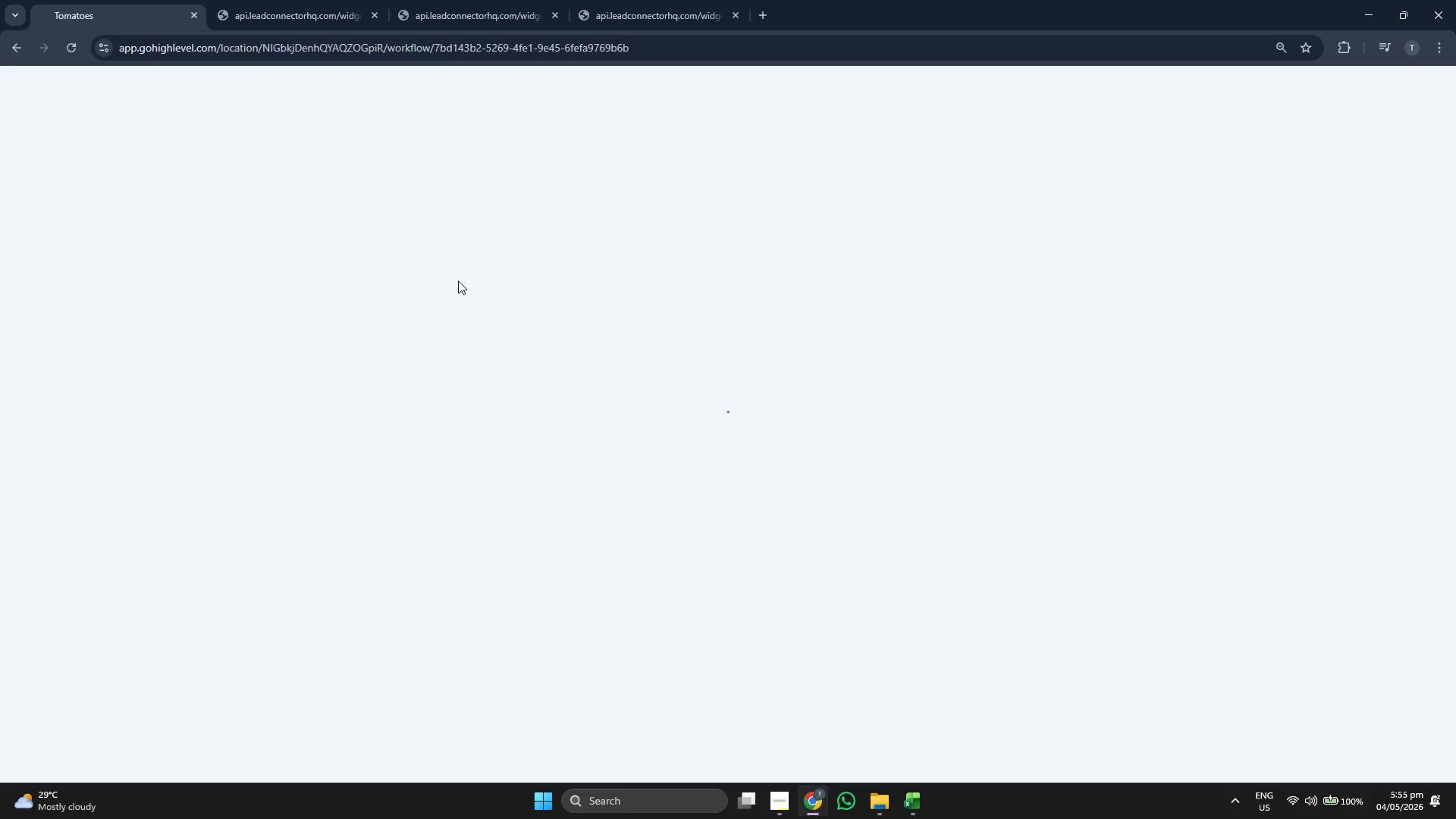 
wait(8.77)
 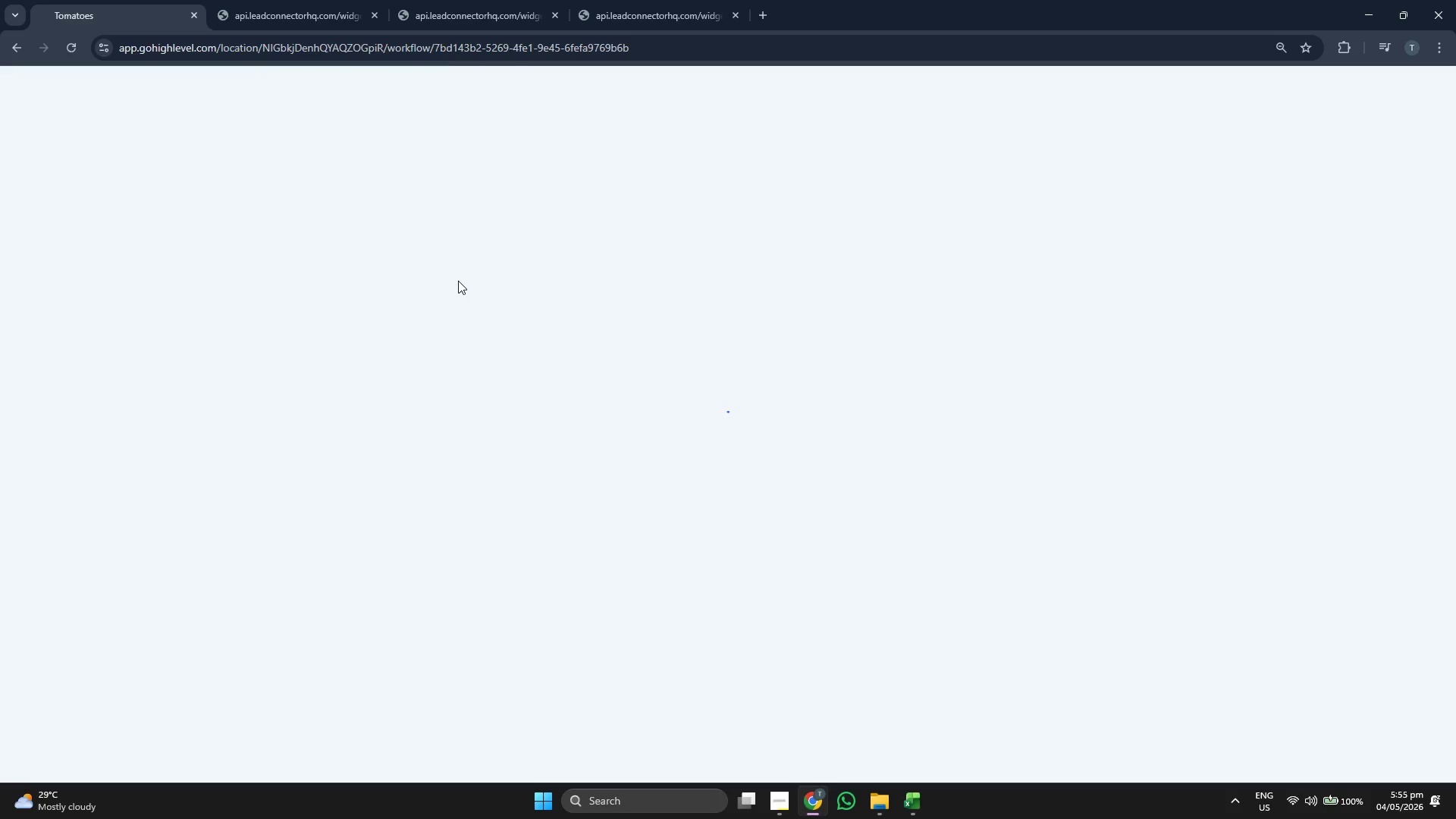 
left_click([740, 331])
 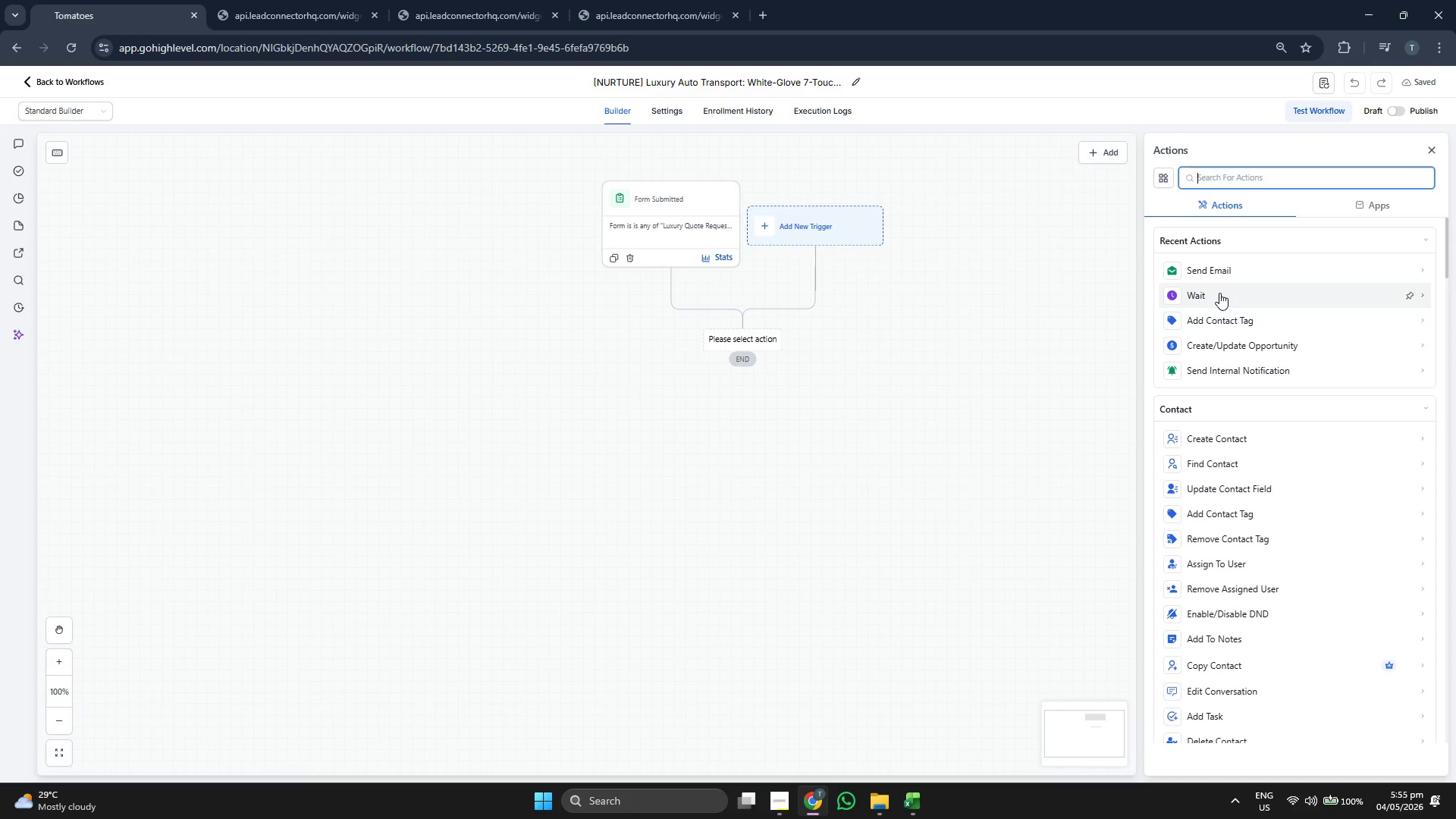 
scroll: coordinate [1234, 467], scroll_direction: down, amount: 3.0
 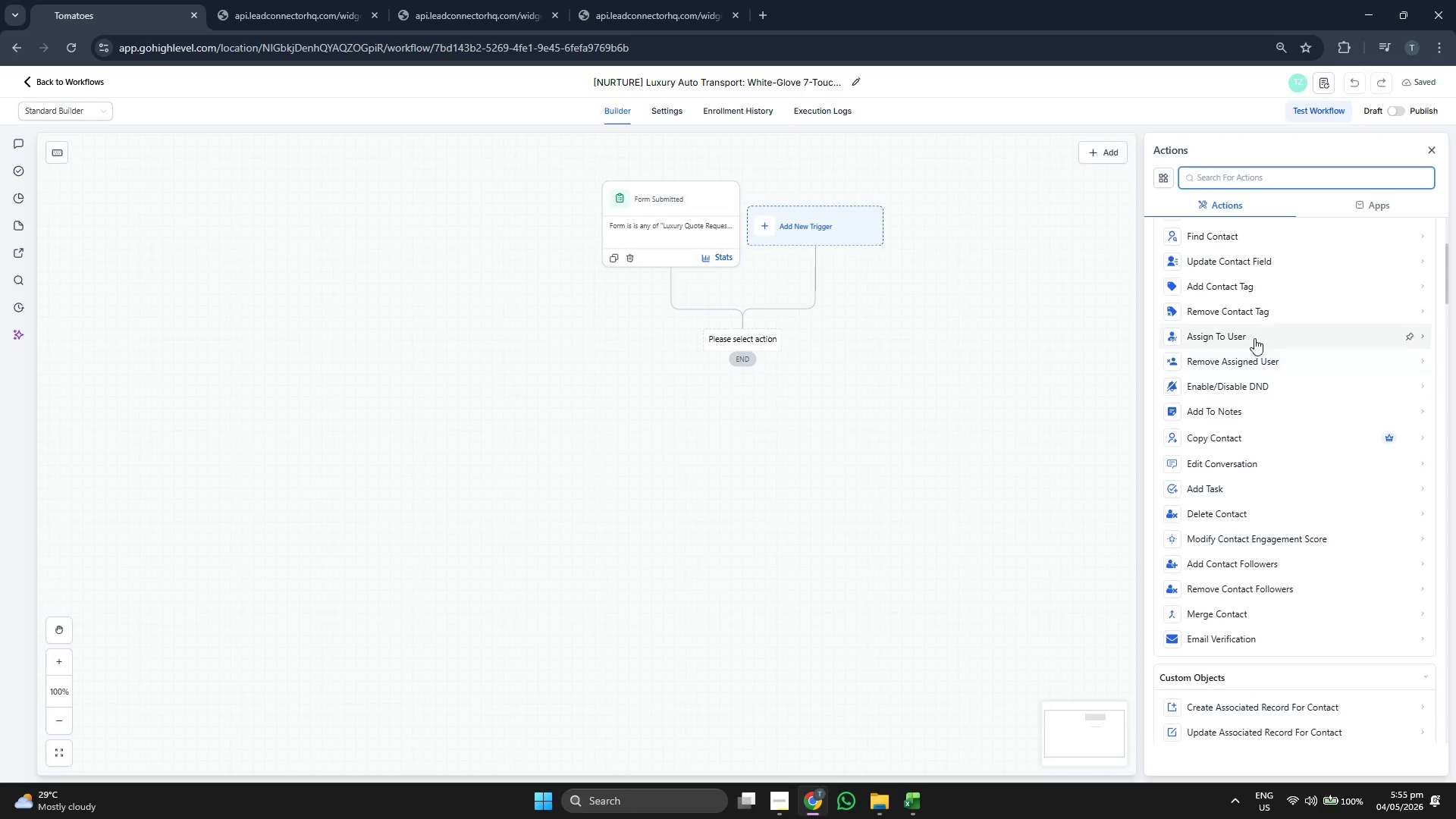 
left_click([1250, 288])
 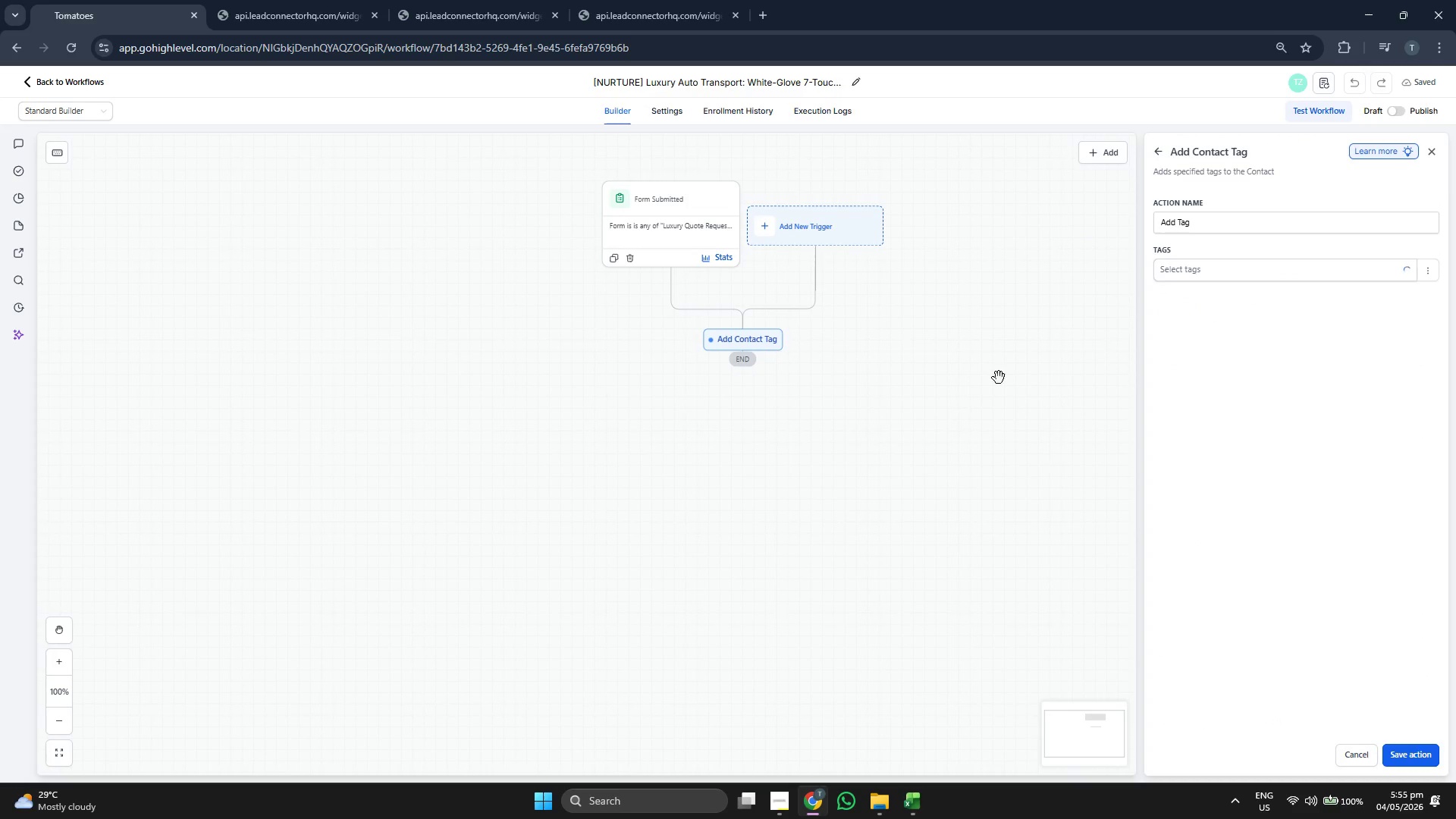 
left_click_drag(start_coordinate=[942, 405], to_coordinate=[957, 411])
 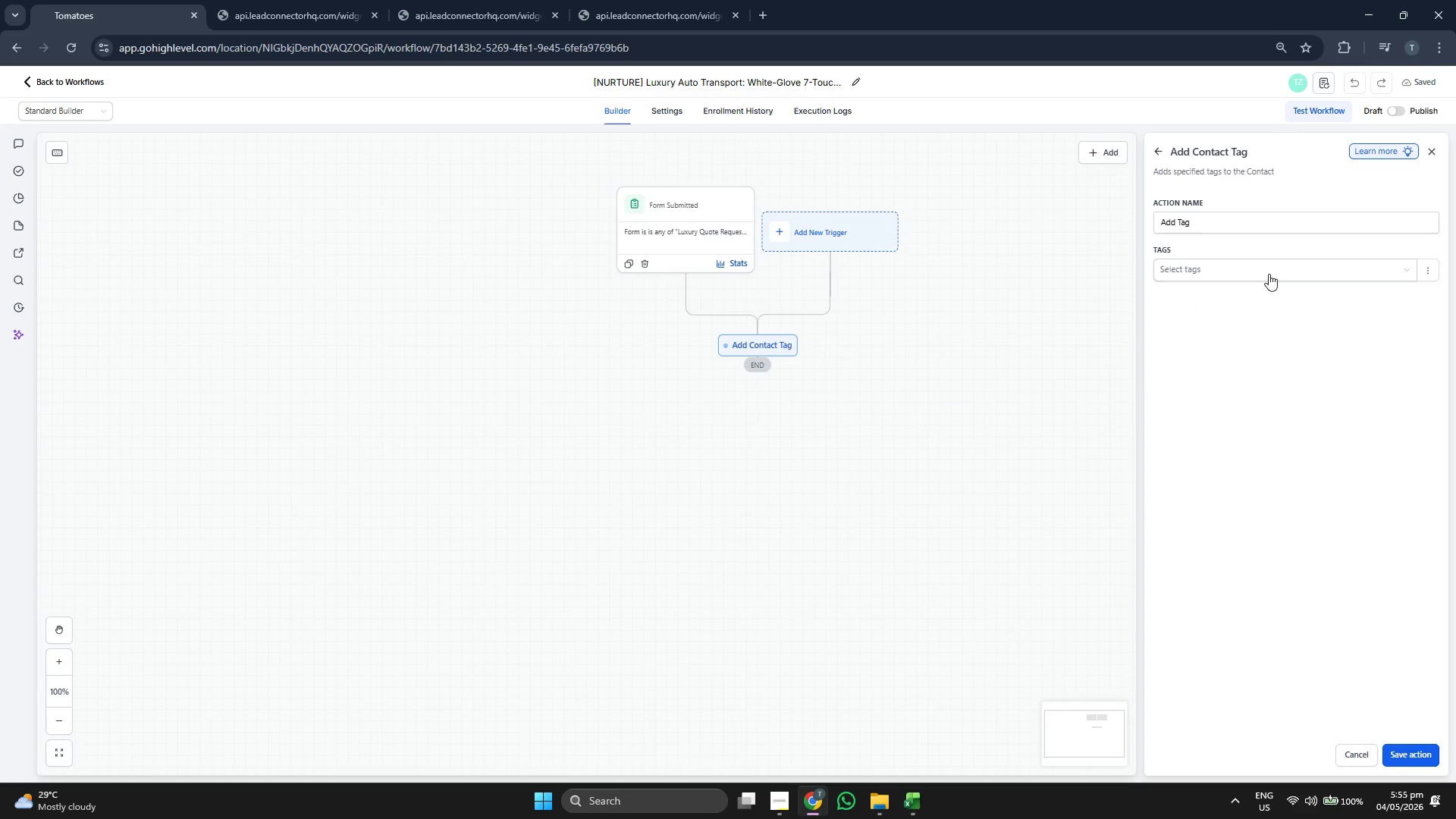 
left_click([1269, 271])
 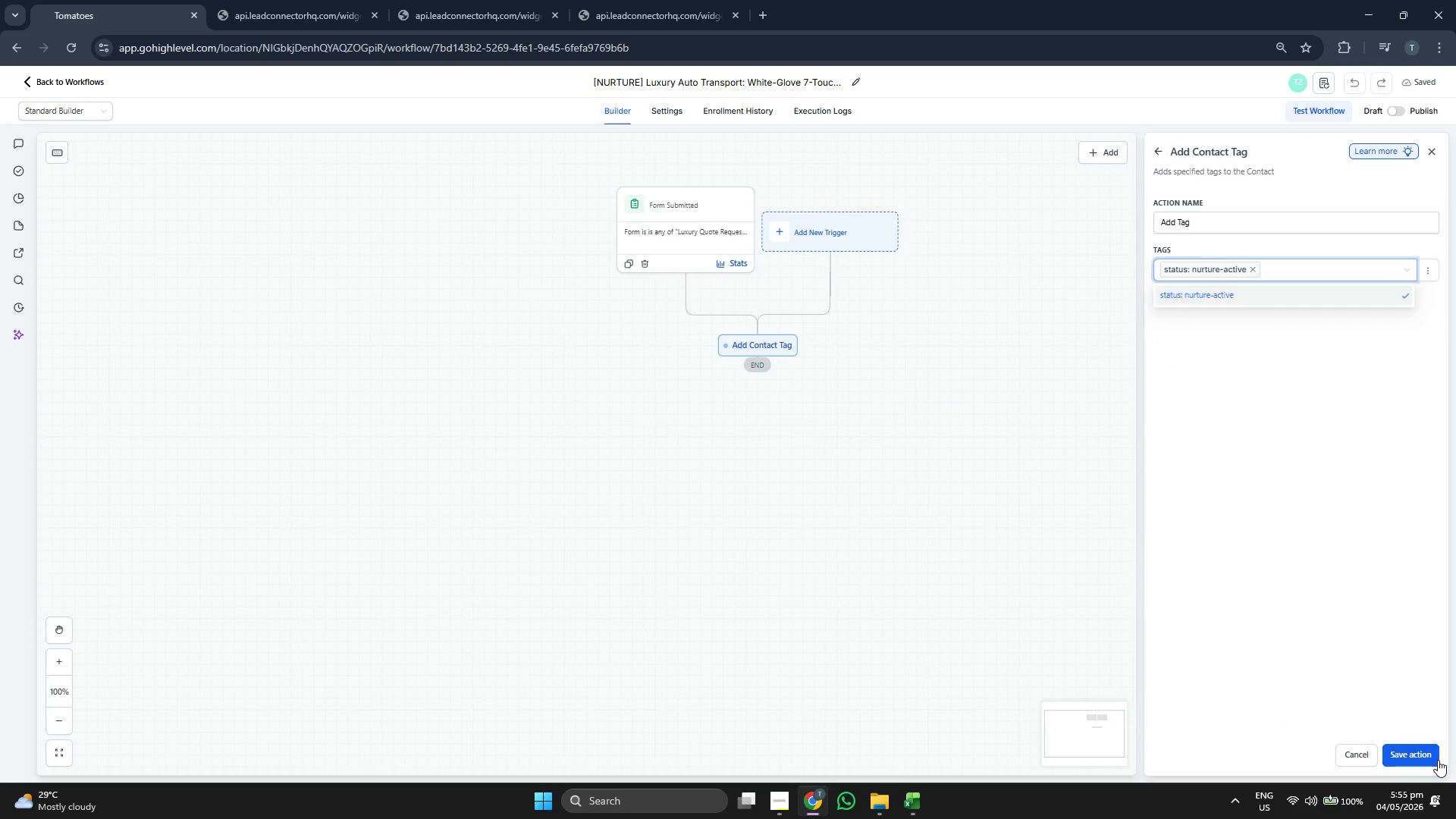 
left_click_drag(start_coordinate=[1084, 616], to_coordinate=[1084, 591])
 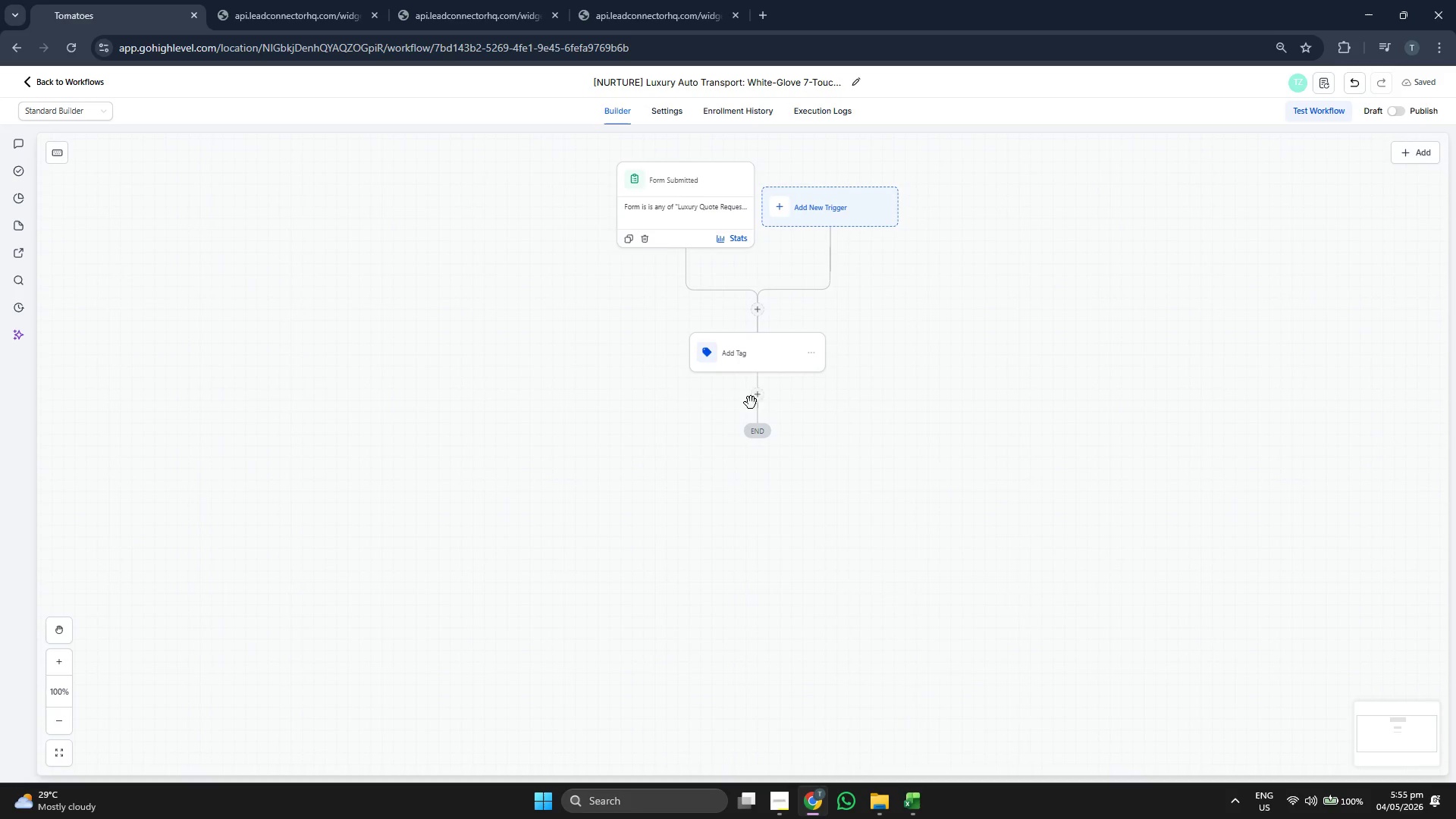 
left_click([761, 394])
 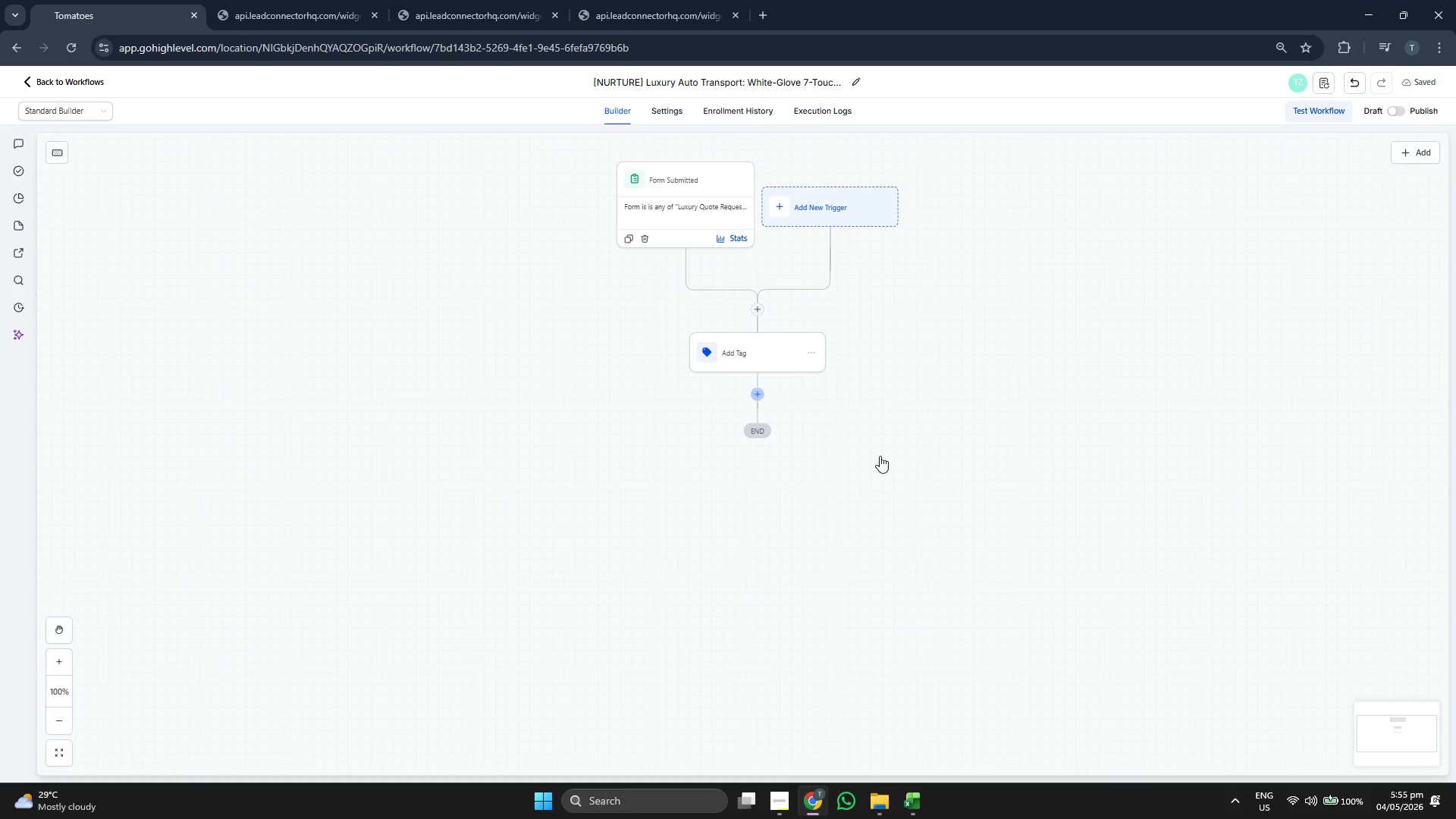 
left_click_drag(start_coordinate=[969, 491], to_coordinate=[975, 450])
 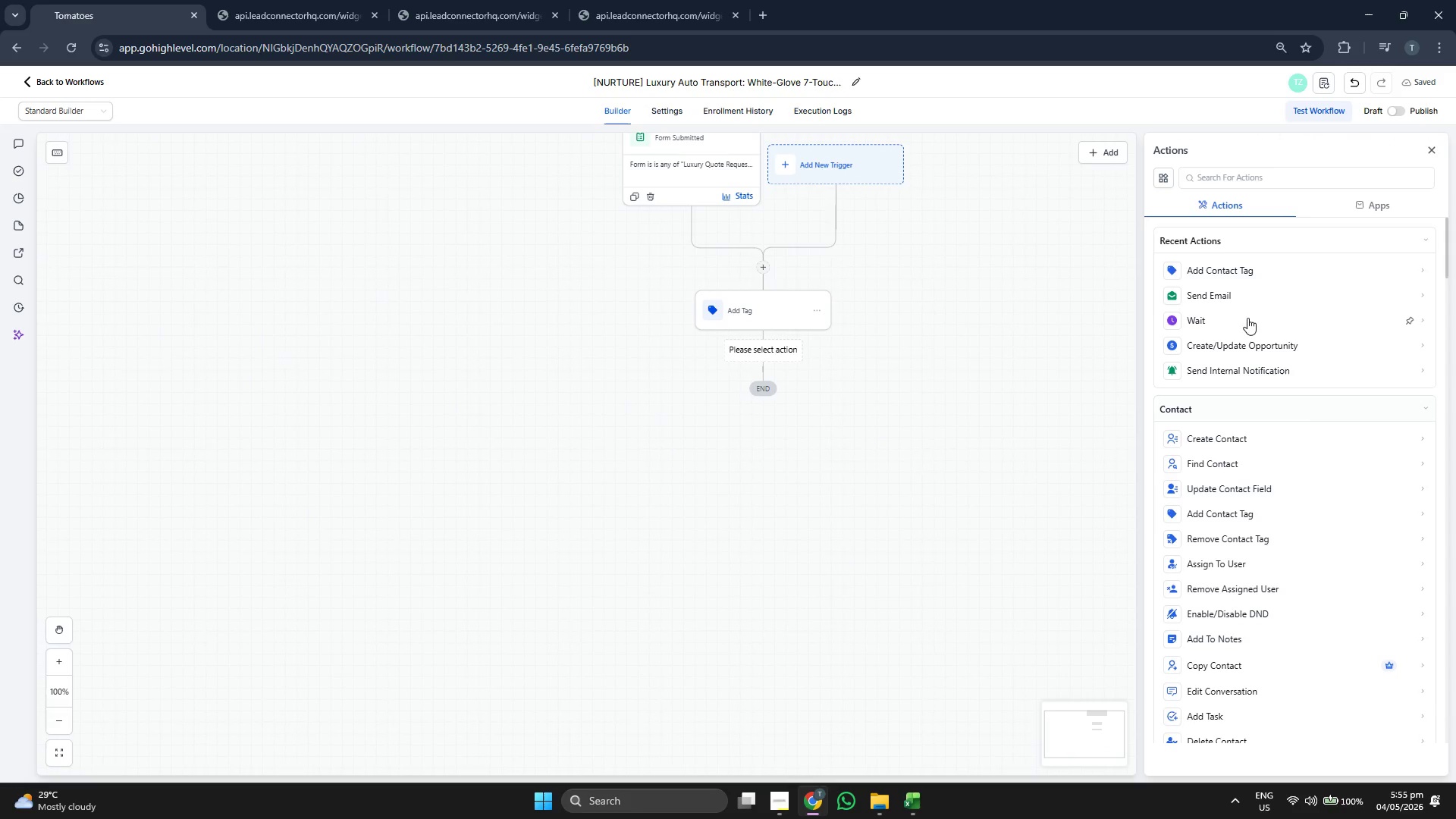 
left_click([1244, 300])
 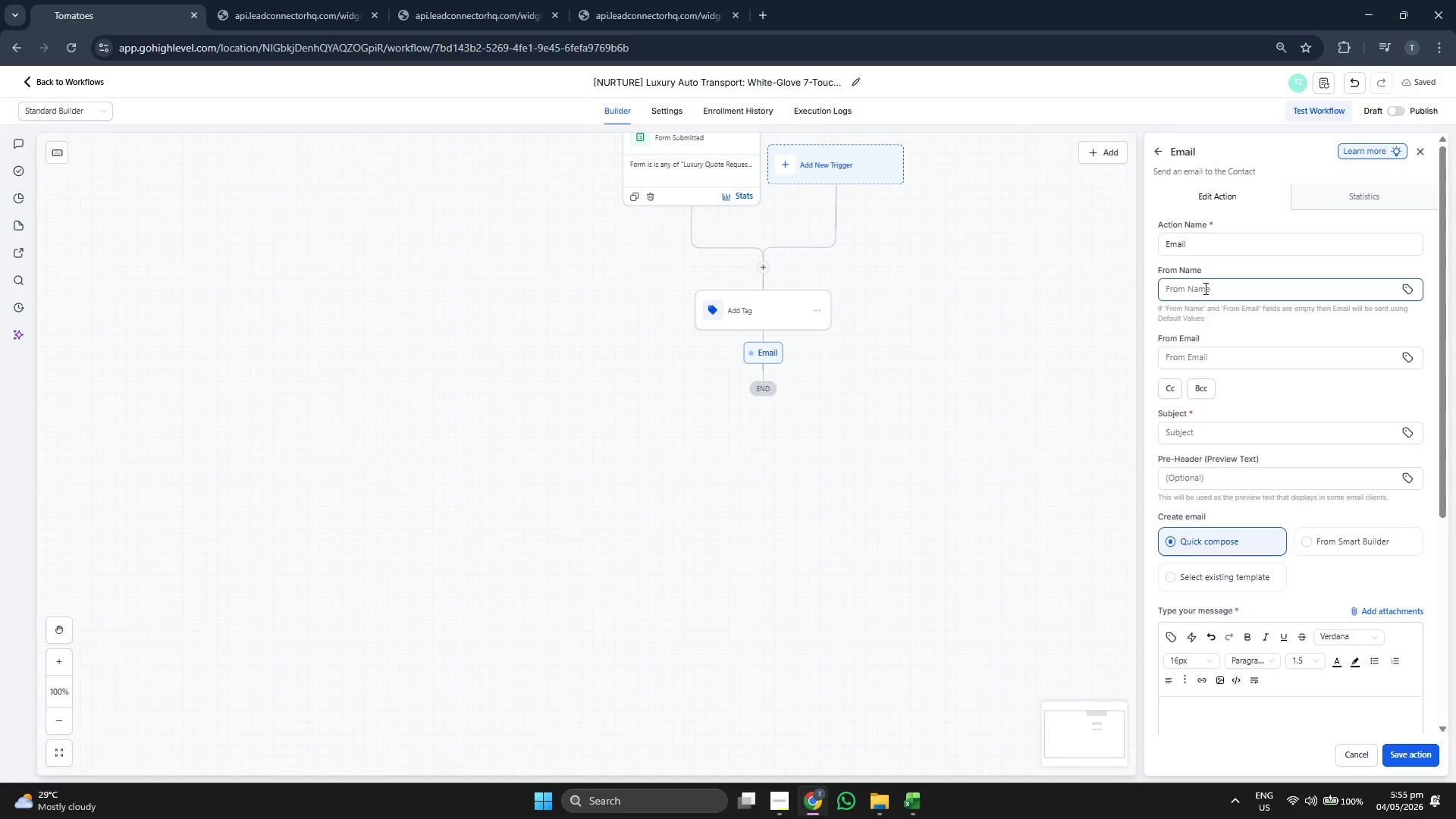 
wait(6.88)
 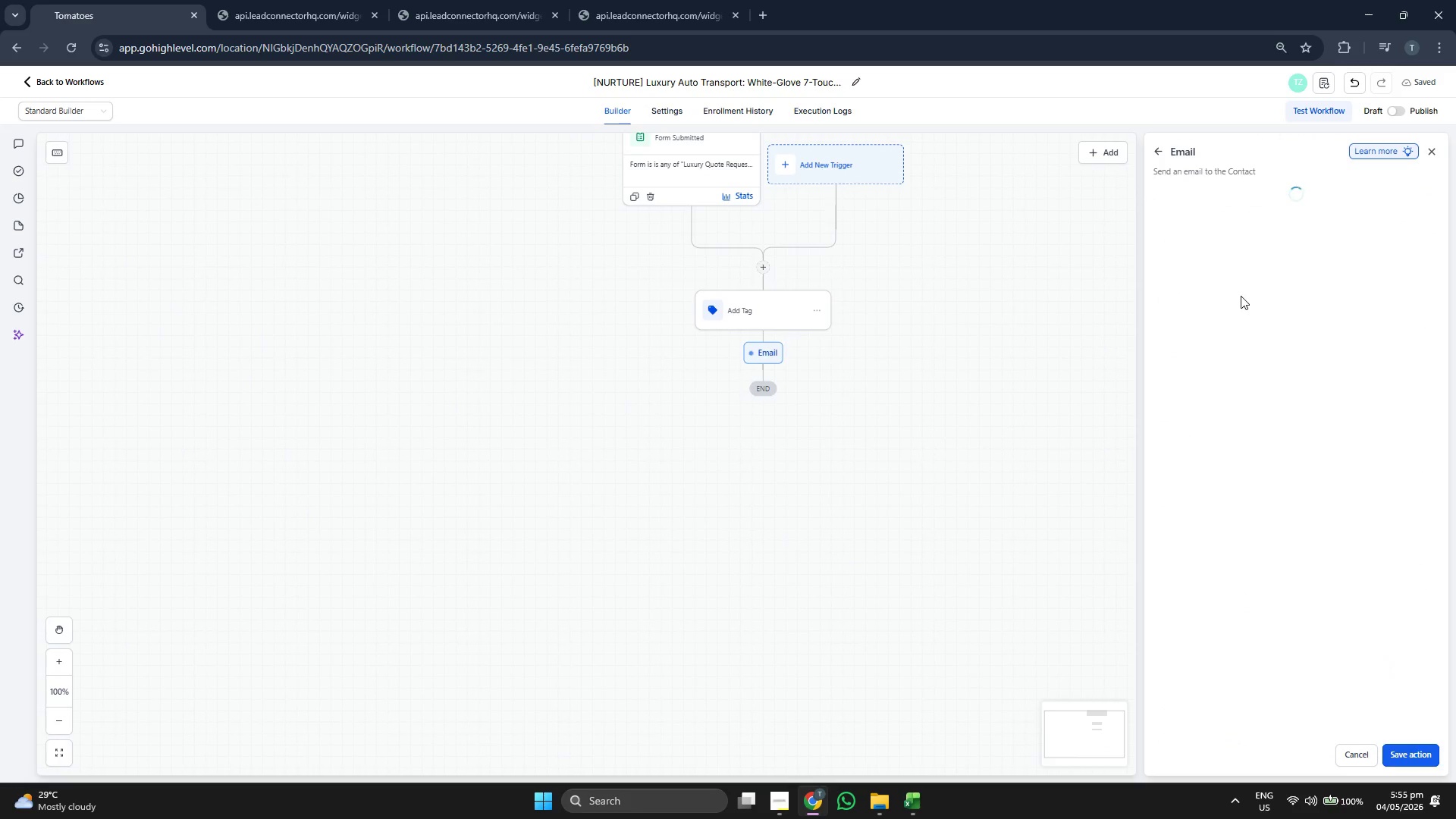 
scroll: coordinate [1260, 413], scroll_direction: down, amount: 1.0
 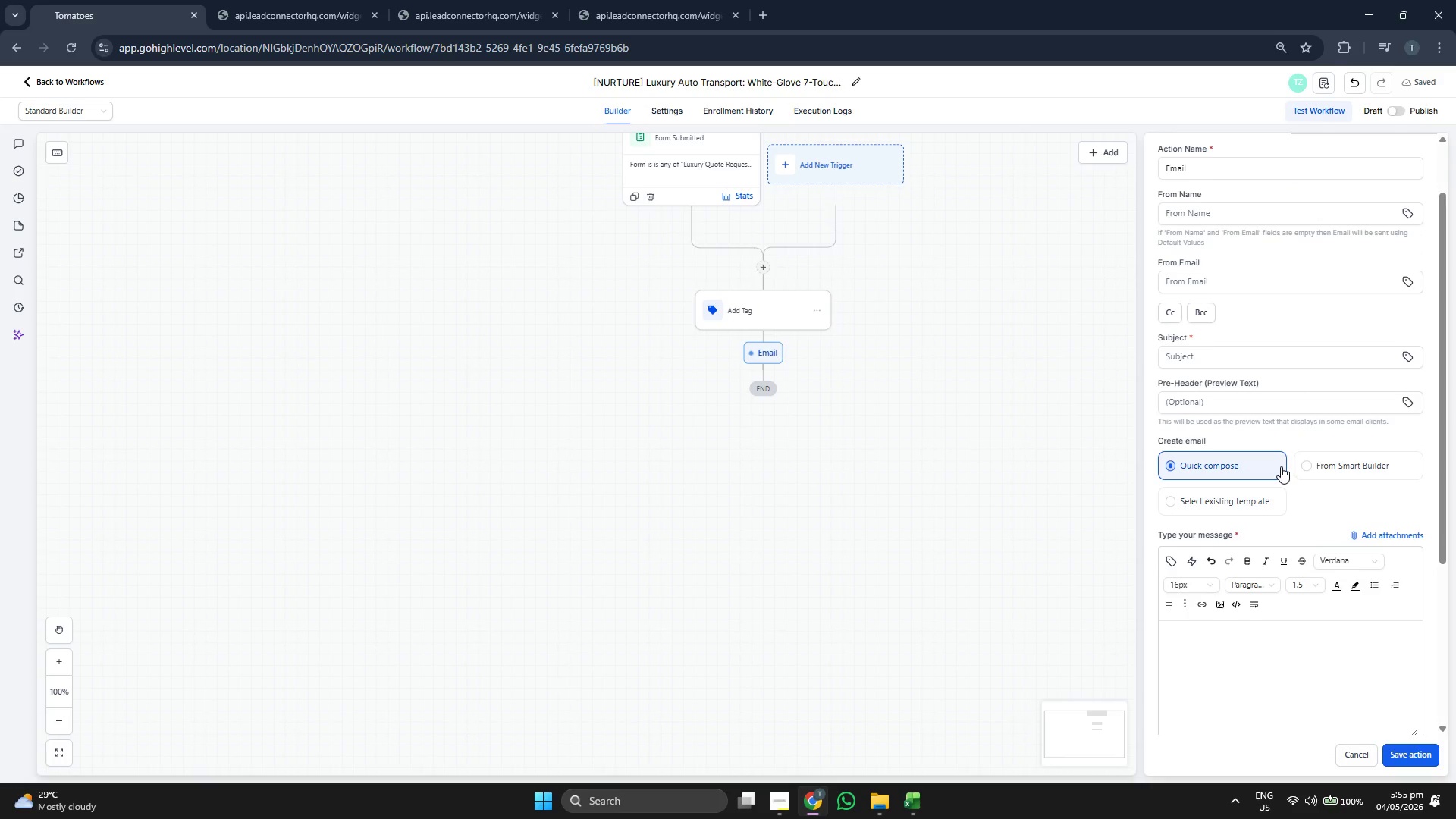 
left_click([1234, 506])
 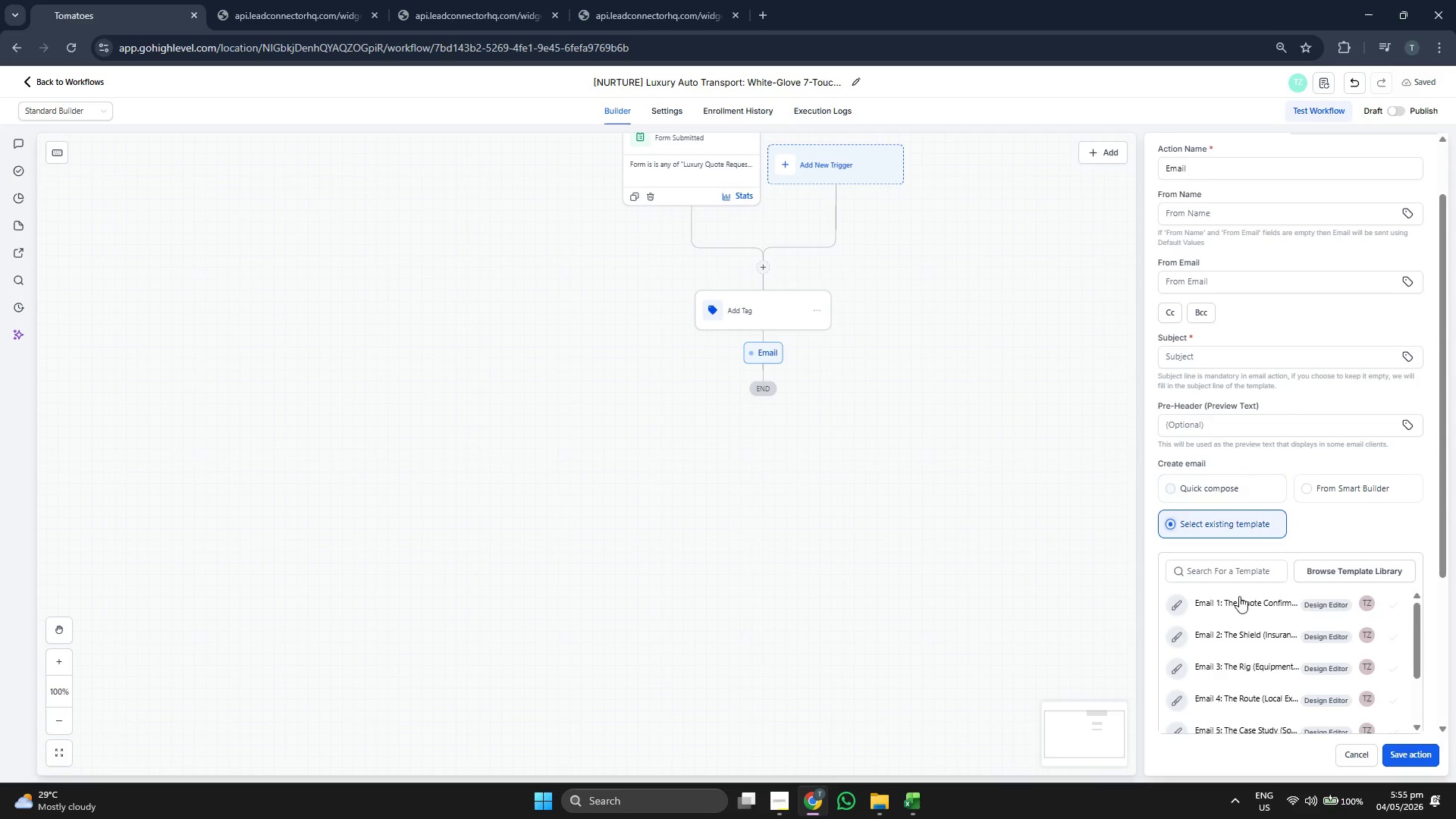 
left_click([1239, 604])
 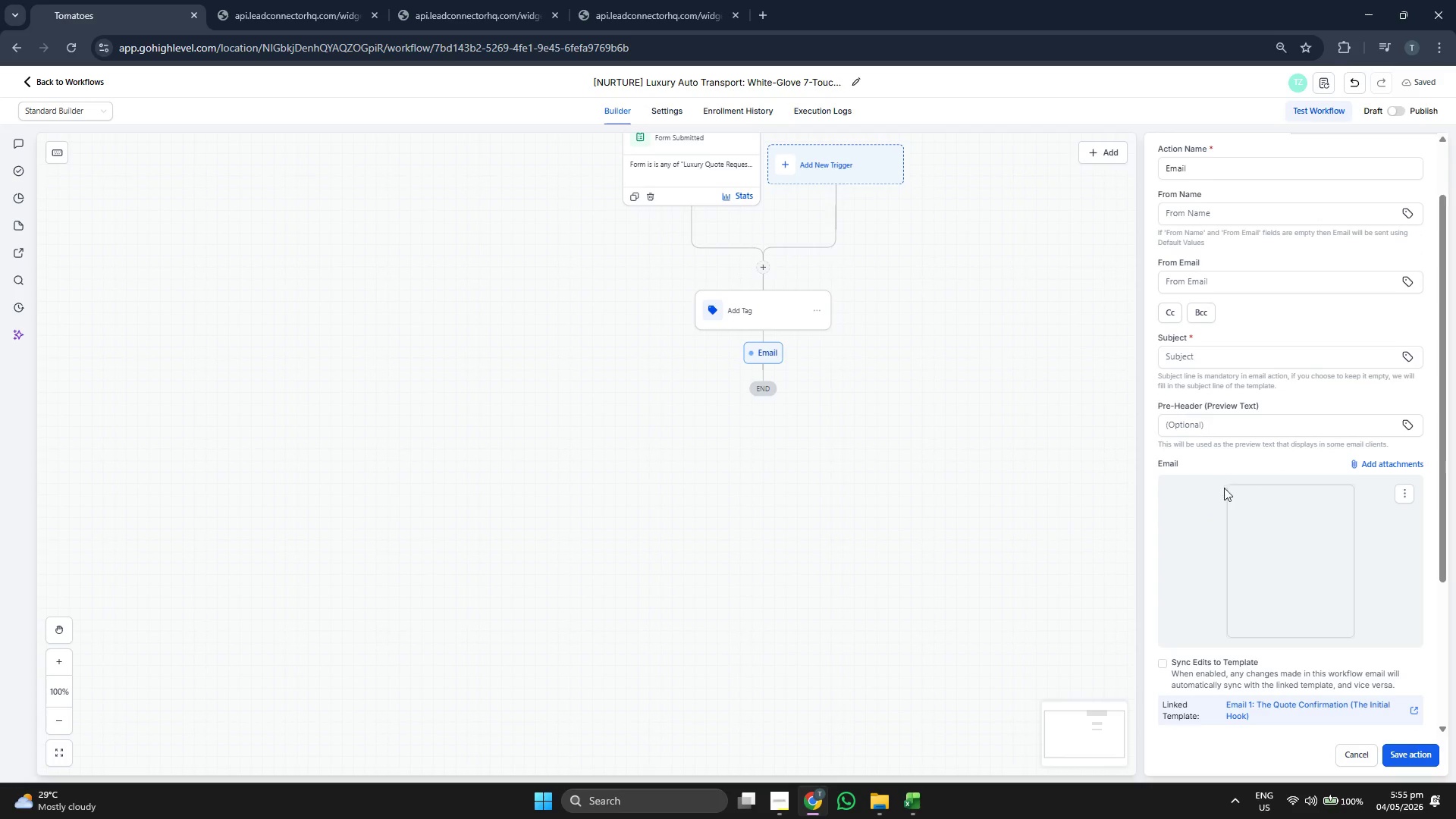 
scroll: coordinate [1224, 497], scroll_direction: up, amount: 2.0
 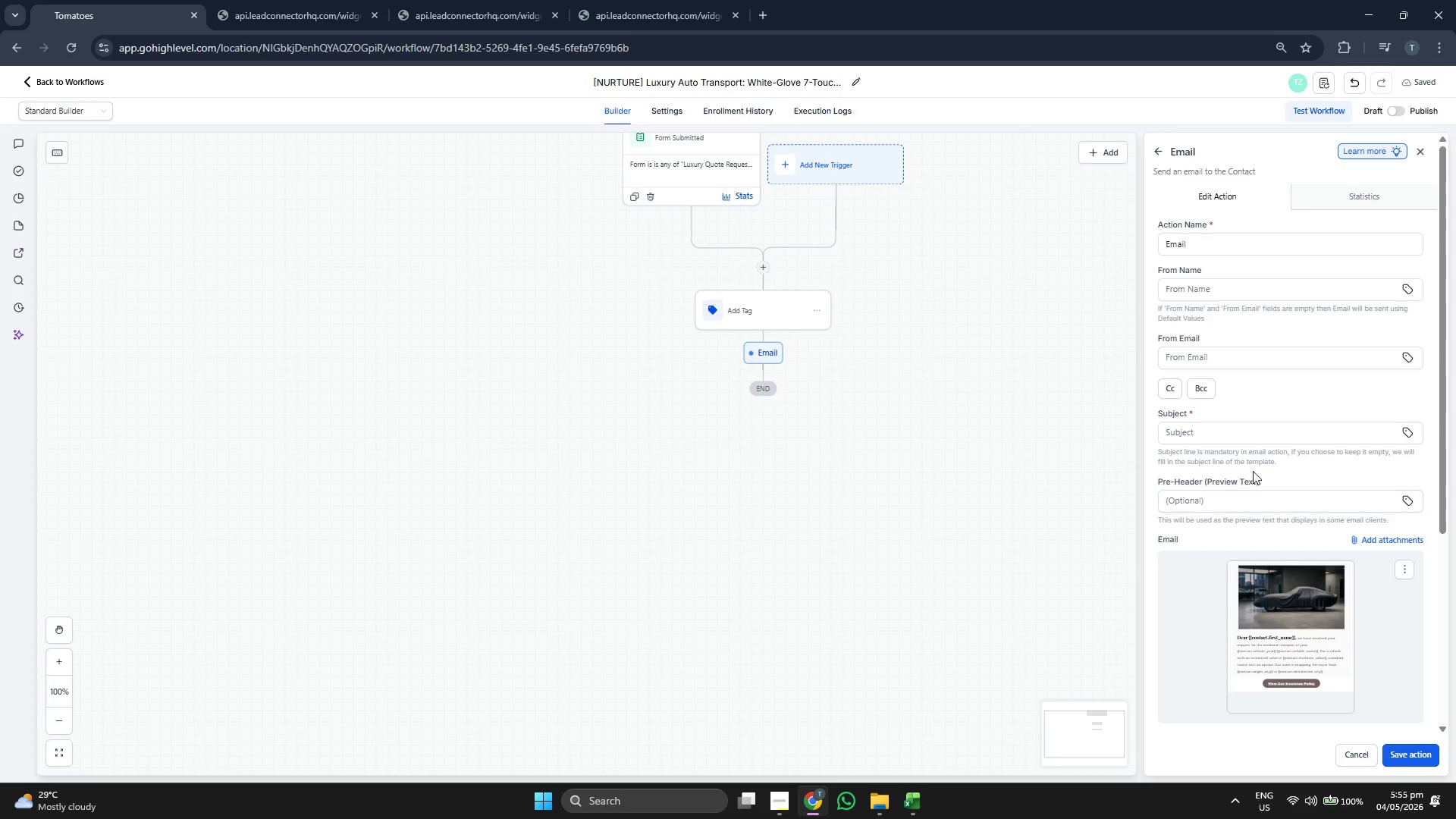 
scroll: coordinate [1281, 559], scroll_direction: down, amount: 4.0
 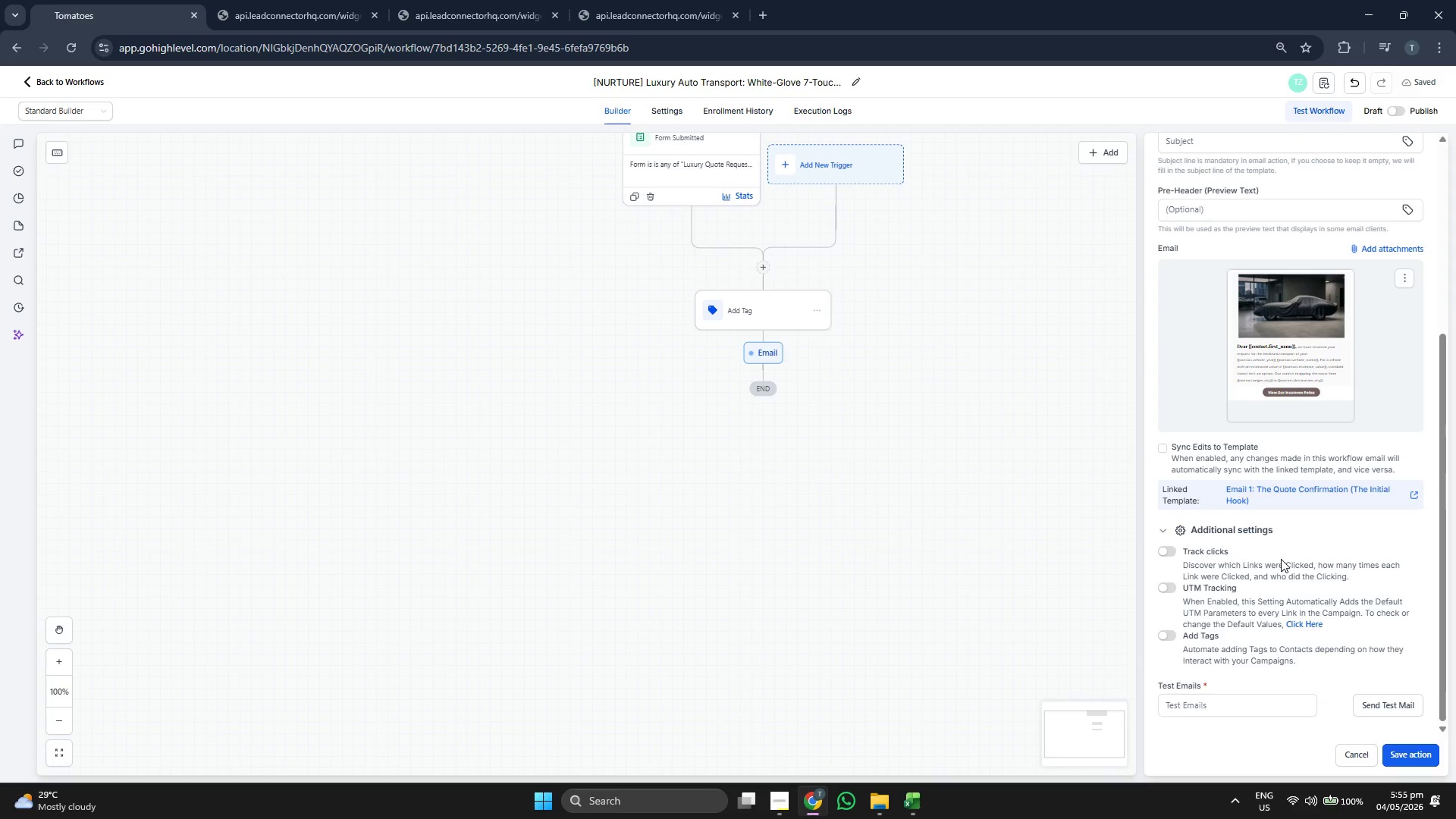 
scroll: coordinate [1281, 558], scroll_direction: up, amount: 7.0
 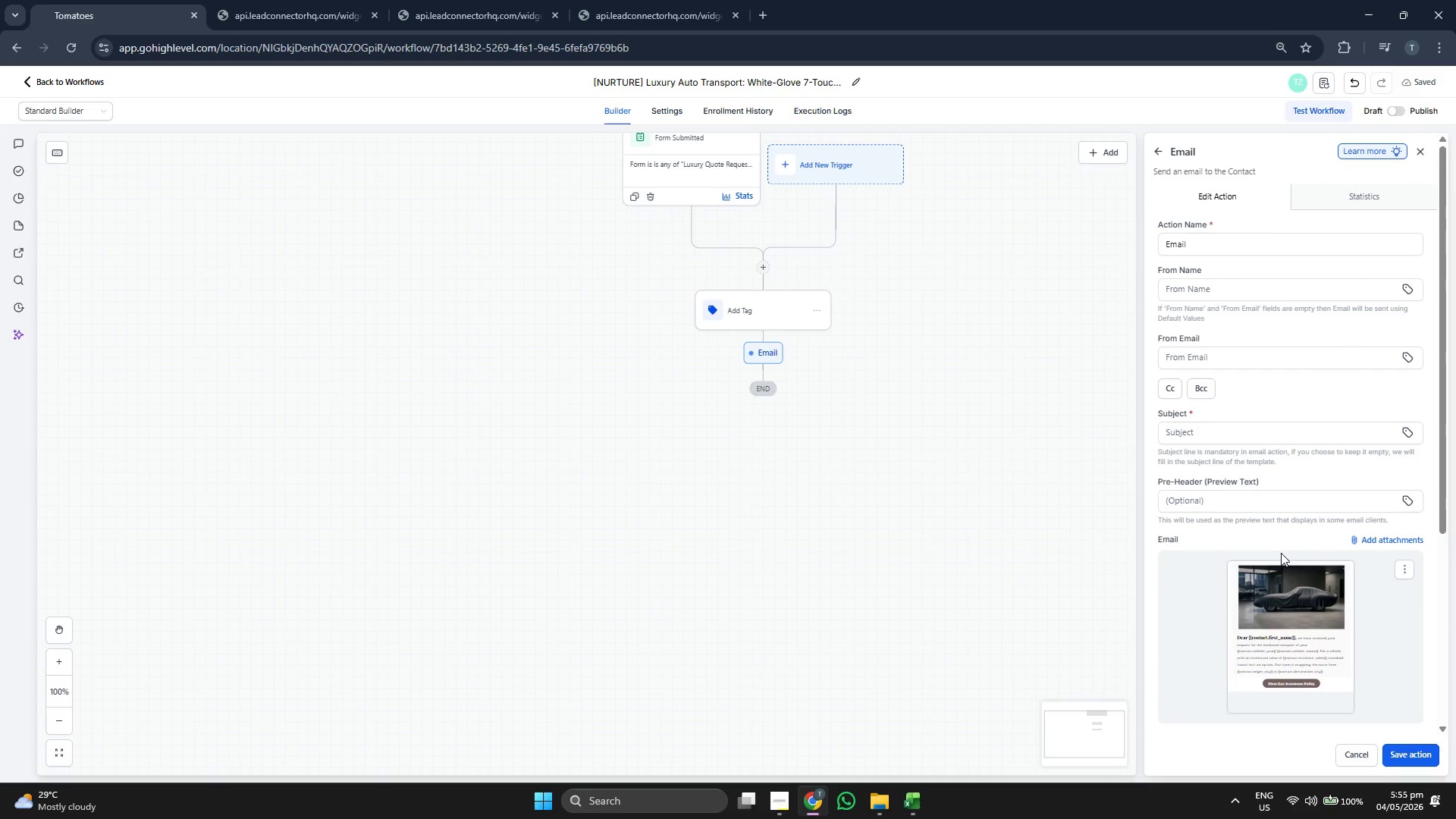 
left_click_drag(start_coordinate=[1020, 507], to_coordinate=[1025, 573])
 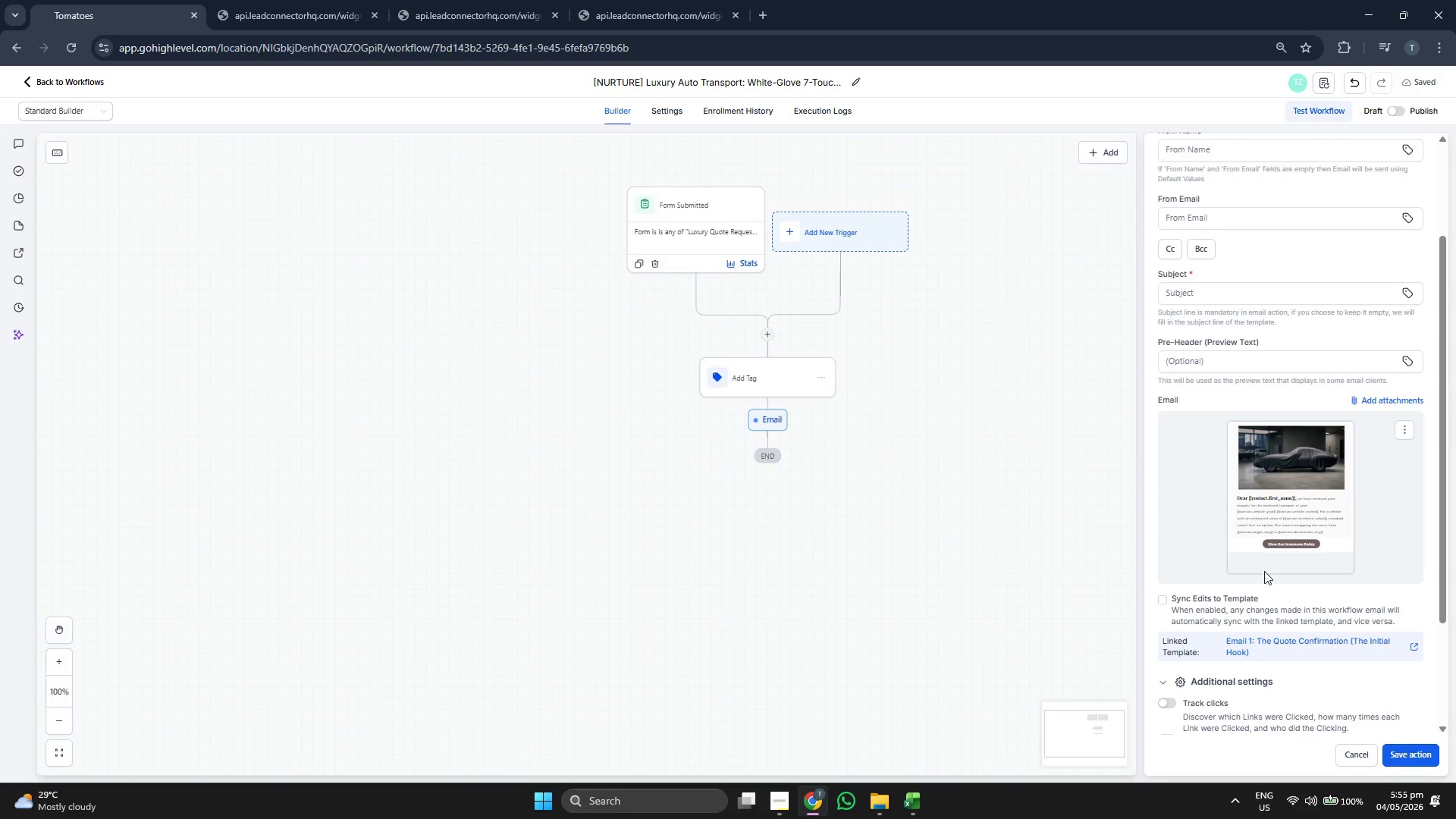 
scroll: coordinate [1275, 571], scroll_direction: down, amount: 2.0
 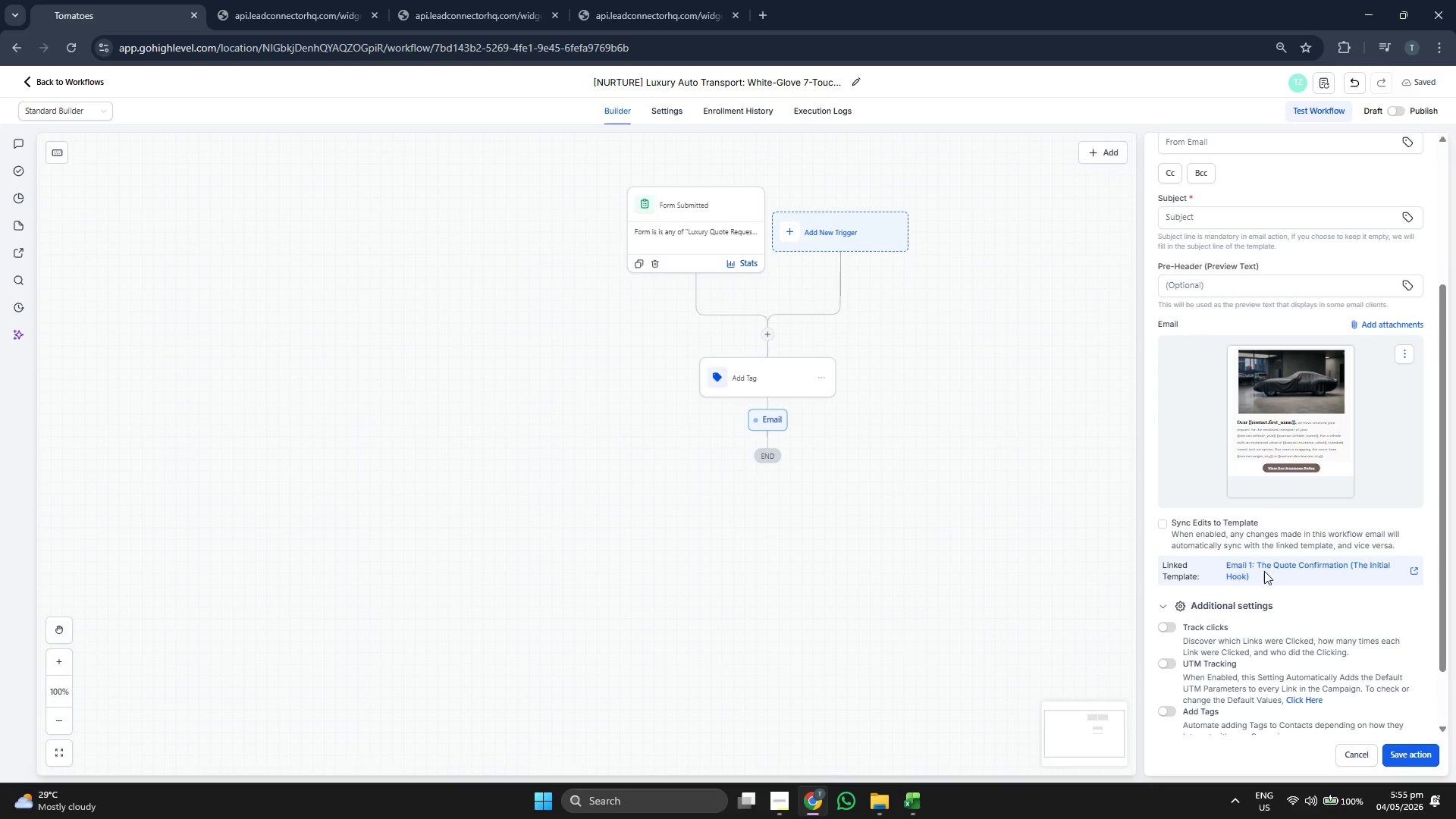 
left_click_drag(start_coordinate=[1102, 563], to_coordinate=[983, 607])
 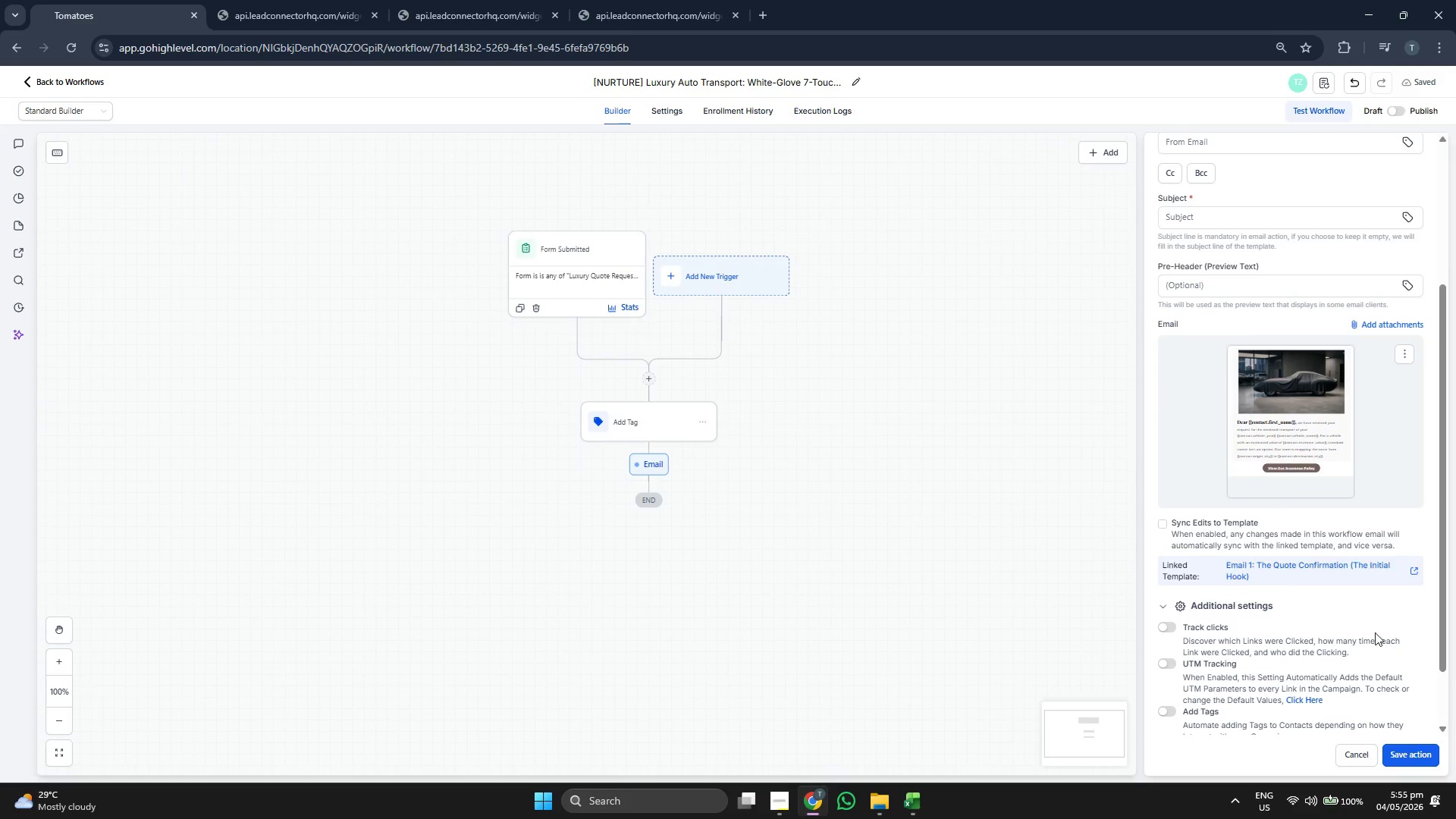 
scroll: coordinate [1373, 626], scroll_direction: up, amount: 2.0
 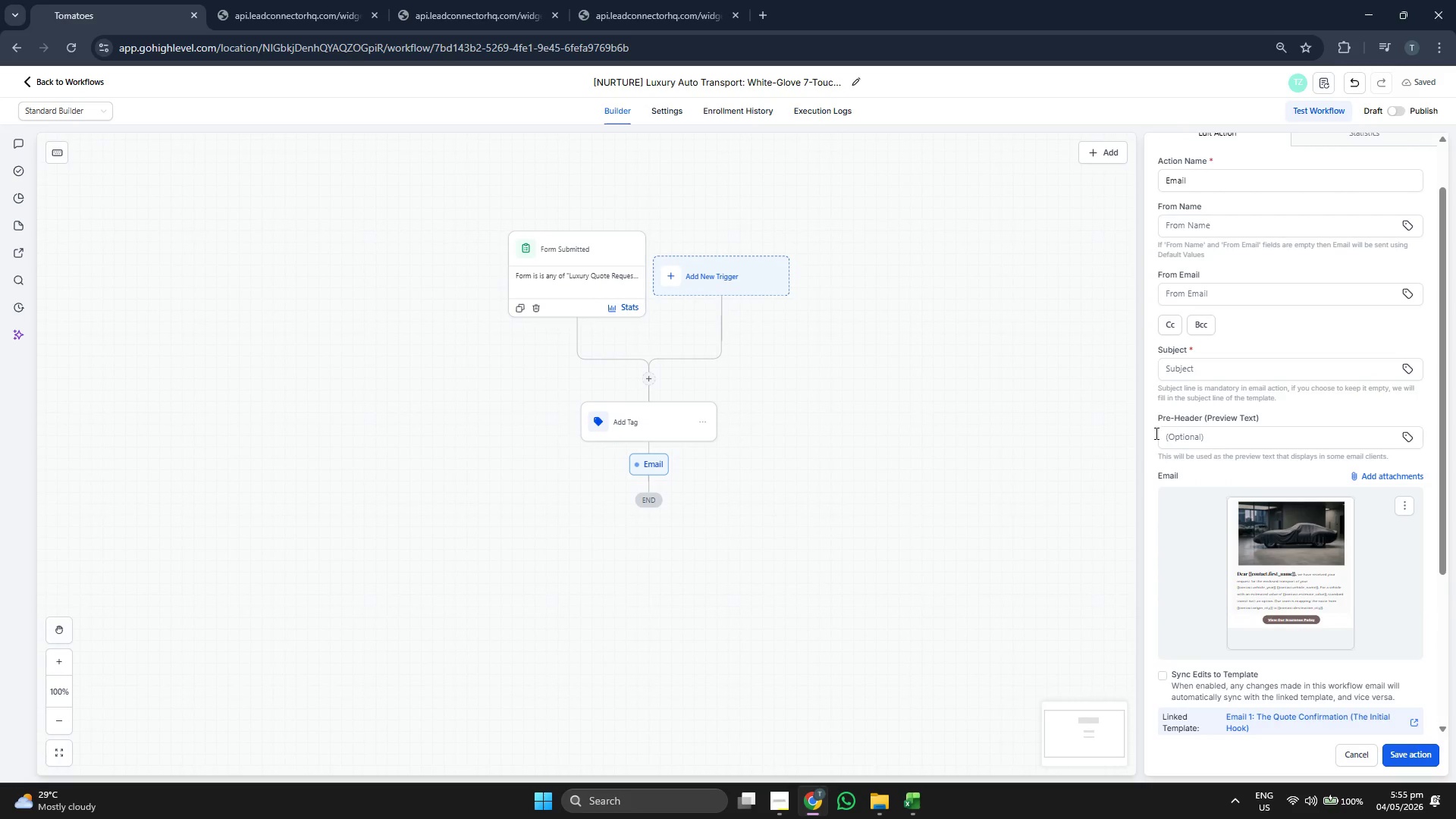 
left_click_drag(start_coordinate=[937, 437], to_coordinate=[943, 487])
 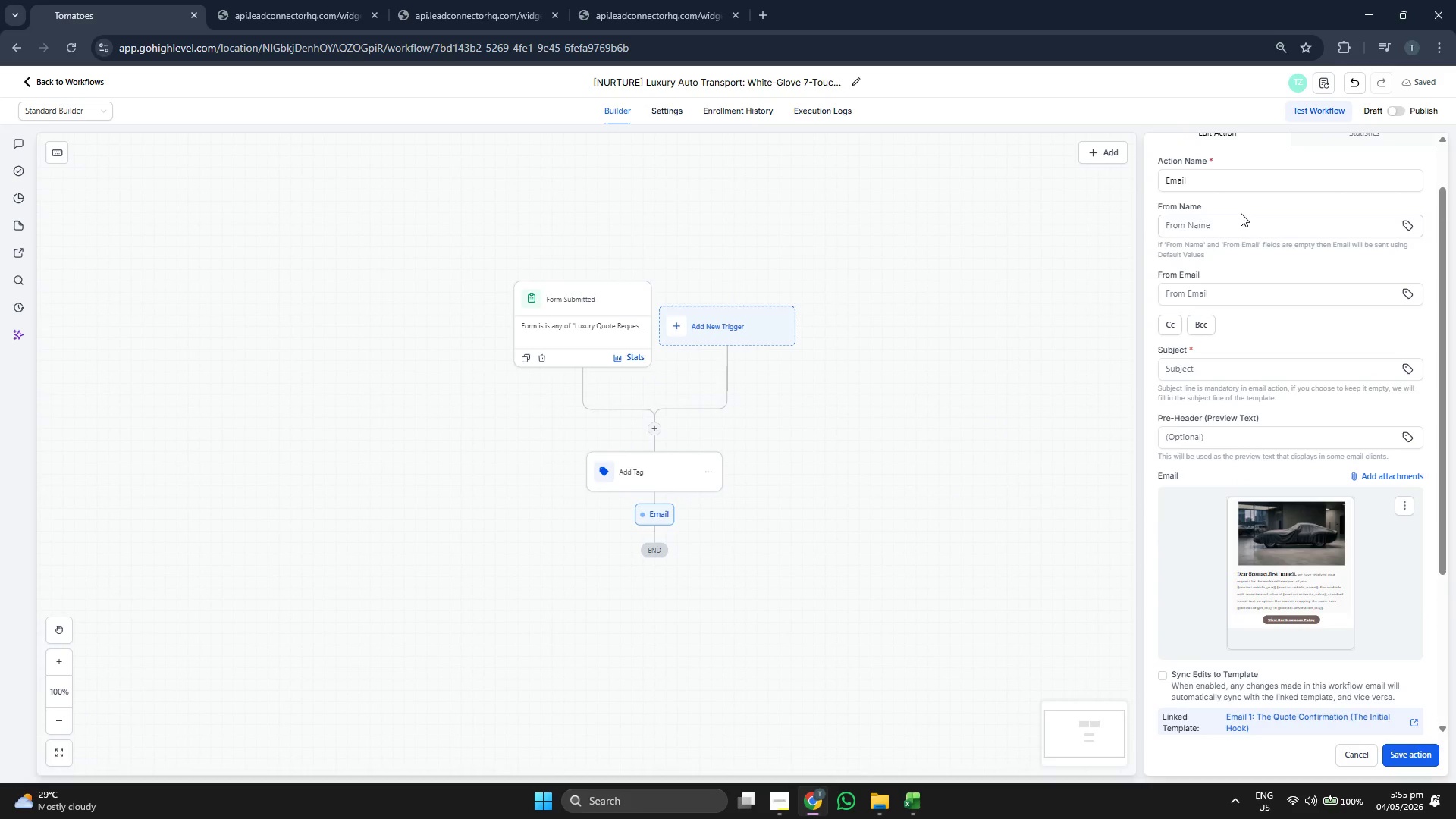 
left_click([1242, 188])
 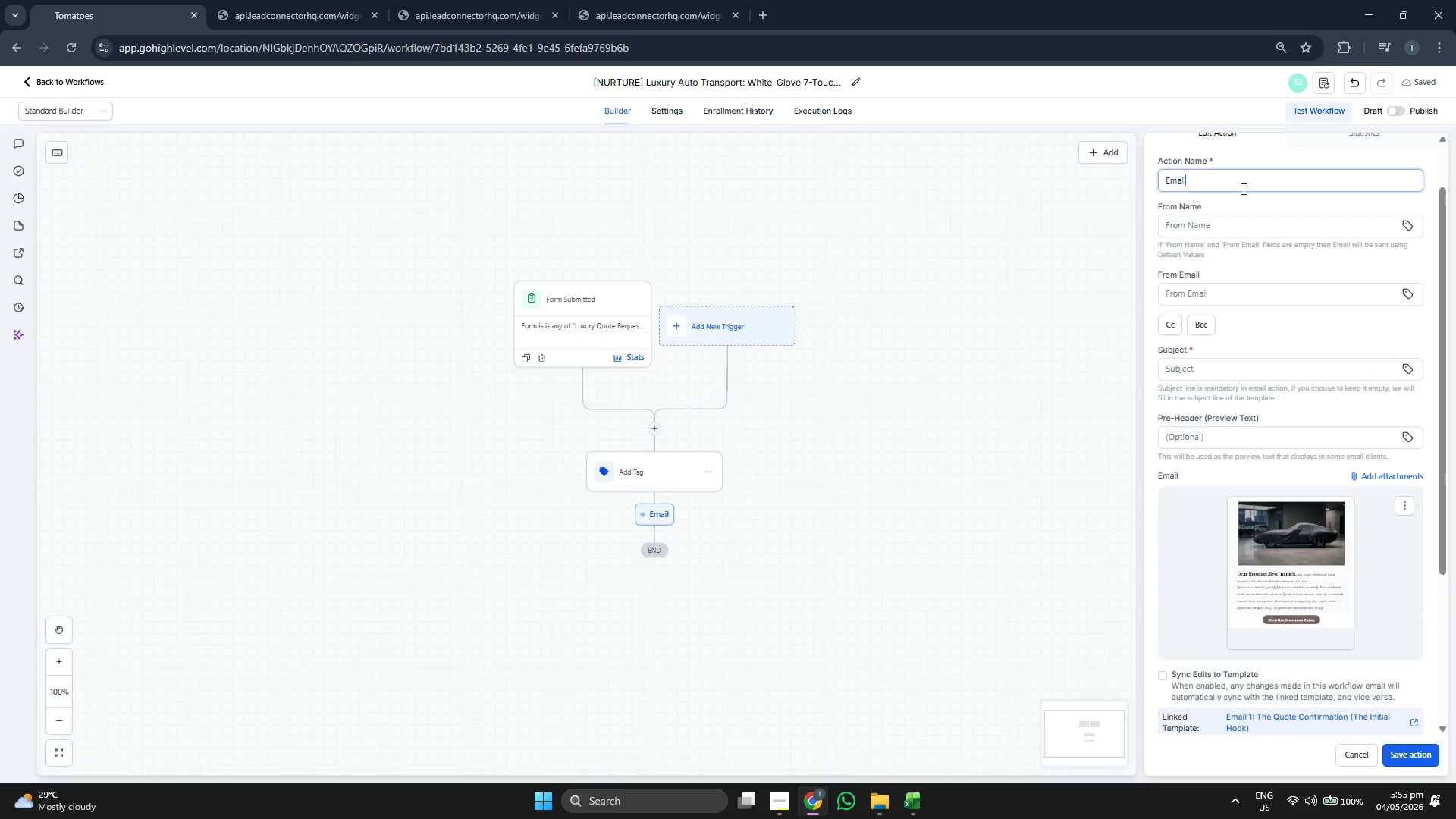 
key(Space)
 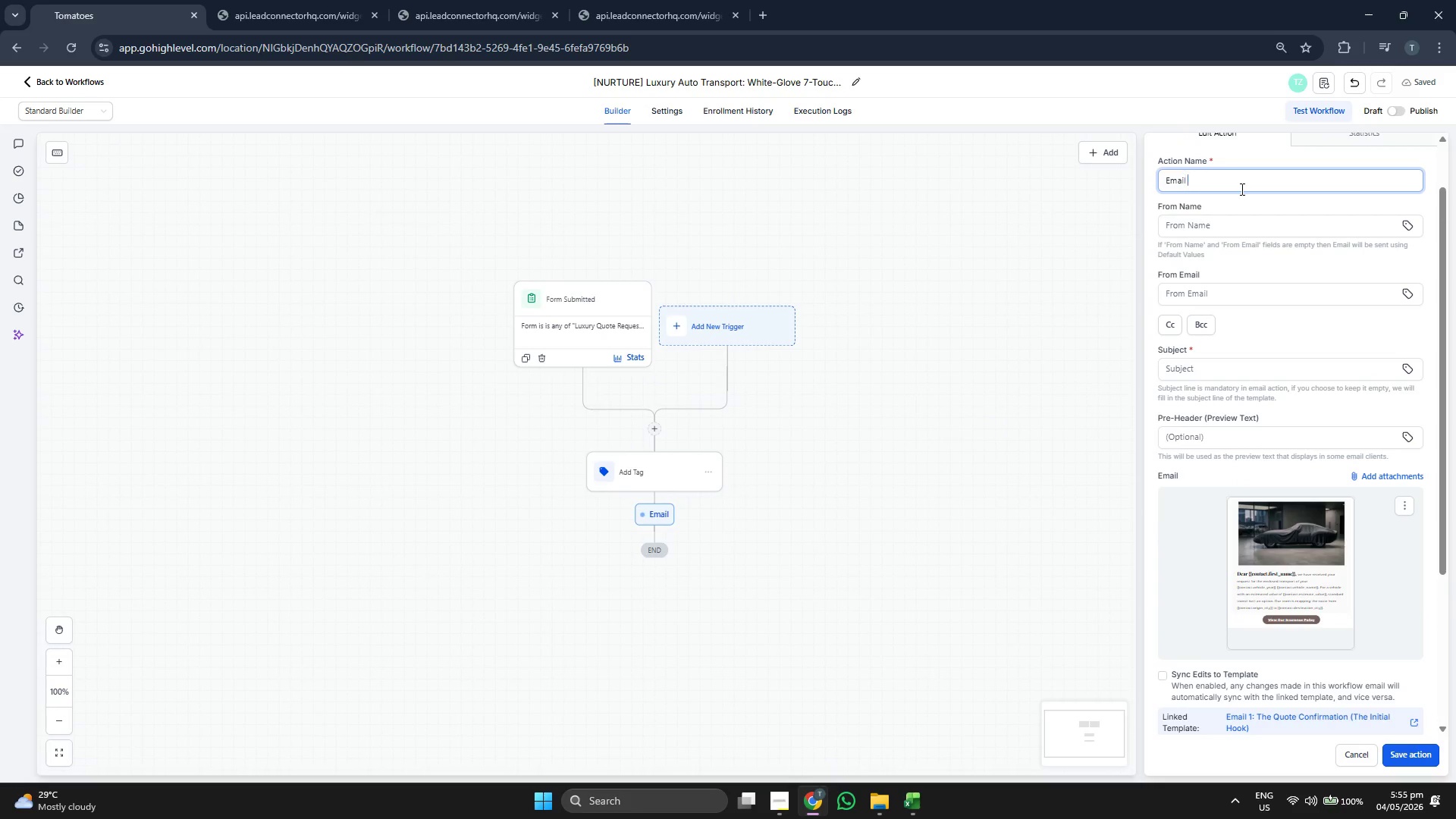 
key(1)
 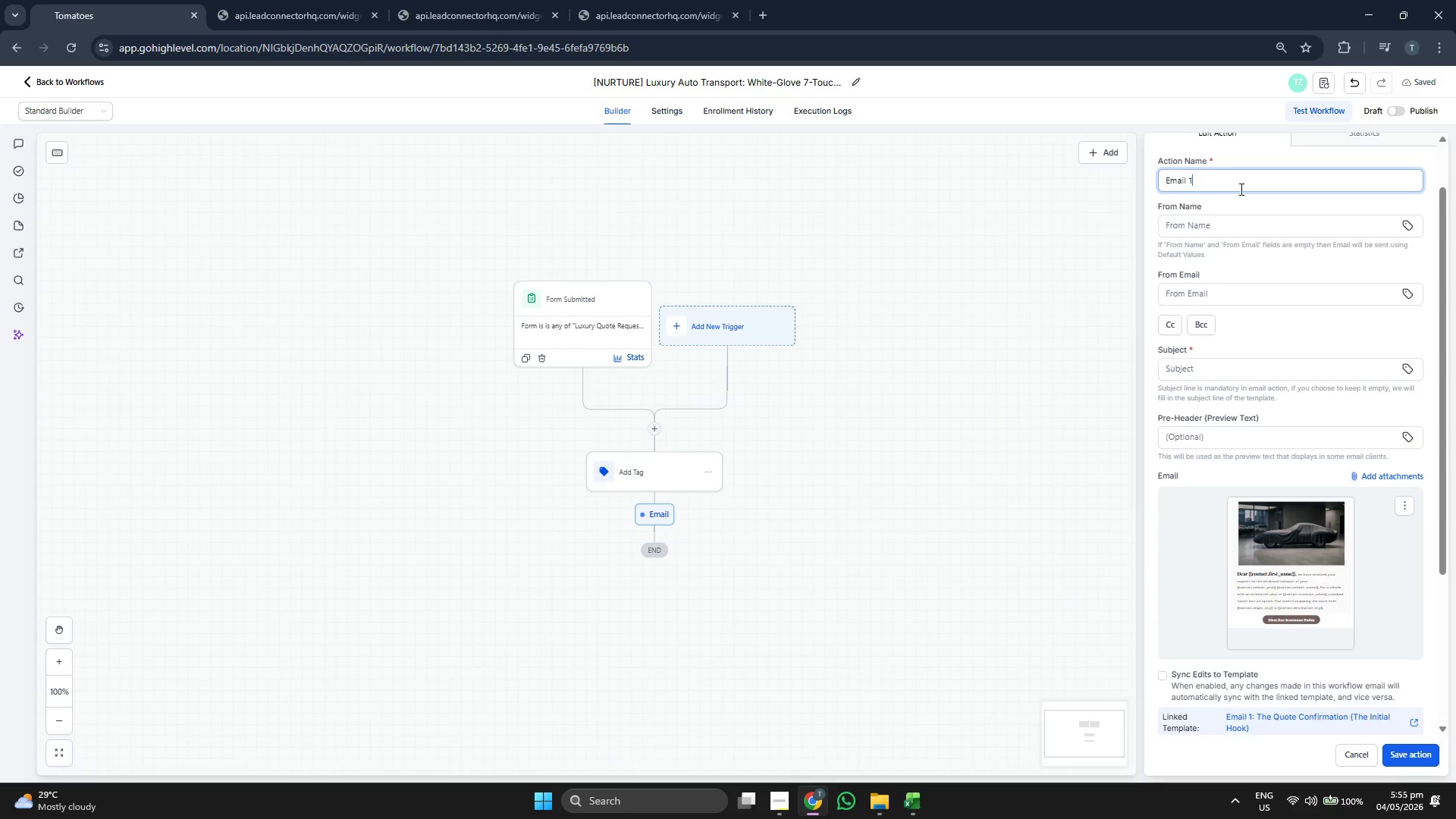 
key(Shift+Semicolon)
 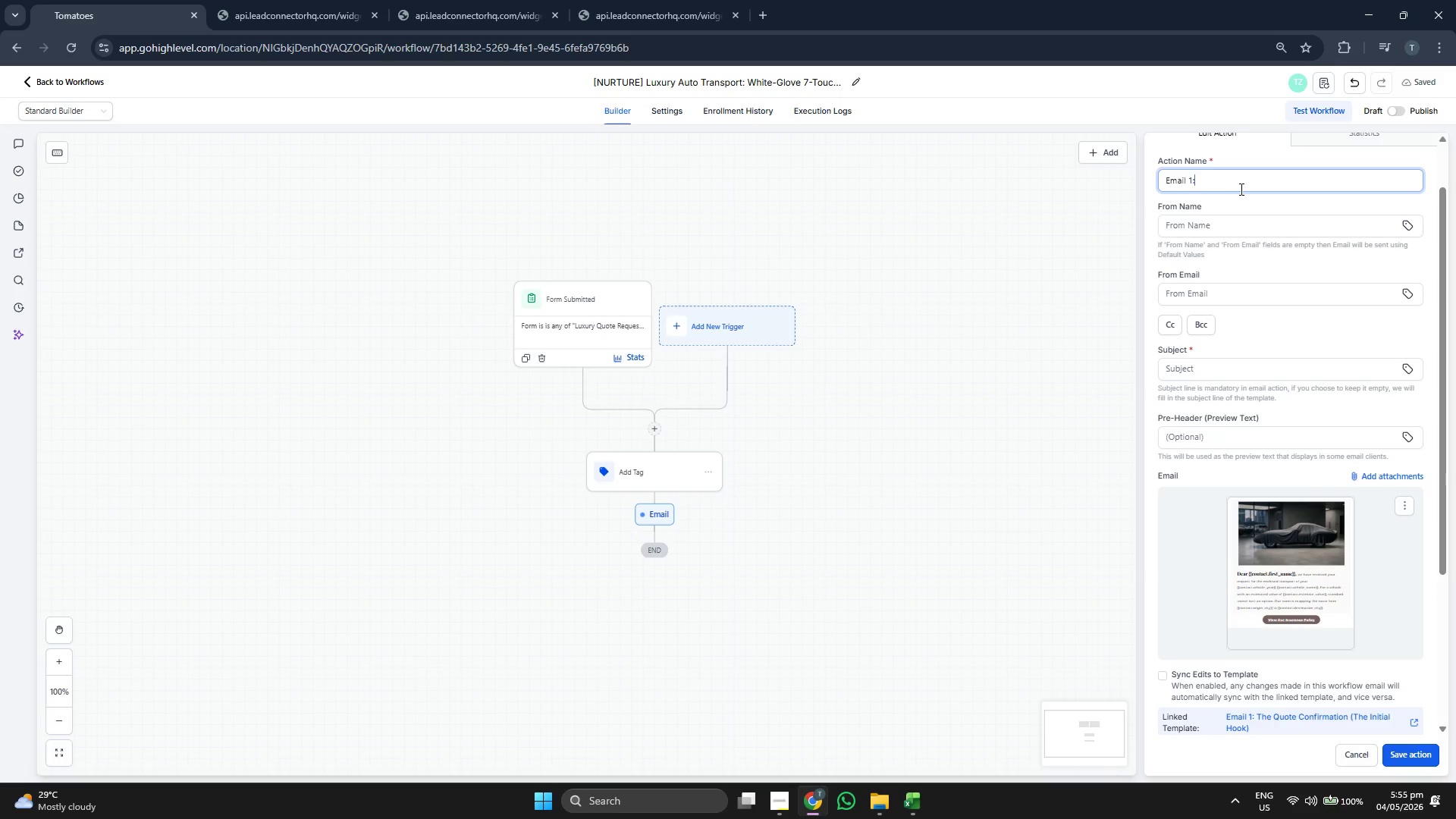 
key(Shift+Space)
 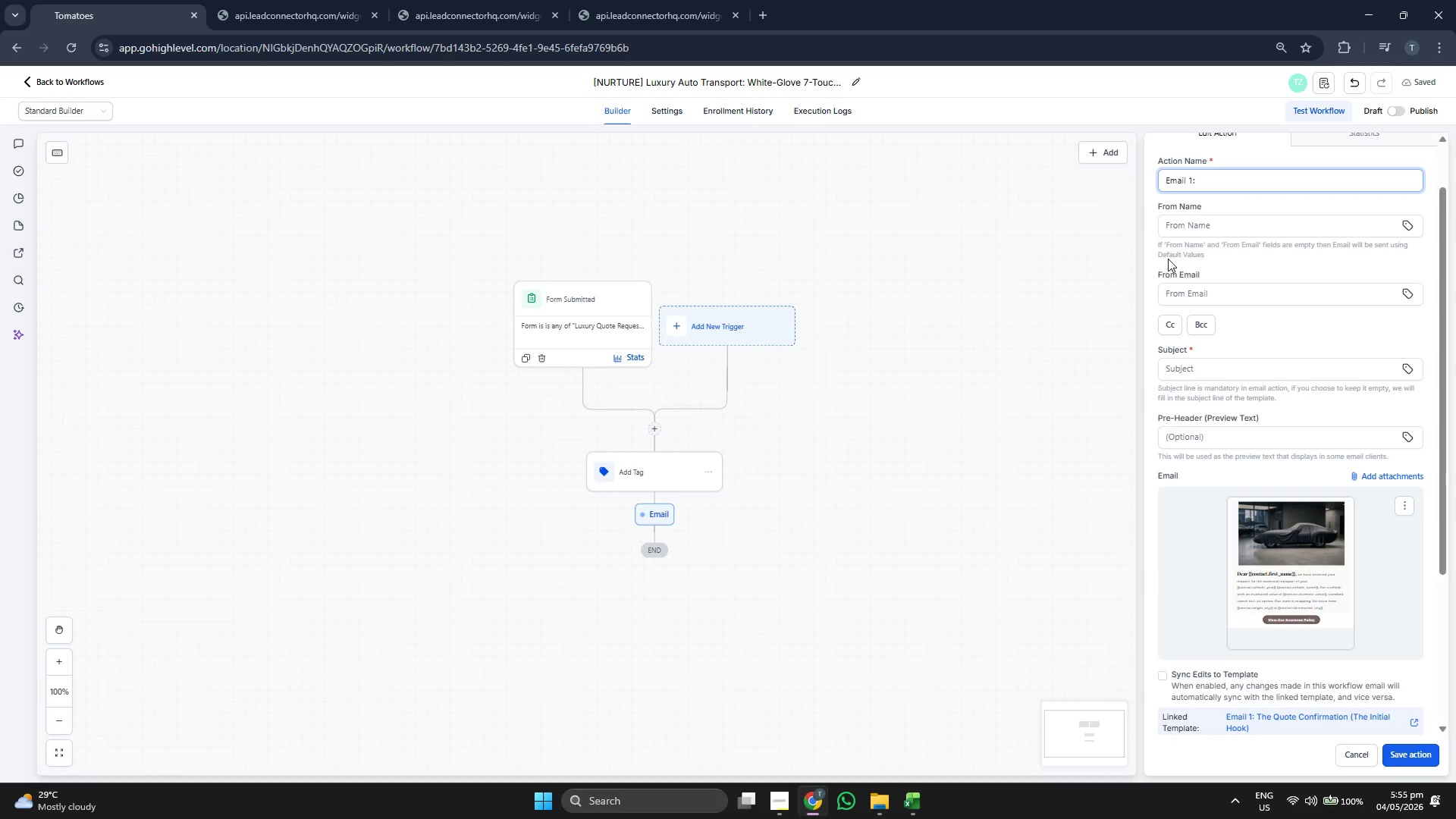 
left_click_drag(start_coordinate=[869, 448], to_coordinate=[916, 518])
 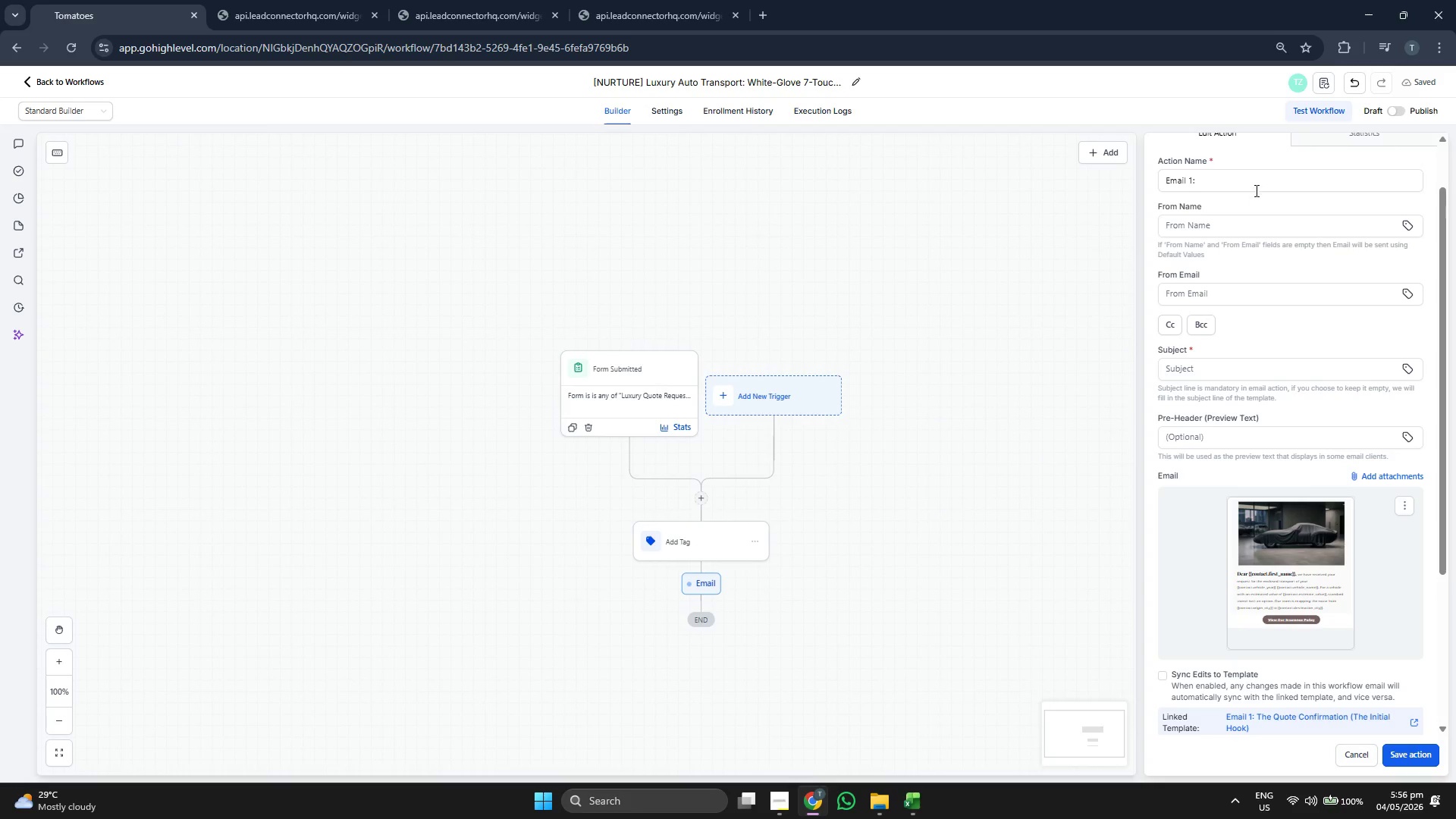 
type( )
key(Backspace)
type(The Quoute)
key(Backspace)
key(Backspace)
key(Backspace)
type(te Confir)
key(Backspace)
key(Backspace)
key(Backspace)
key(Backspace)
key(Backspace)
type(onfirmation (The Inti)
key(Backspace)
key(Backspace)
type(itial Hook))
 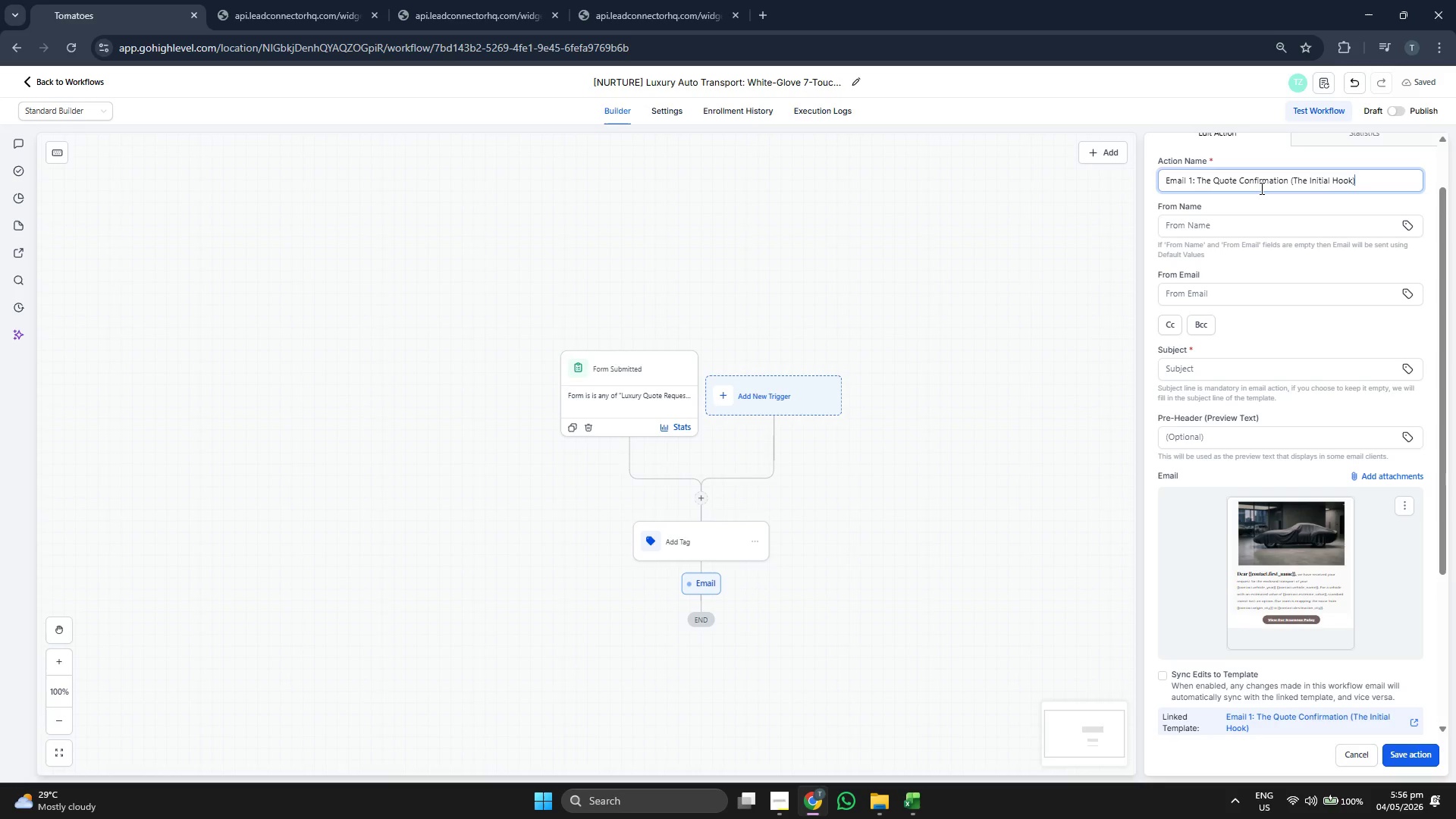 
left_click([1227, 372])
 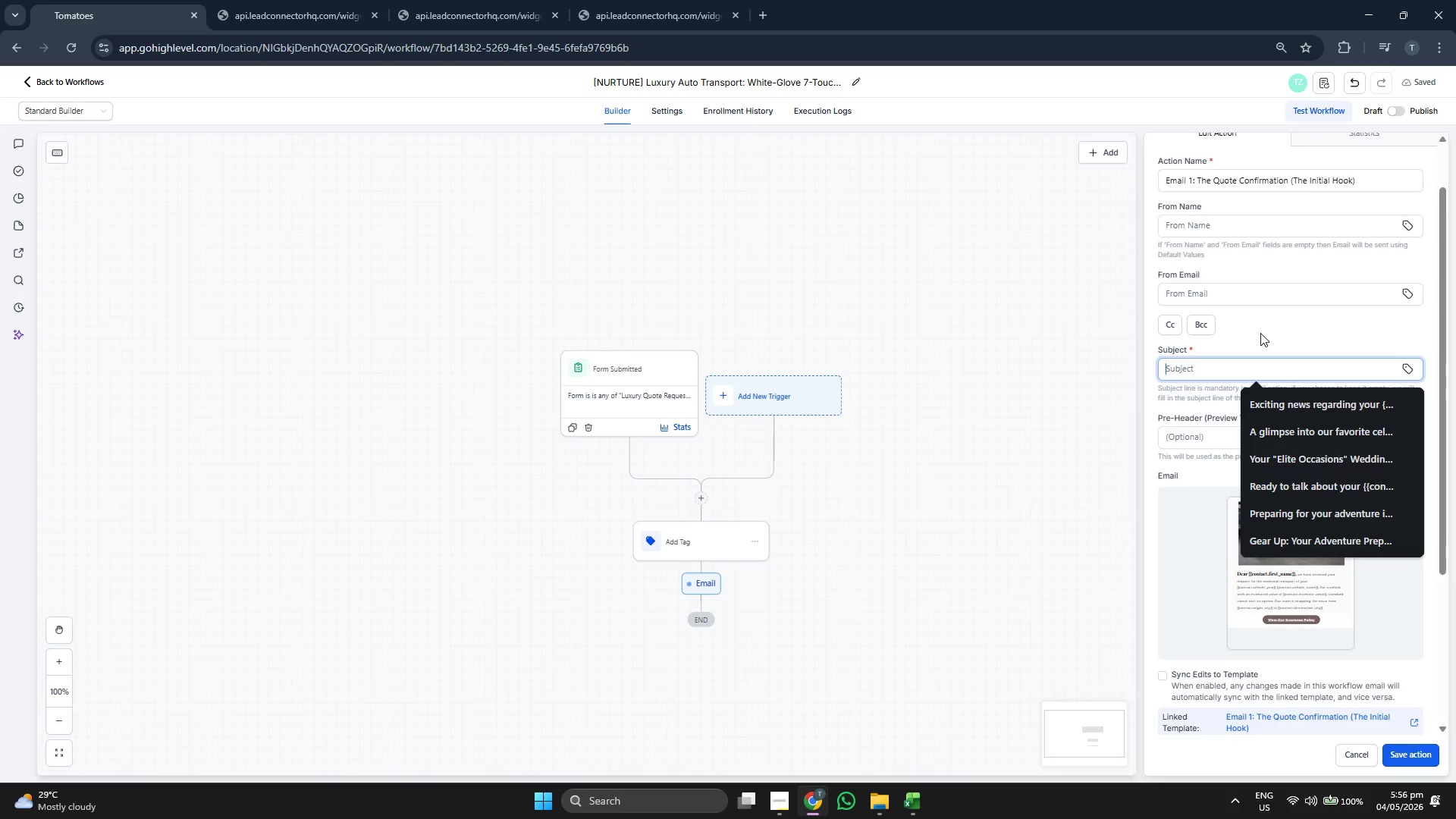 
type(Secured passage for your )
 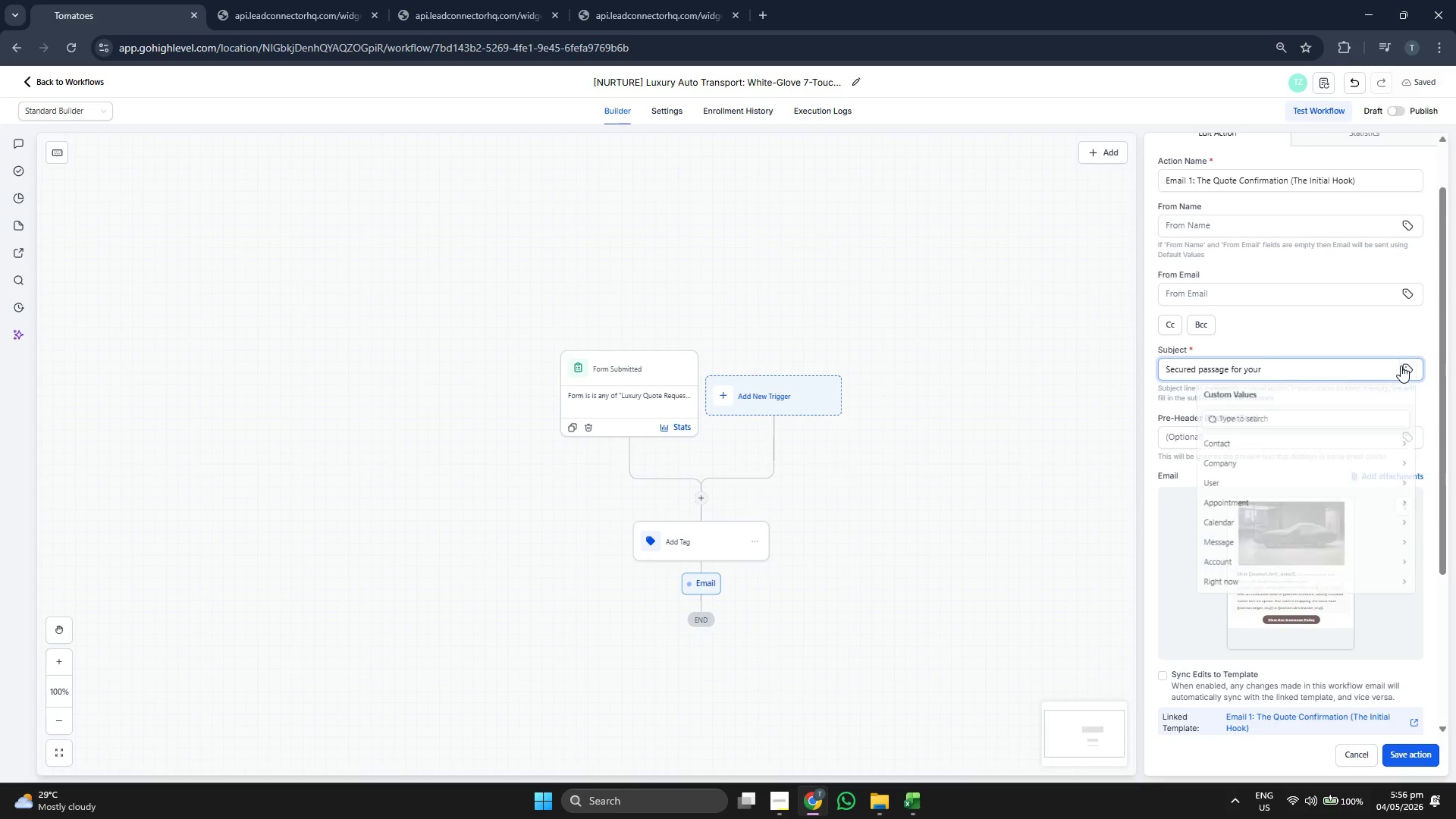 
left_click([1250, 451])
 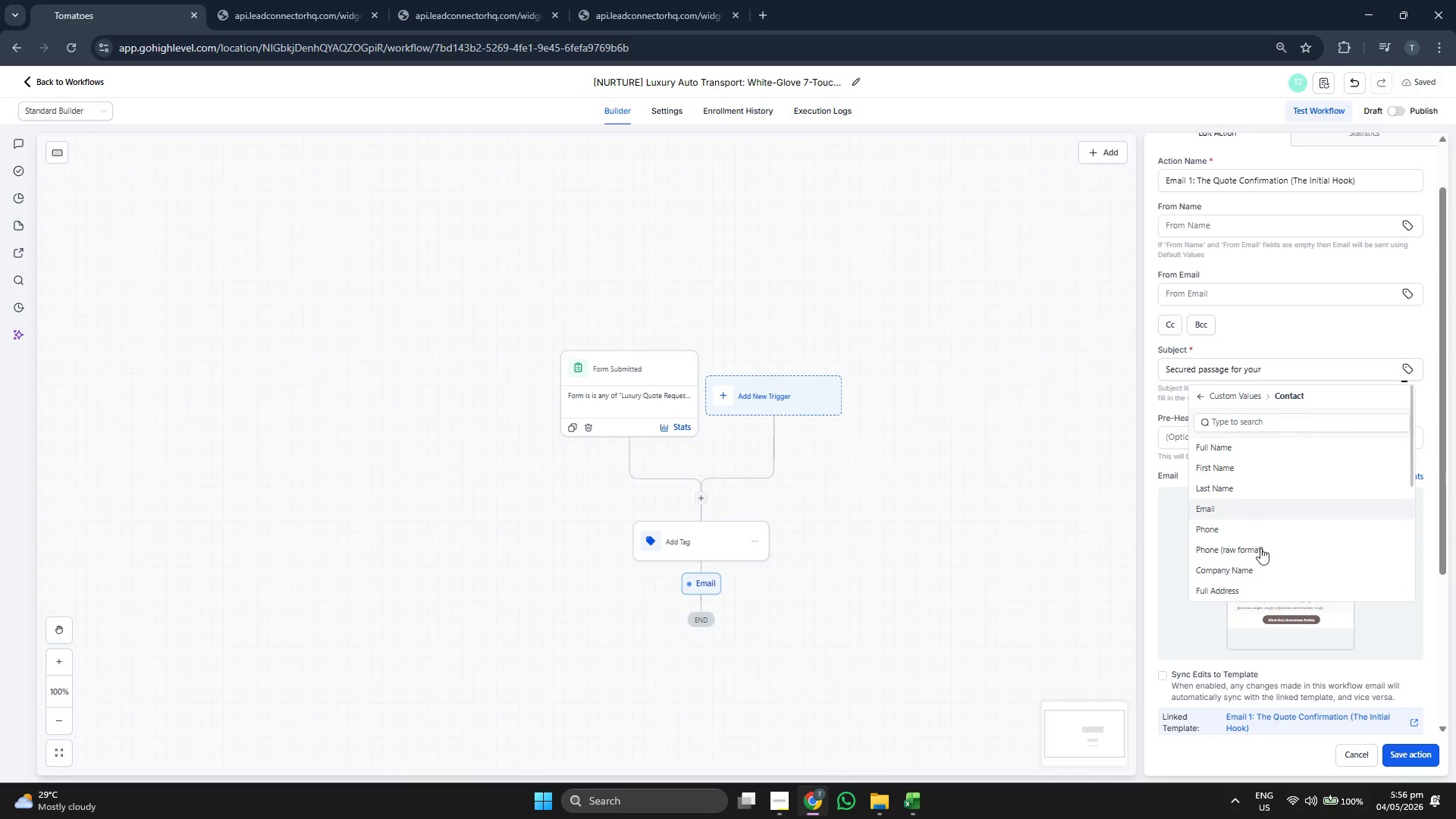 
scroll: coordinate [1265, 579], scroll_direction: down, amount: 8.0
 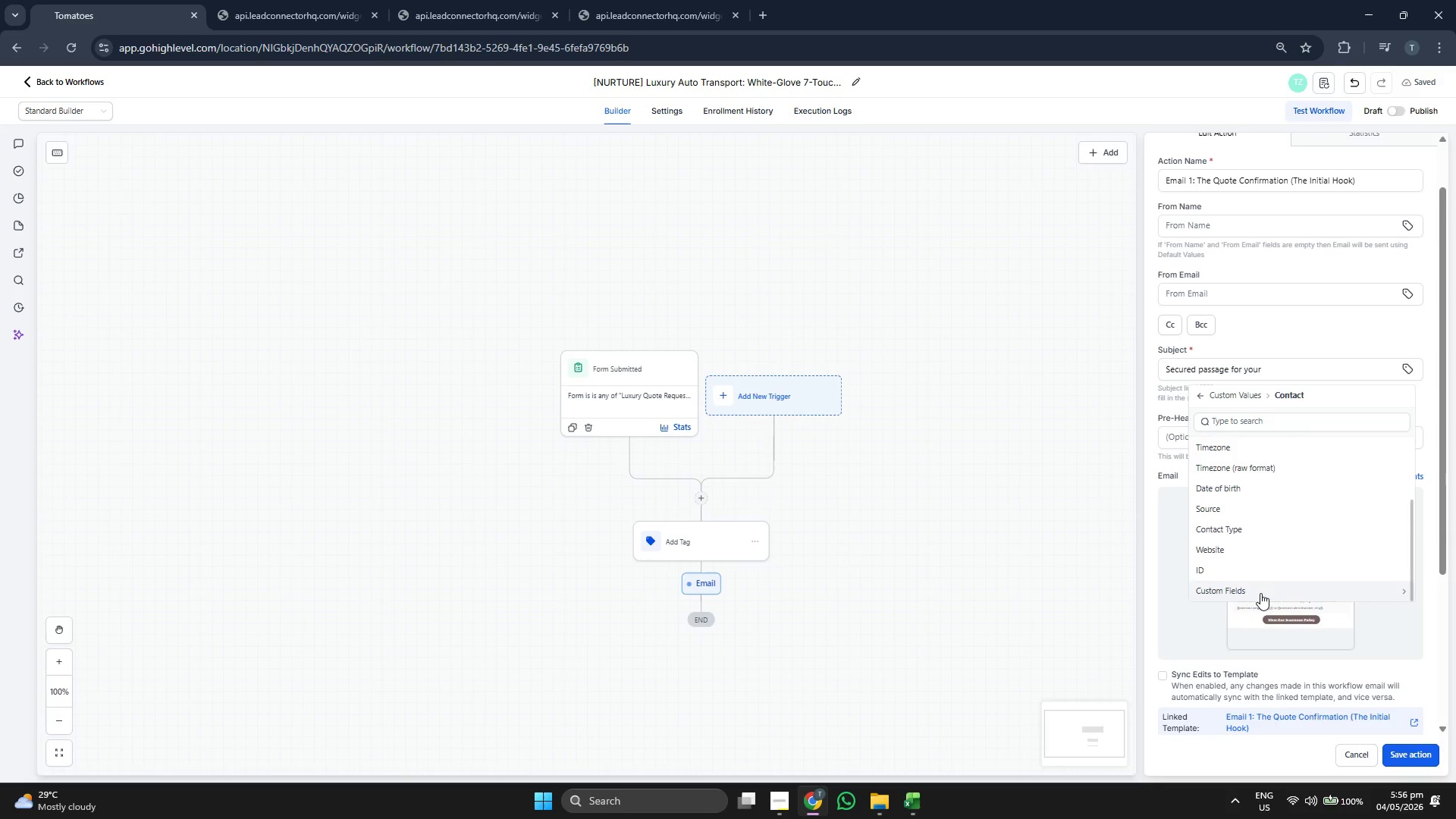 
left_click([1260, 593])
 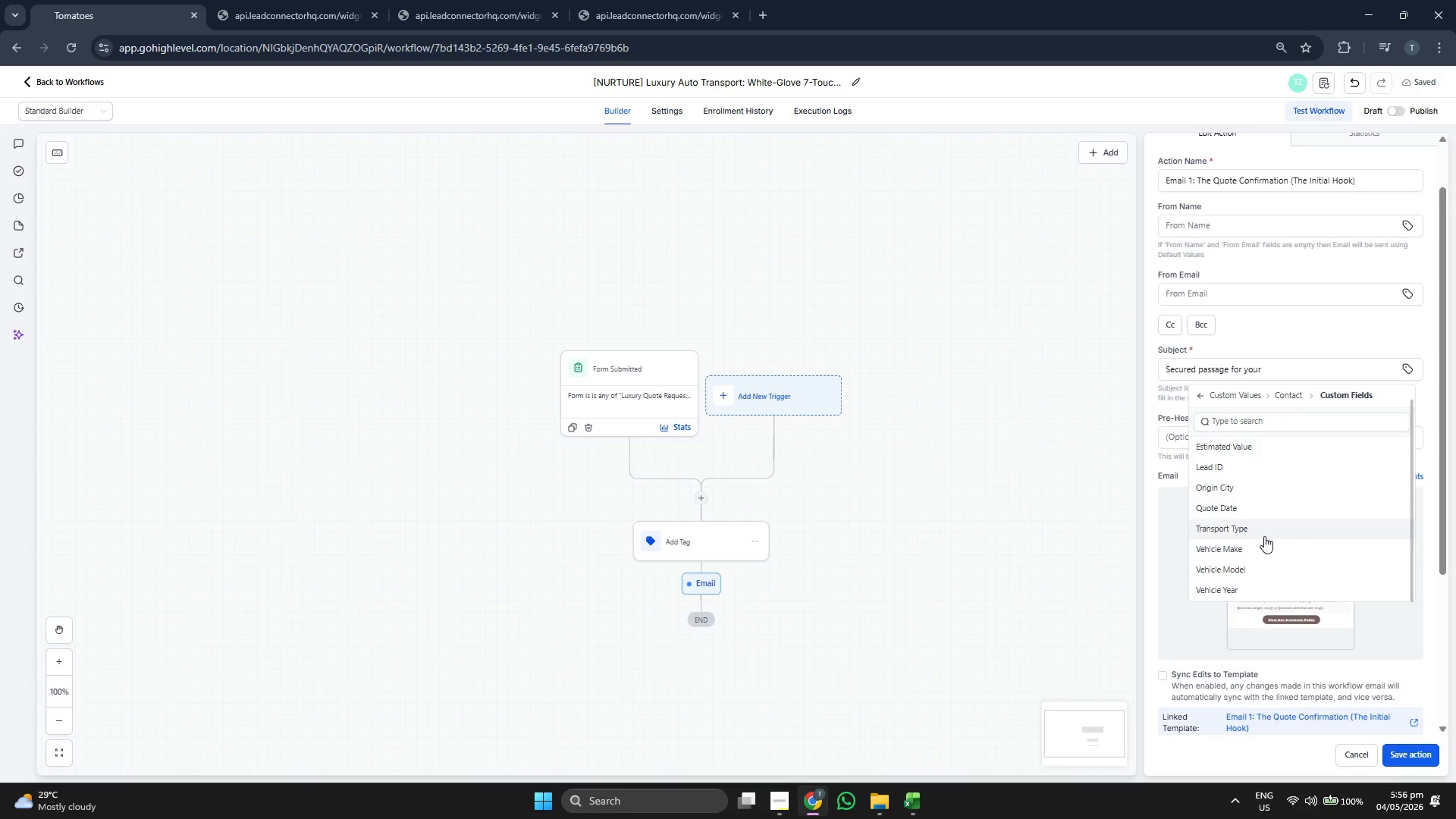 
left_click([1257, 583])
 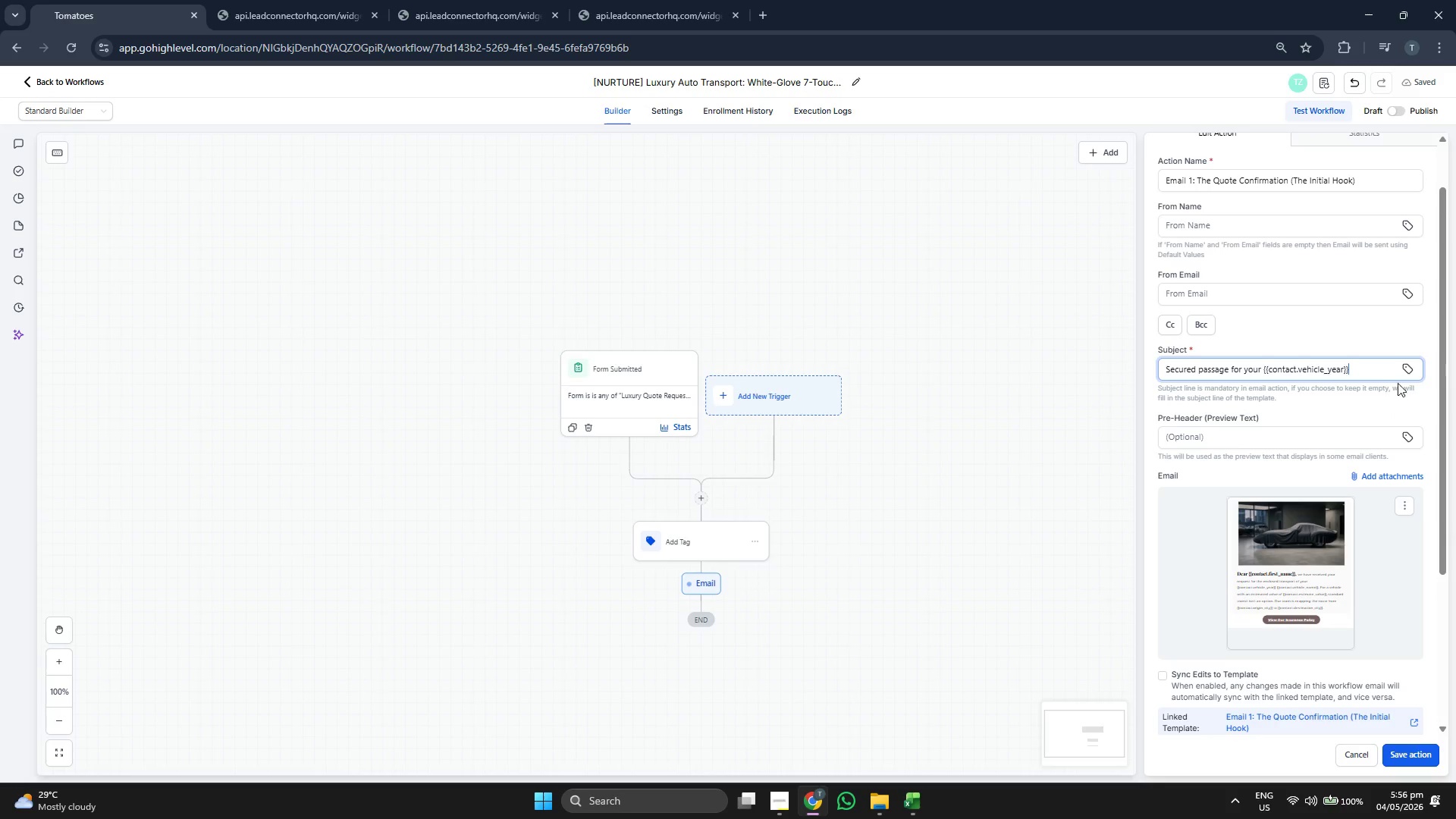 
key(Space)
 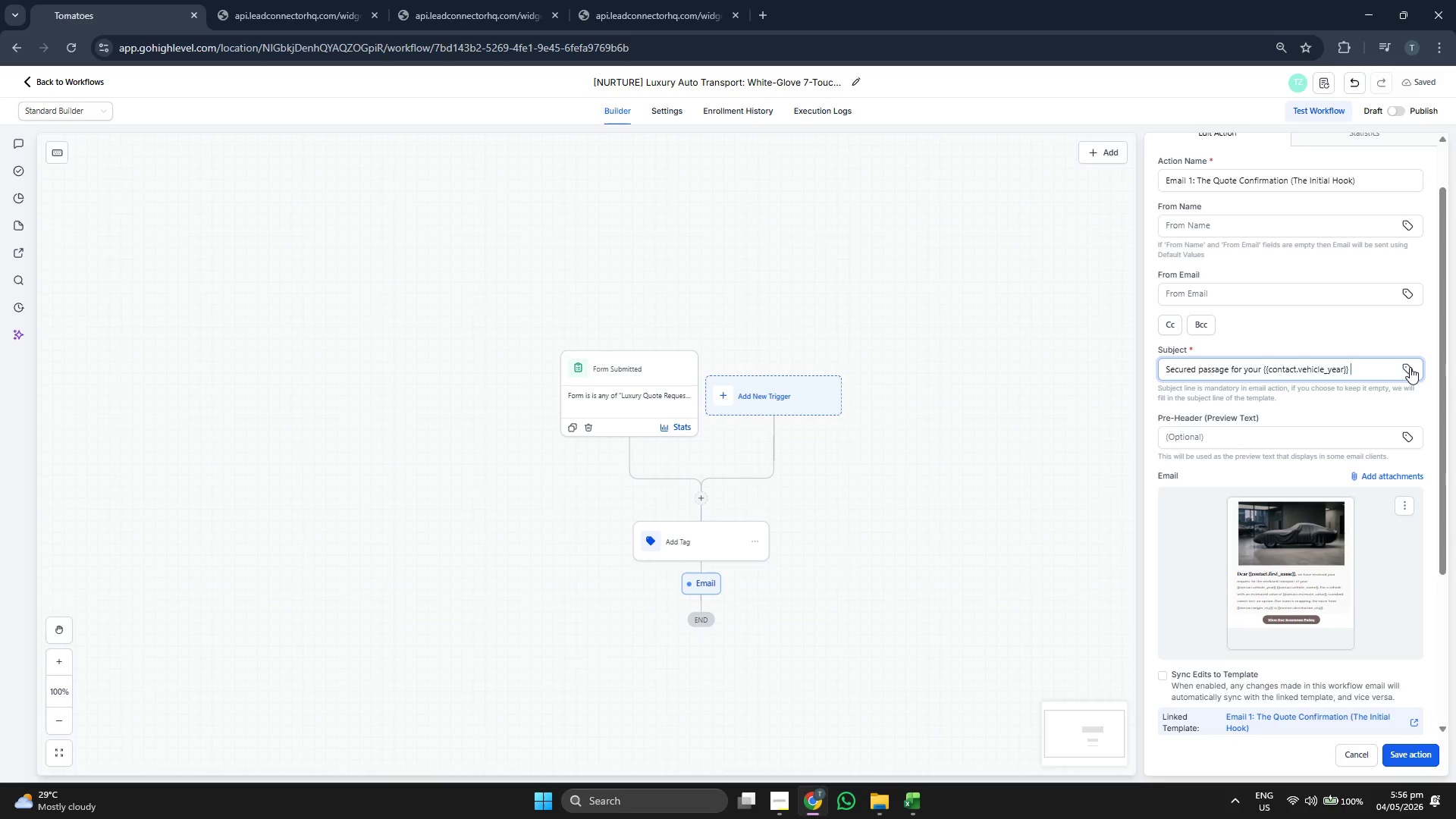 
left_click([1410, 367])
 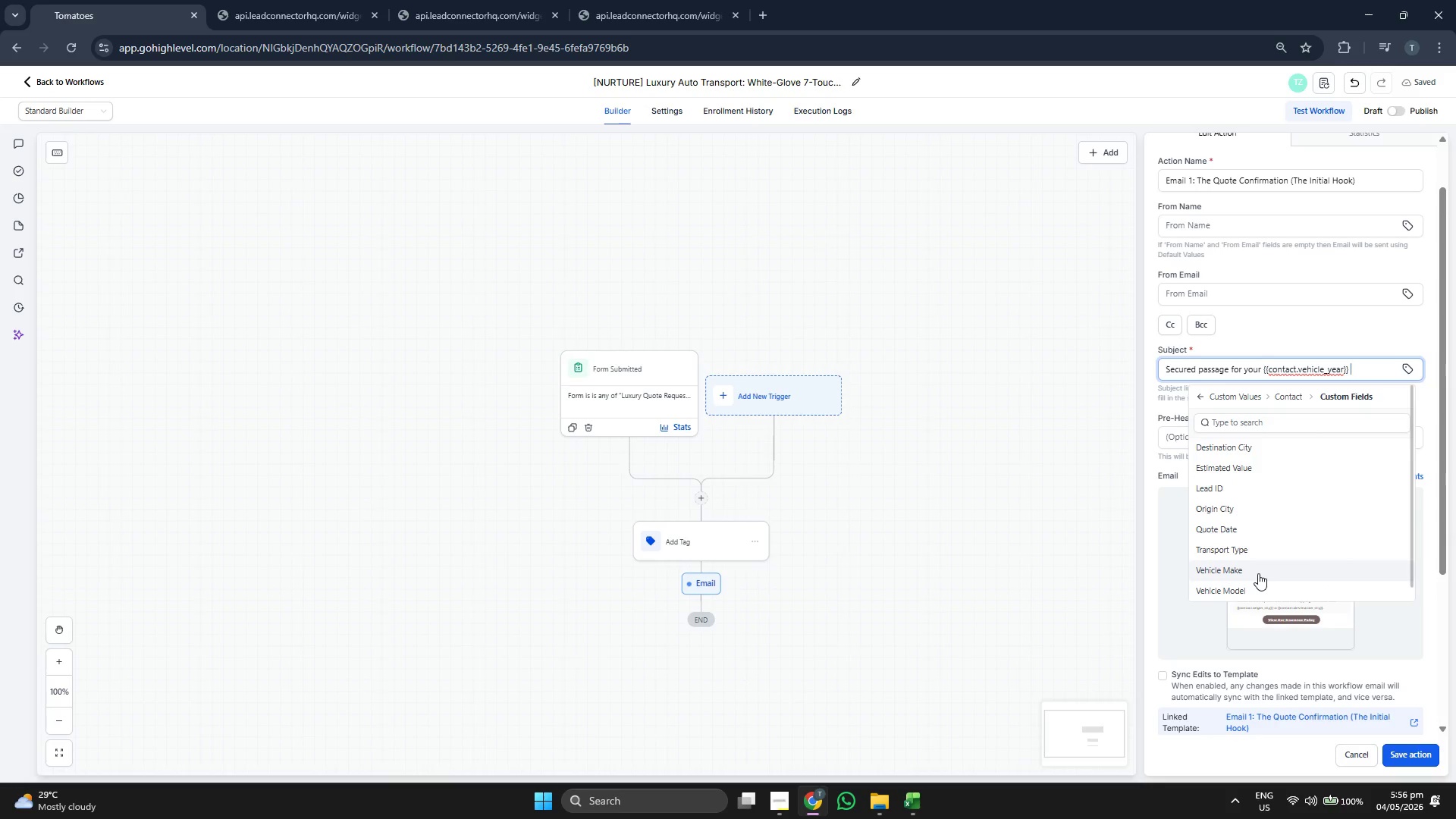 
left_click([1258, 573])
 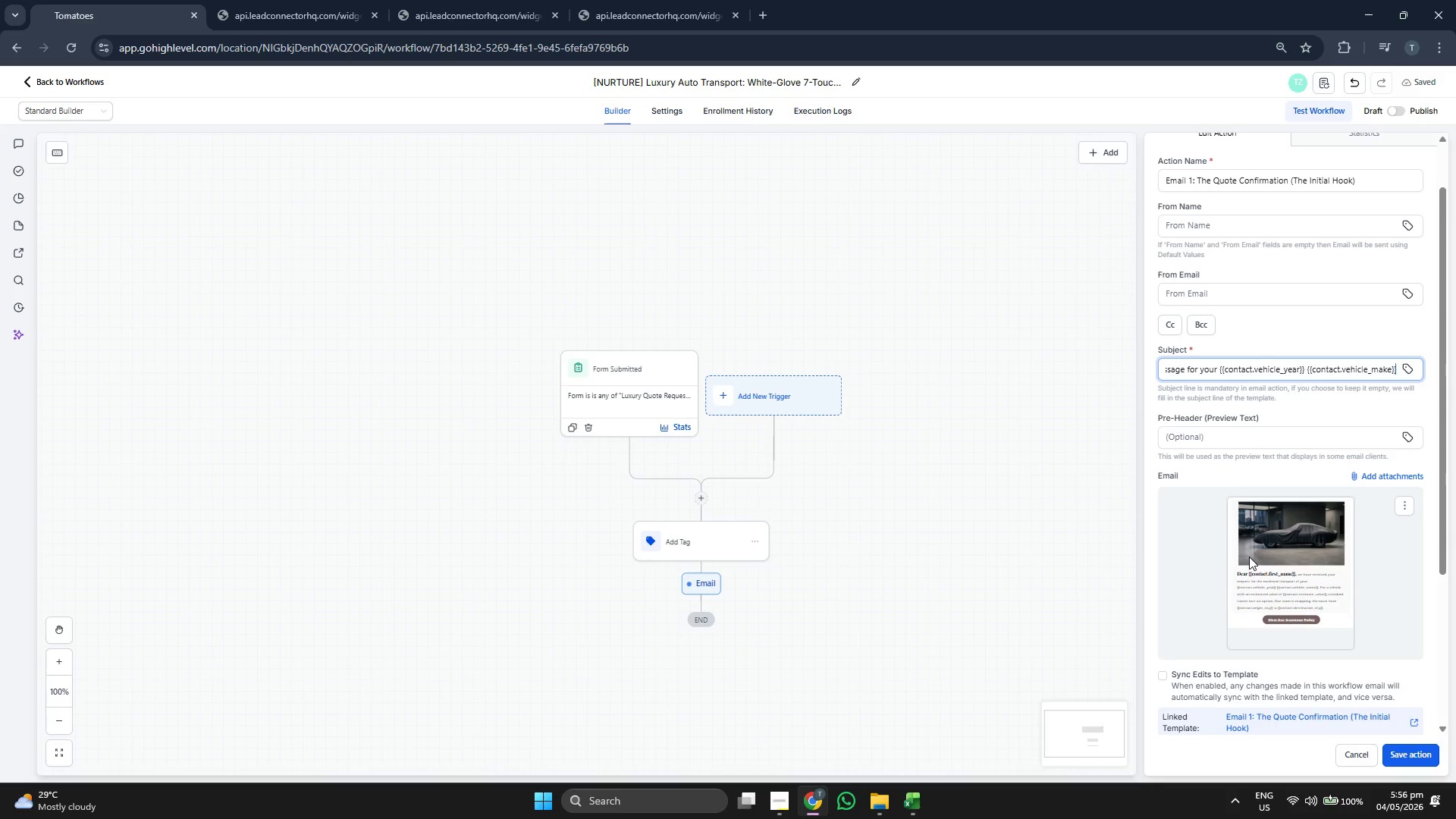 
scroll: coordinate [1249, 557], scroll_direction: down, amount: 2.0
 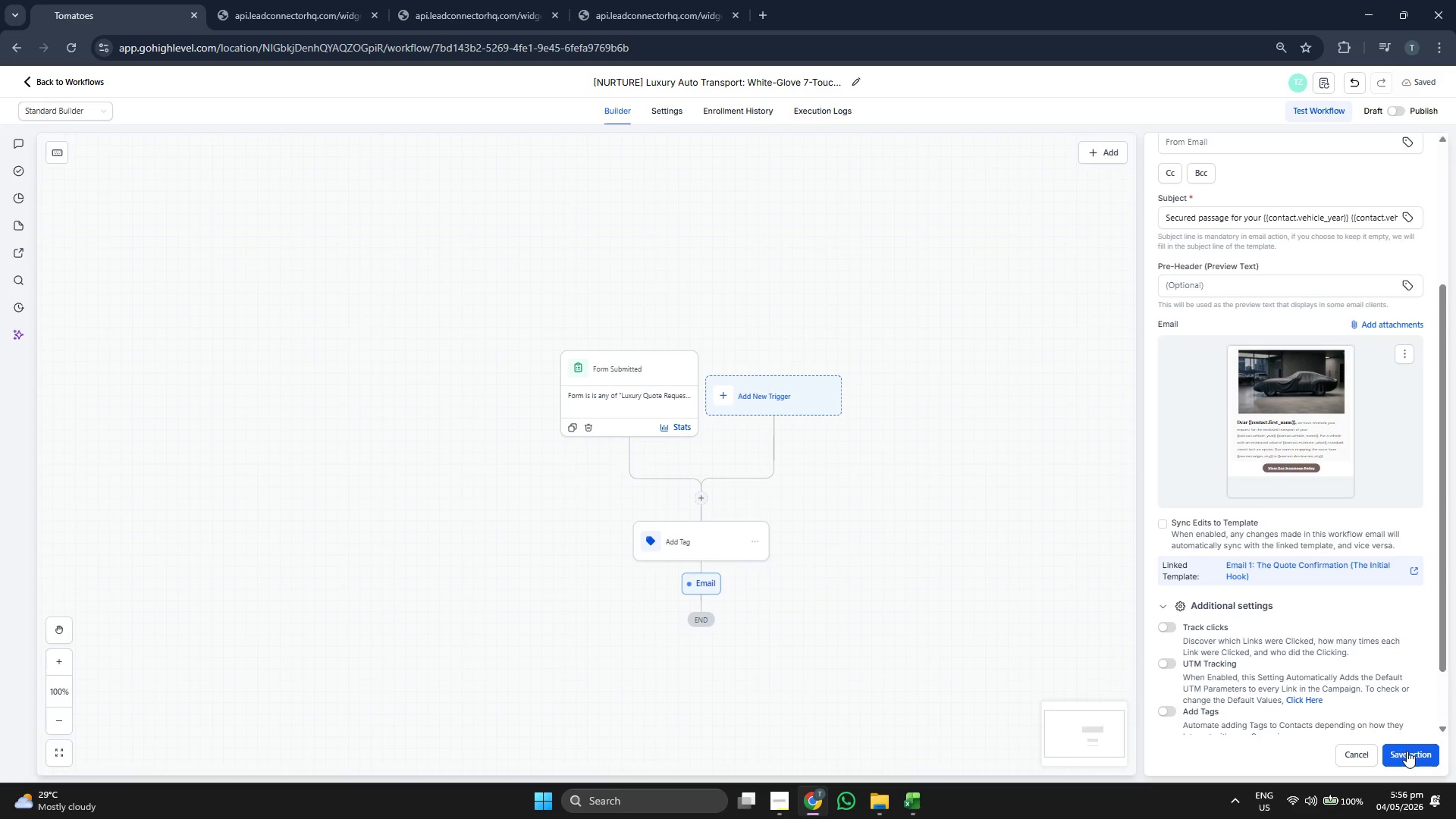 
left_click([1409, 751])
 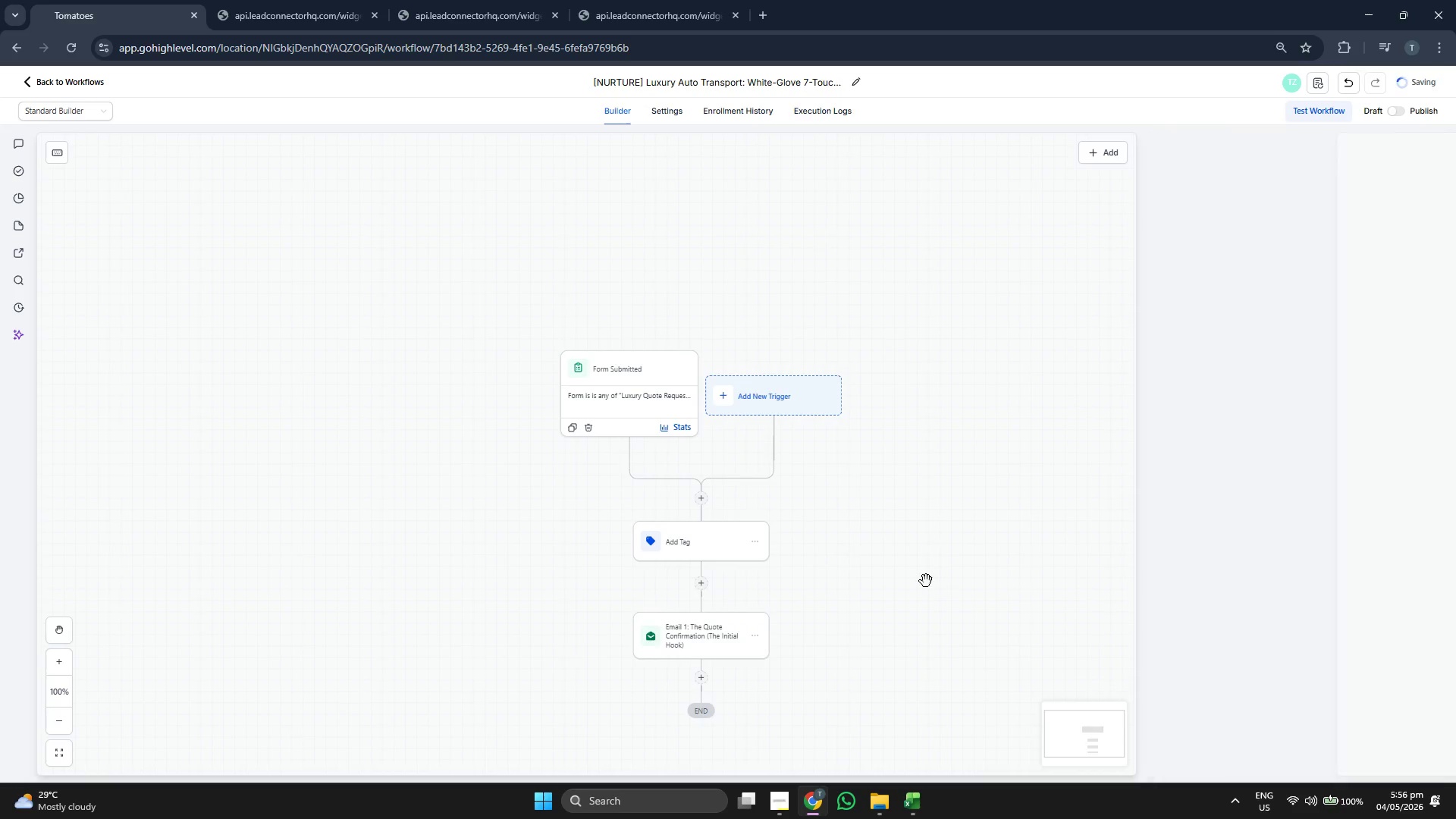 
left_click_drag(start_coordinate=[921, 578], to_coordinate=[902, 475])
 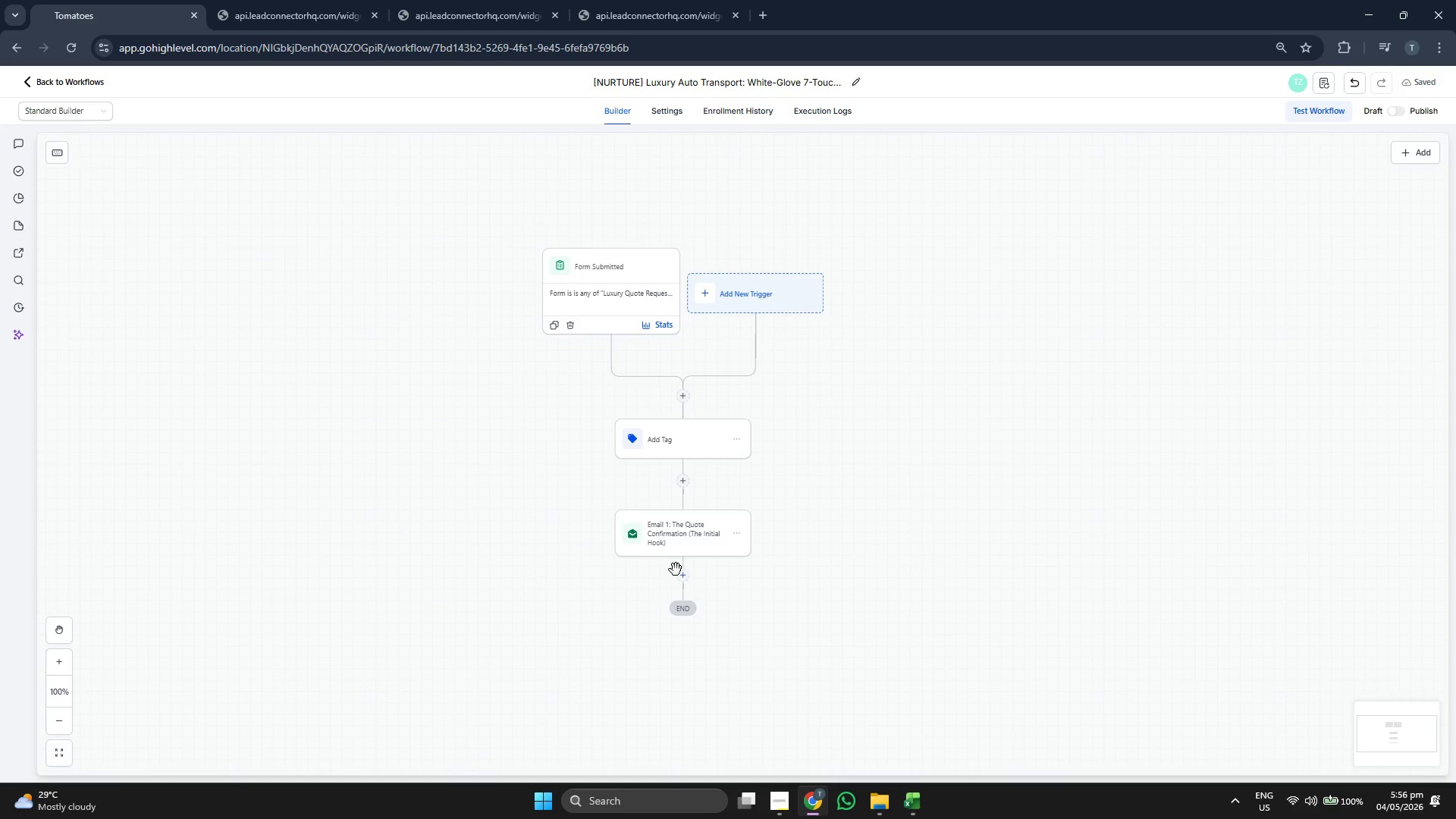 
double_click([685, 576])
 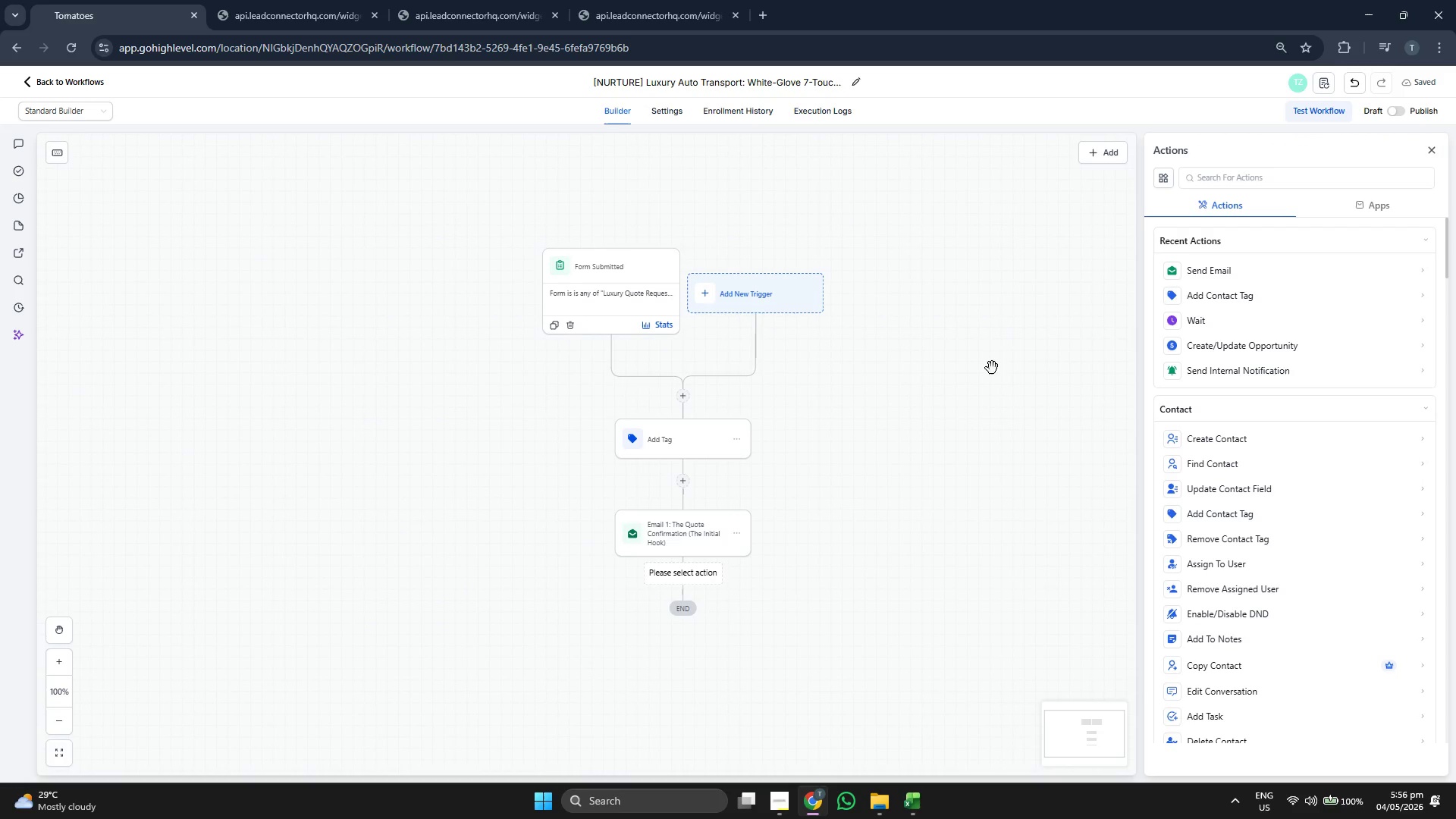 
scroll: coordinate [1347, 399], scroll_direction: down, amount: 2.0
 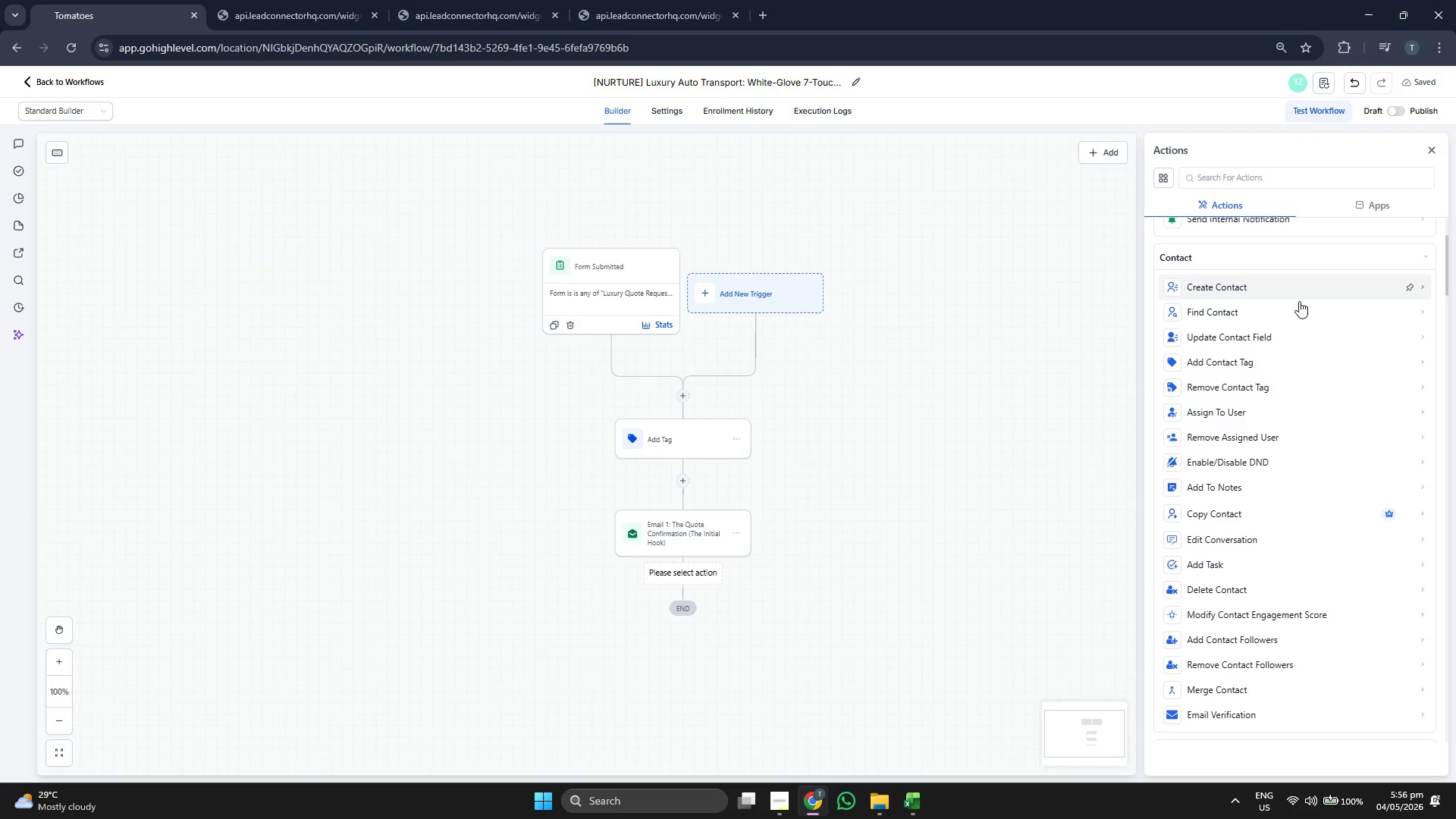 
left_click([1238, 319])
 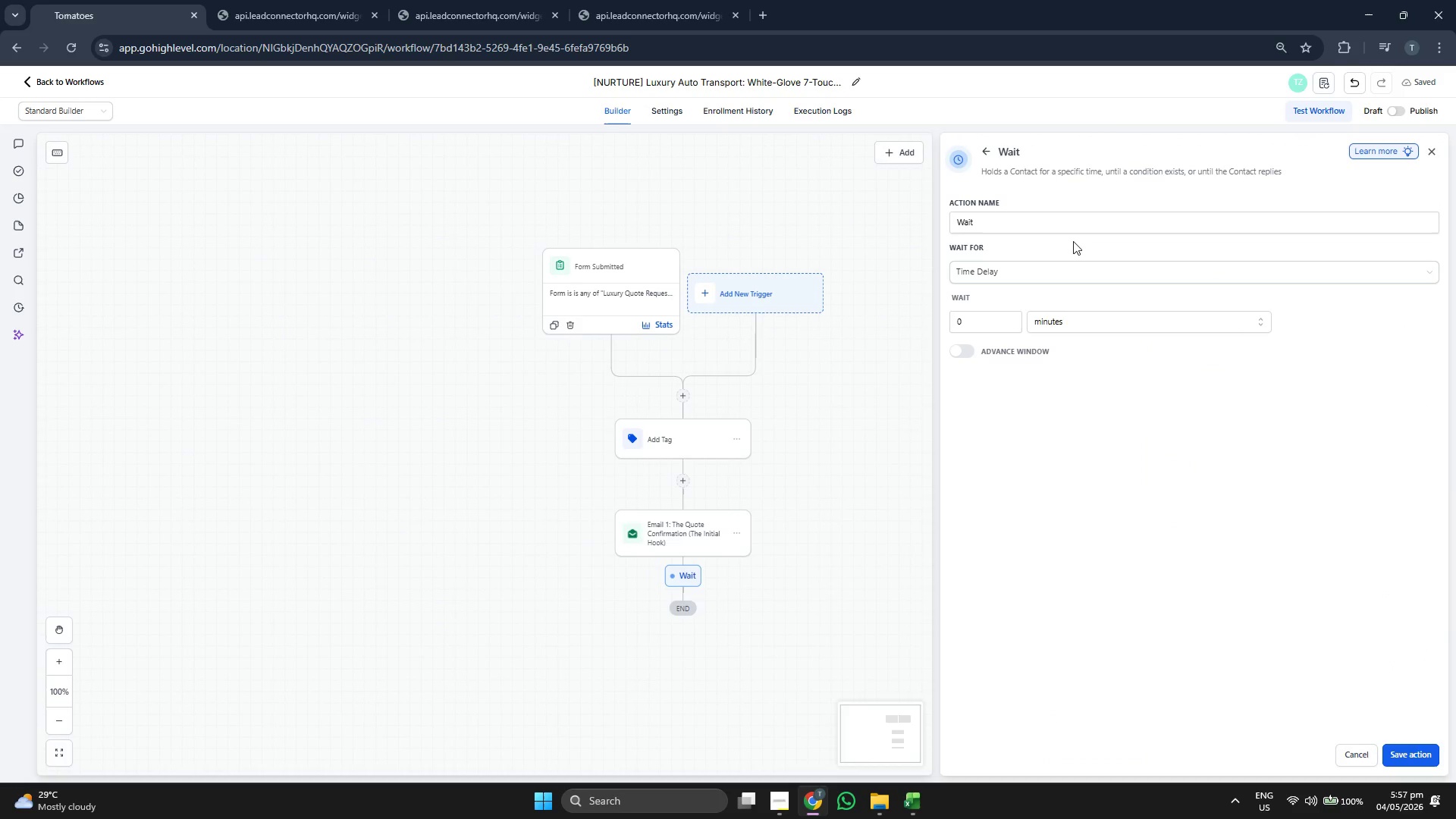 
scroll: coordinate [1294, 404], scroll_direction: up, amount: 3.0
 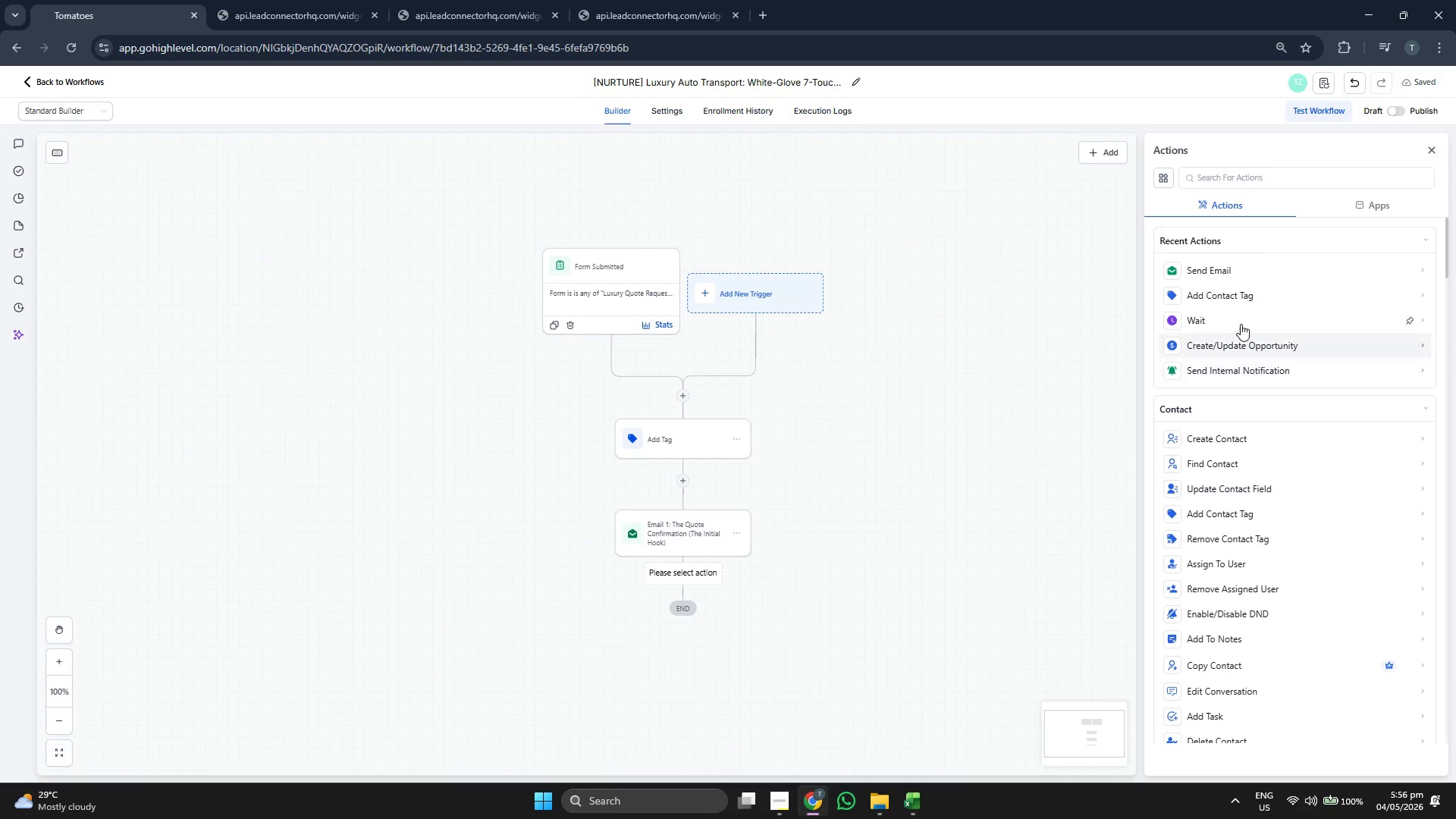 
left_click([1059, 212])
 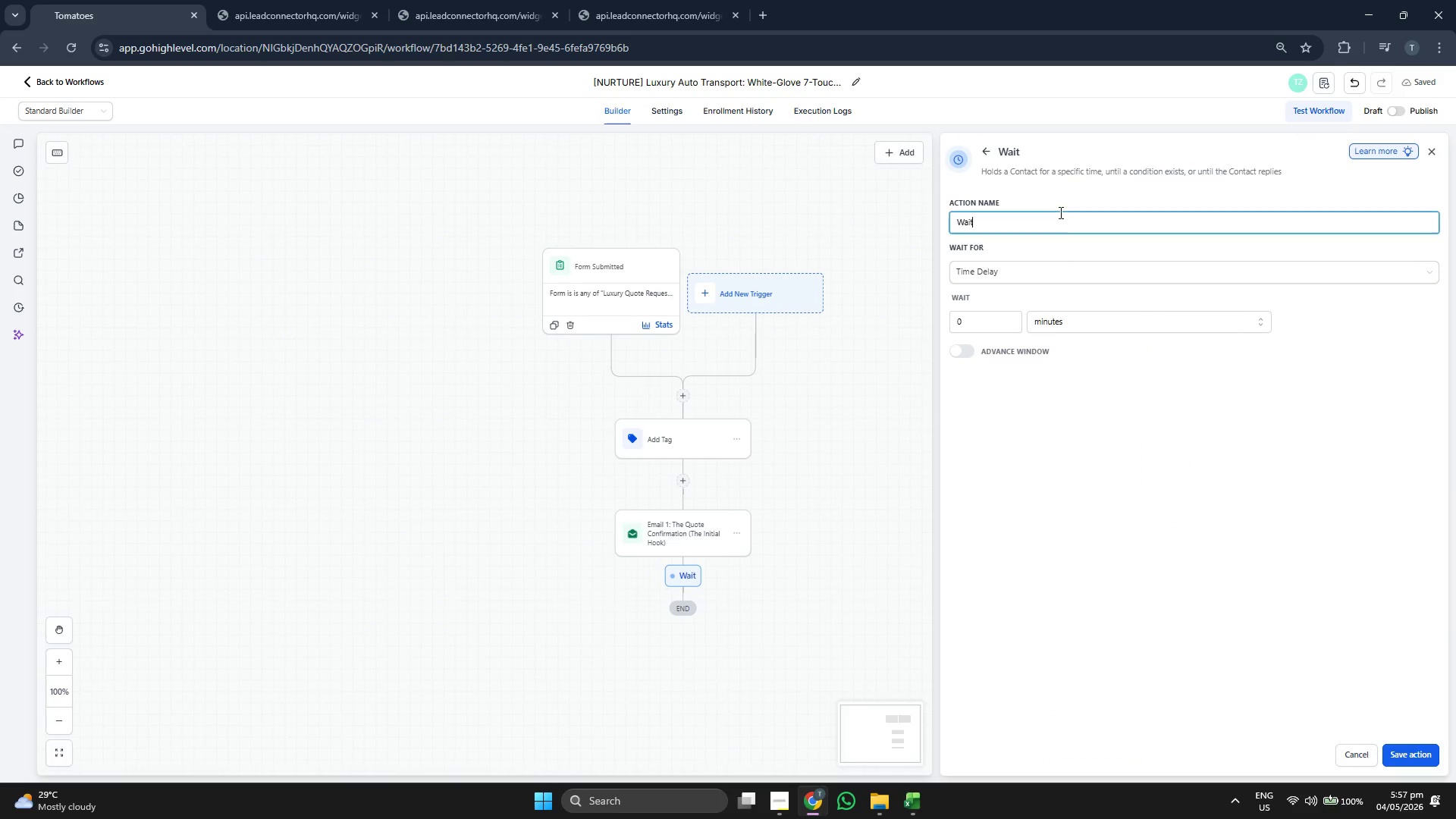 
type( 1 Days)
 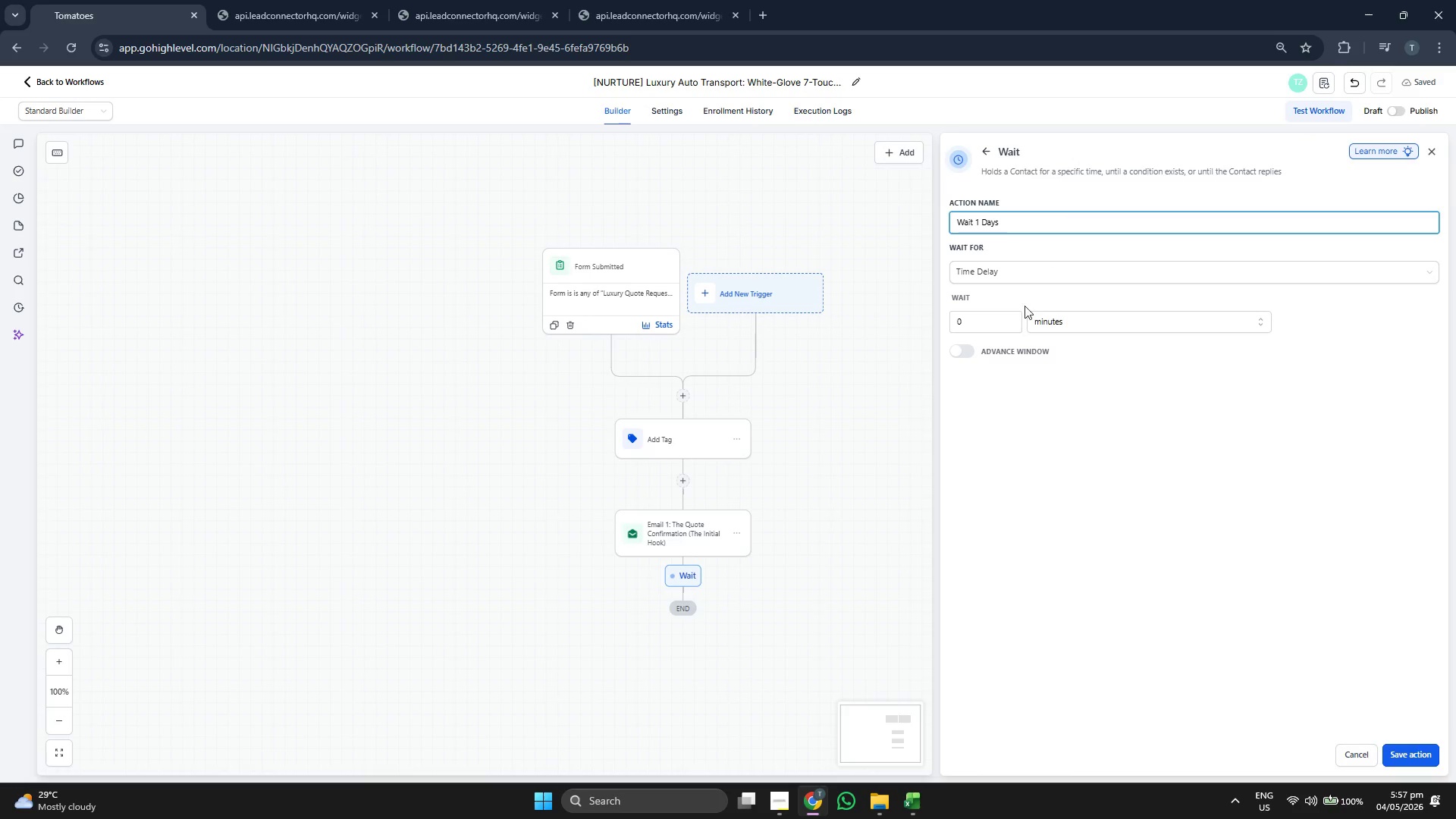 
left_click([978, 327])
 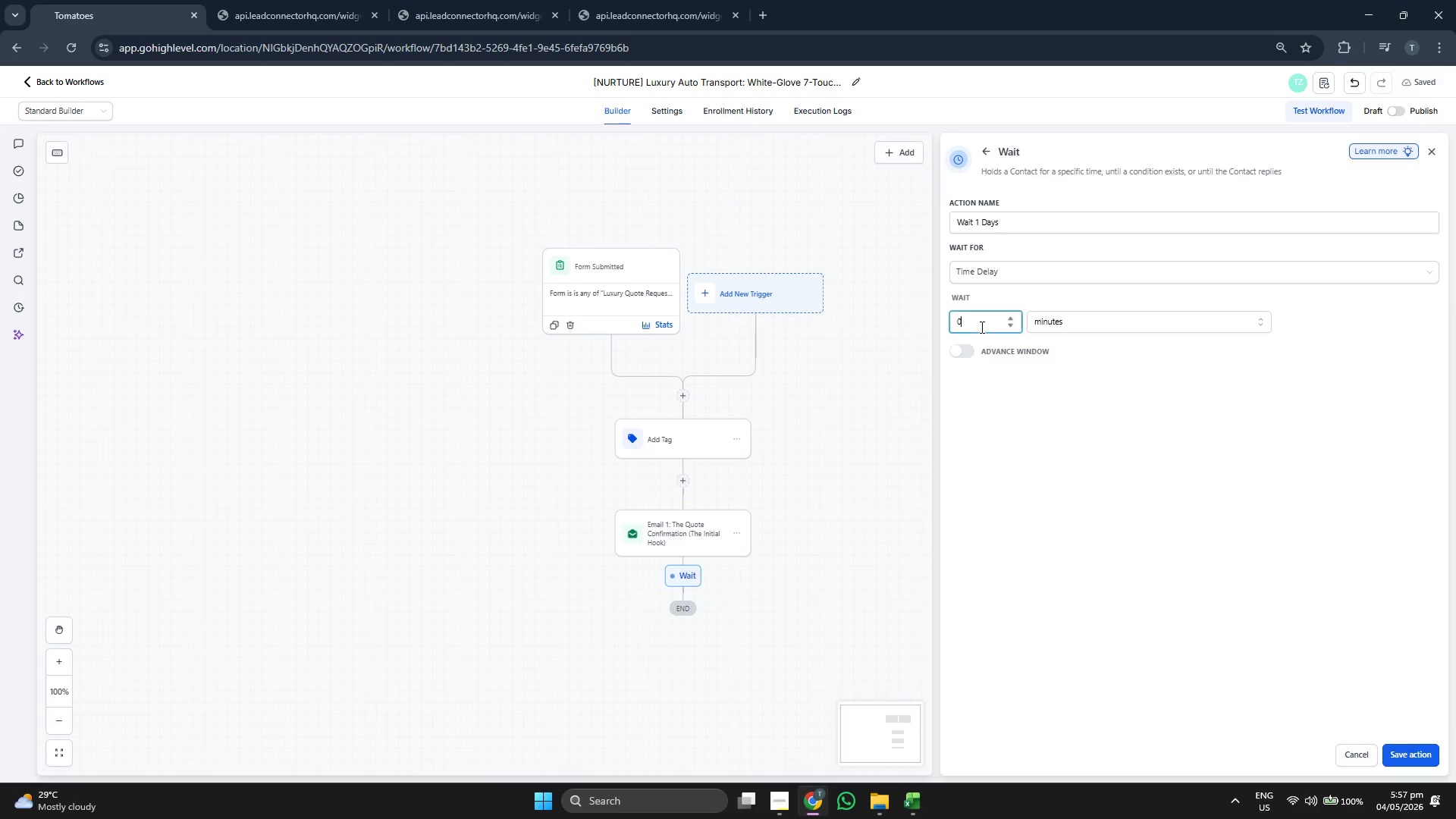 
type(24)
 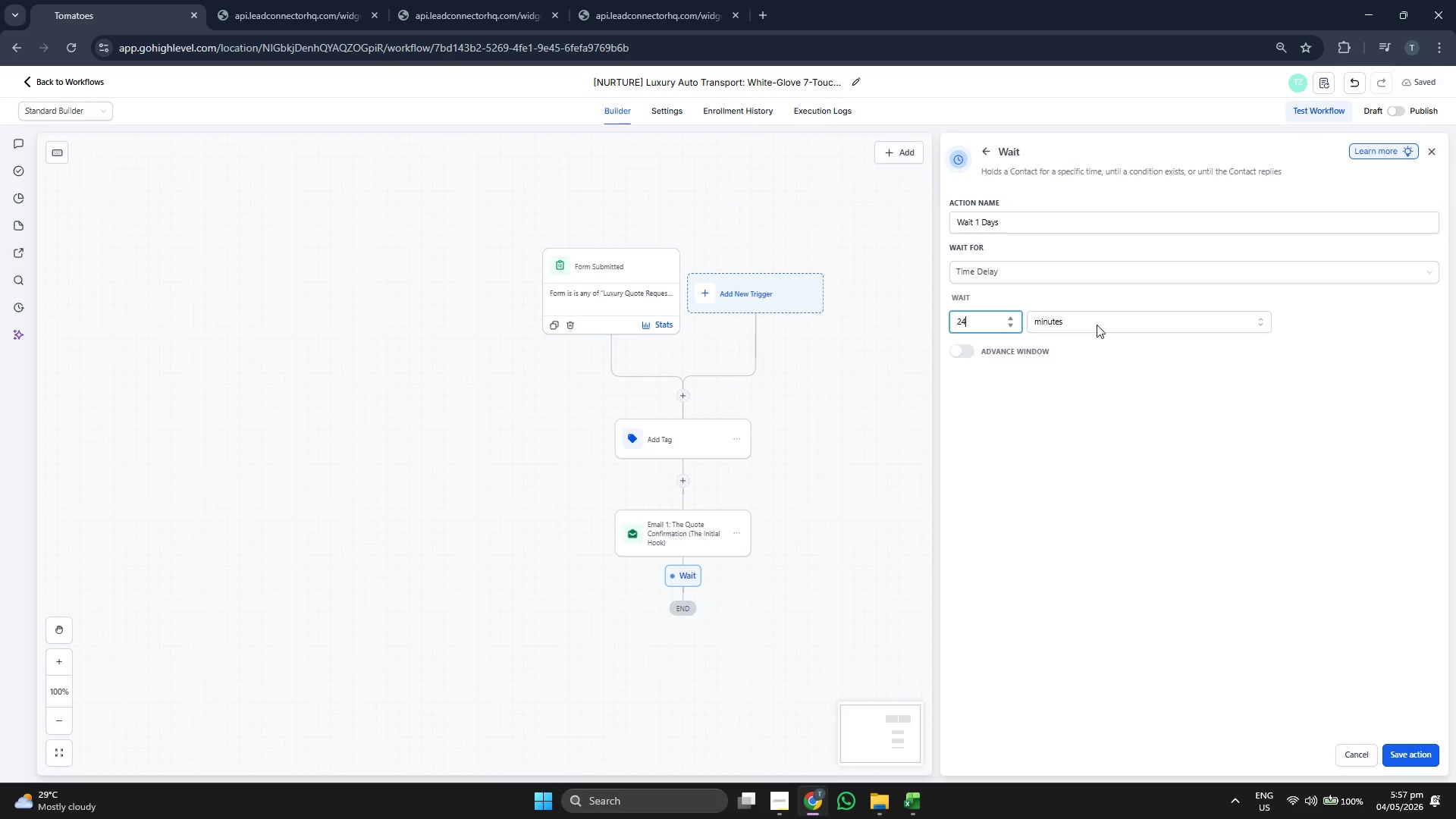 
double_click([1097, 324])
 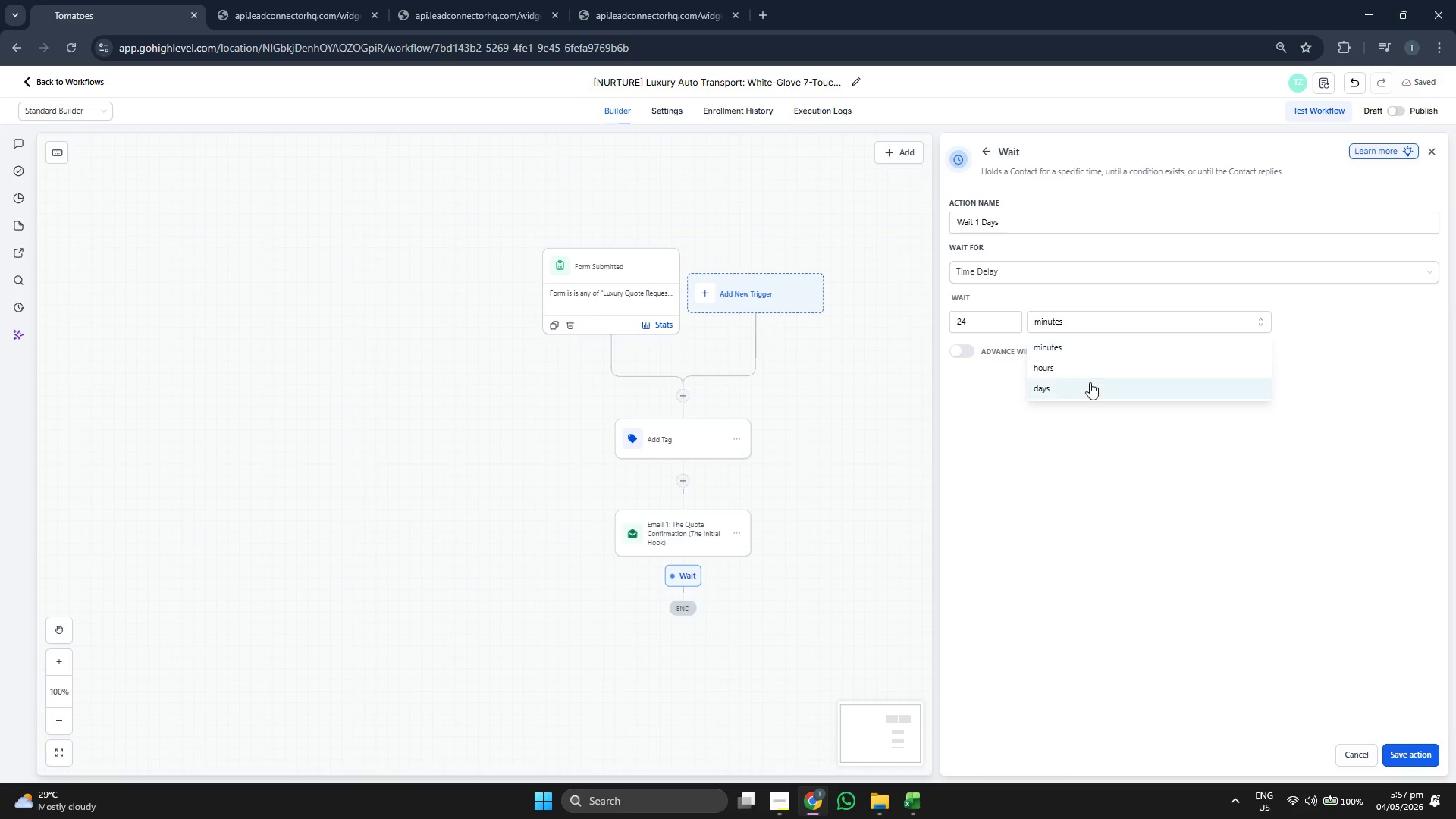 
triple_click([1089, 389])
 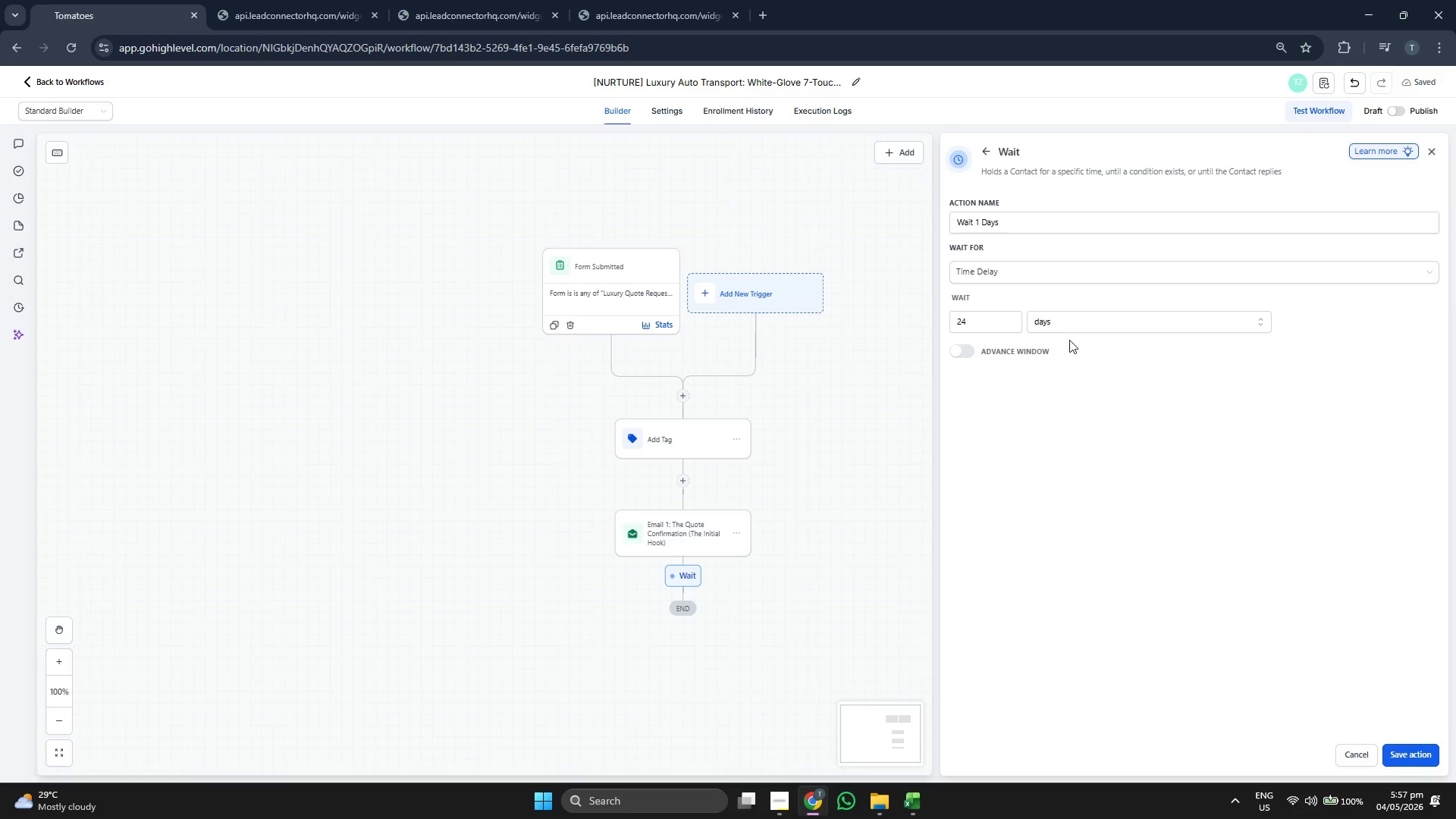 
left_click([1062, 323])
 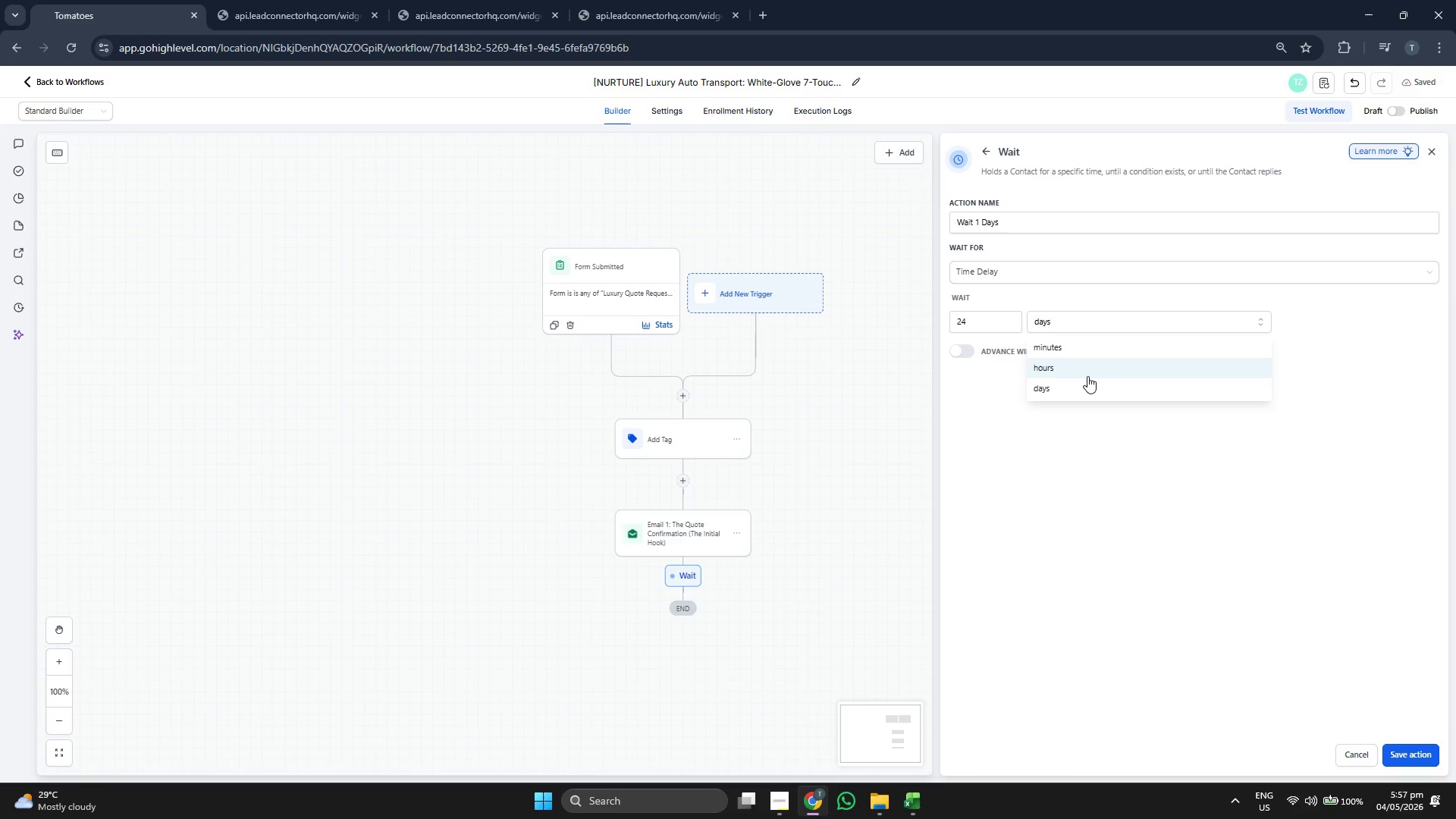 
left_click([1087, 375])
 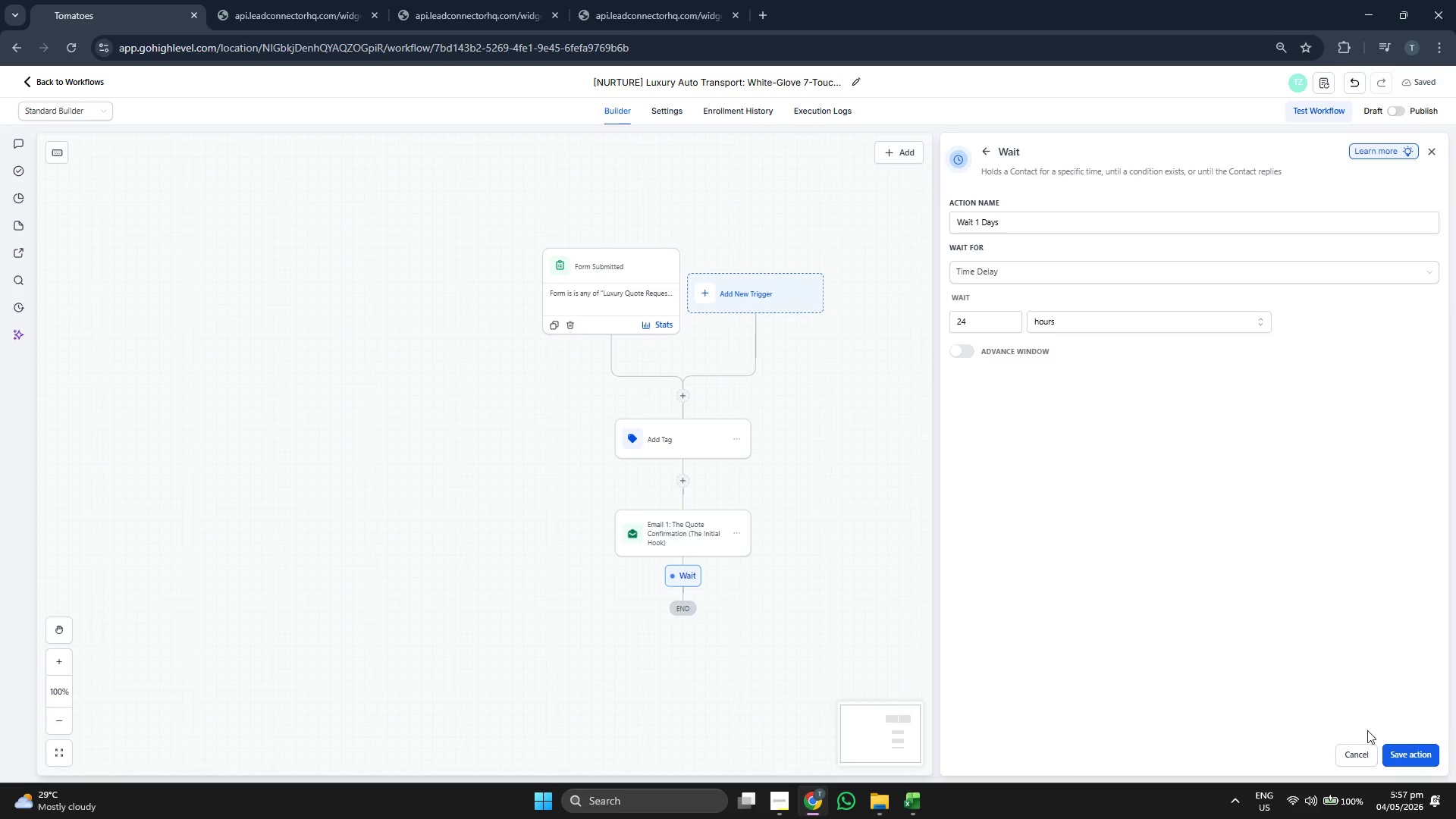 
left_click([1399, 753])
 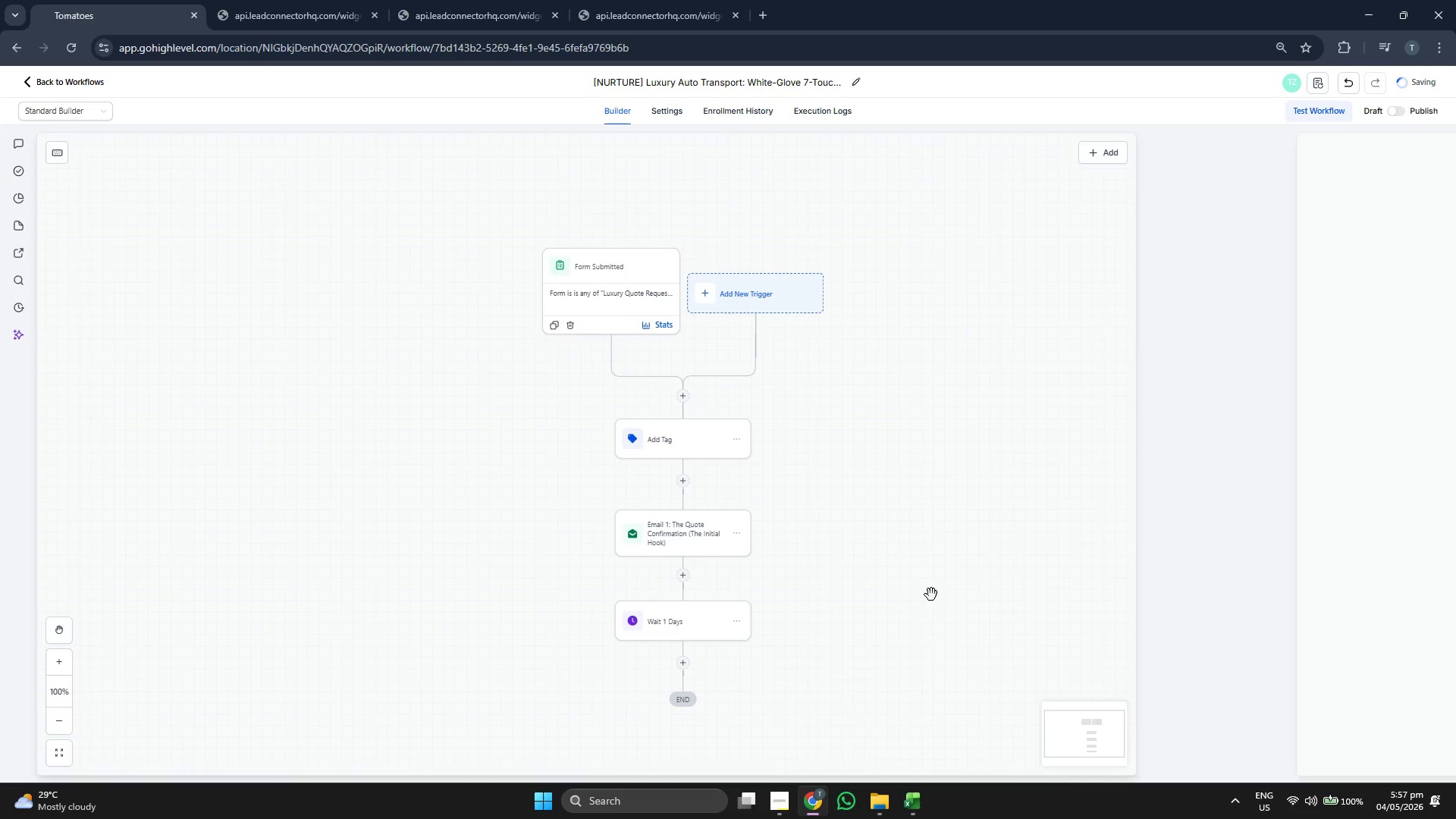 
left_click_drag(start_coordinate=[928, 592], to_coordinate=[927, 461])
 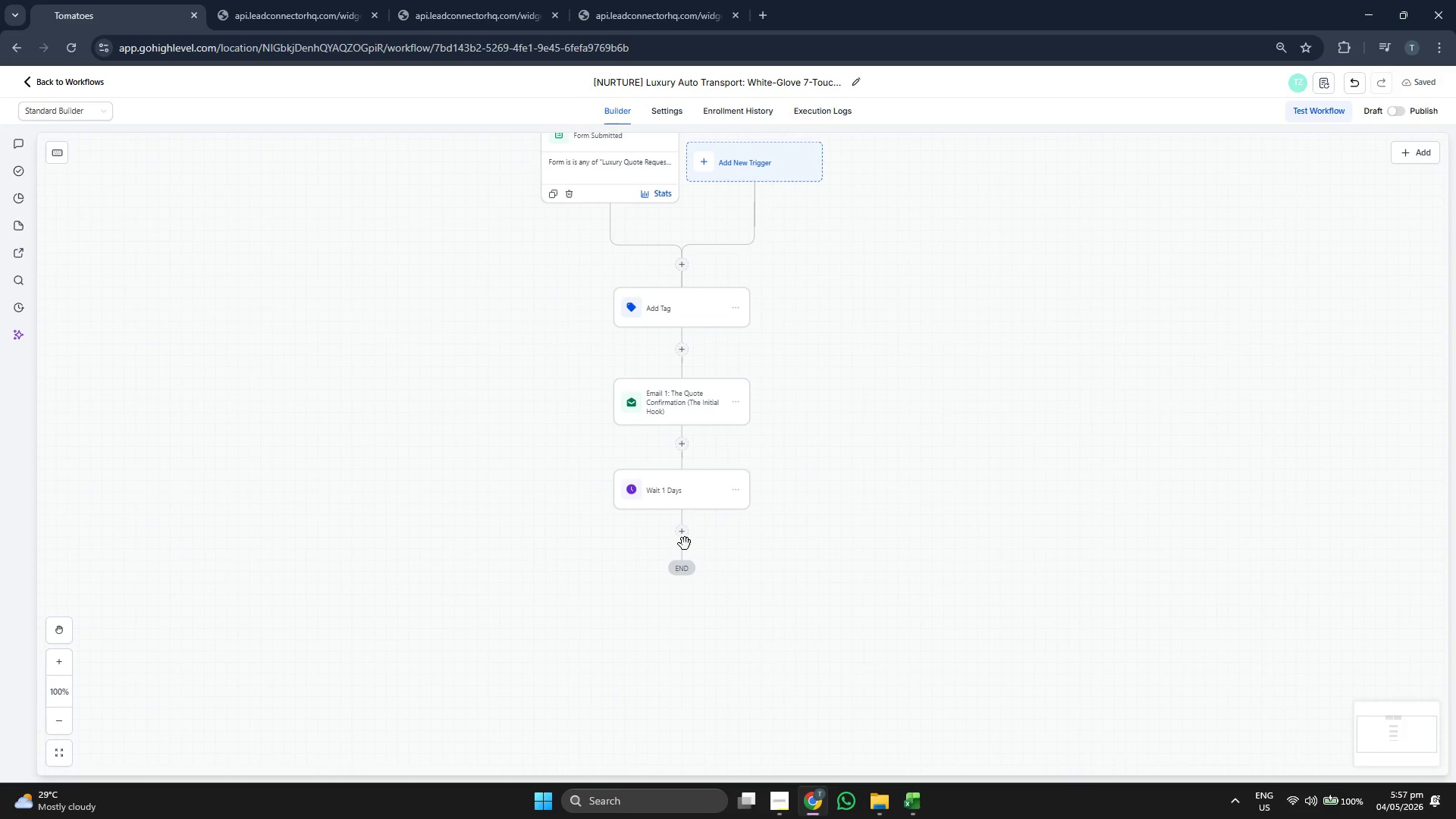 
left_click([693, 496])
 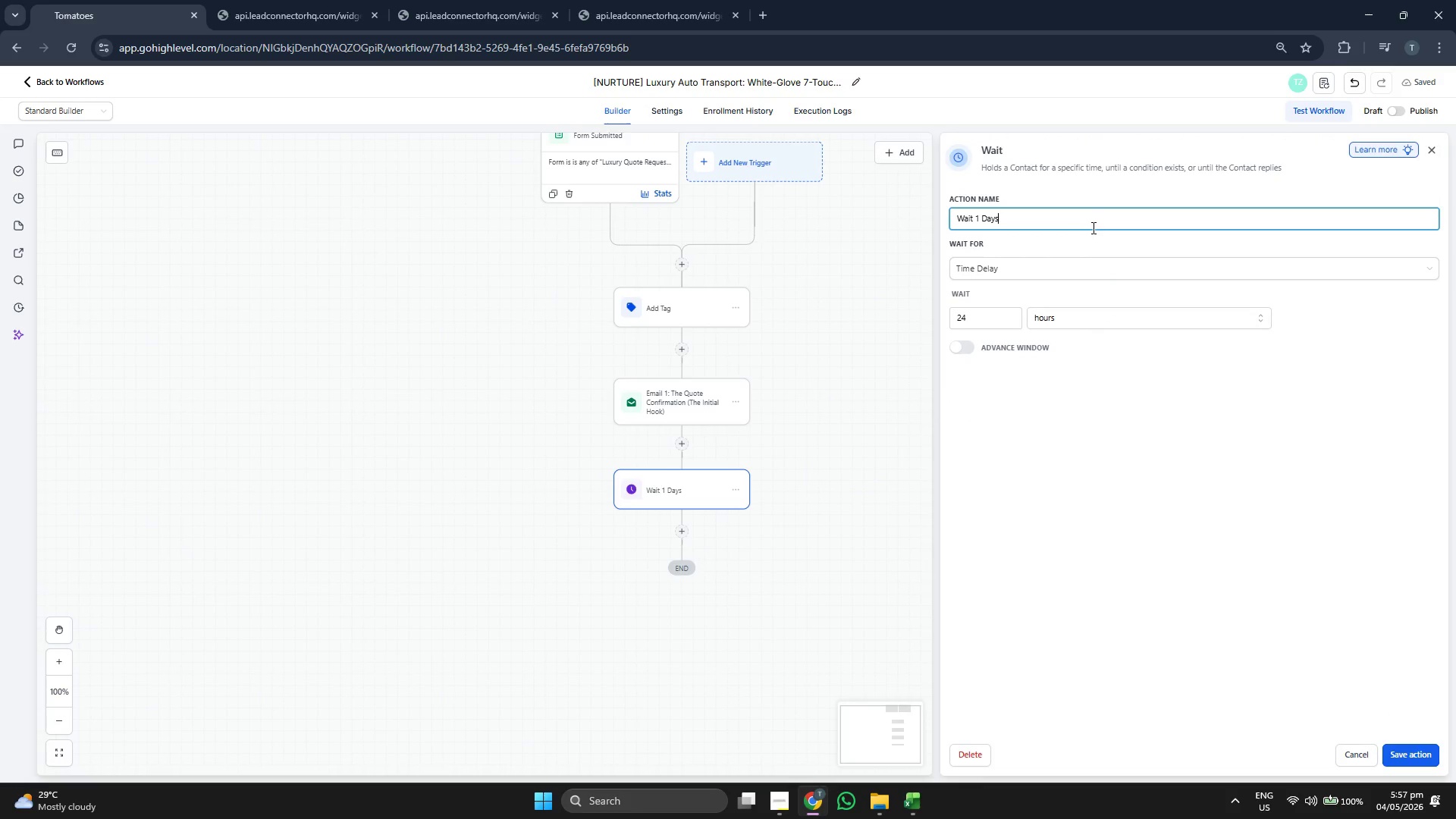 
key(Backspace)
 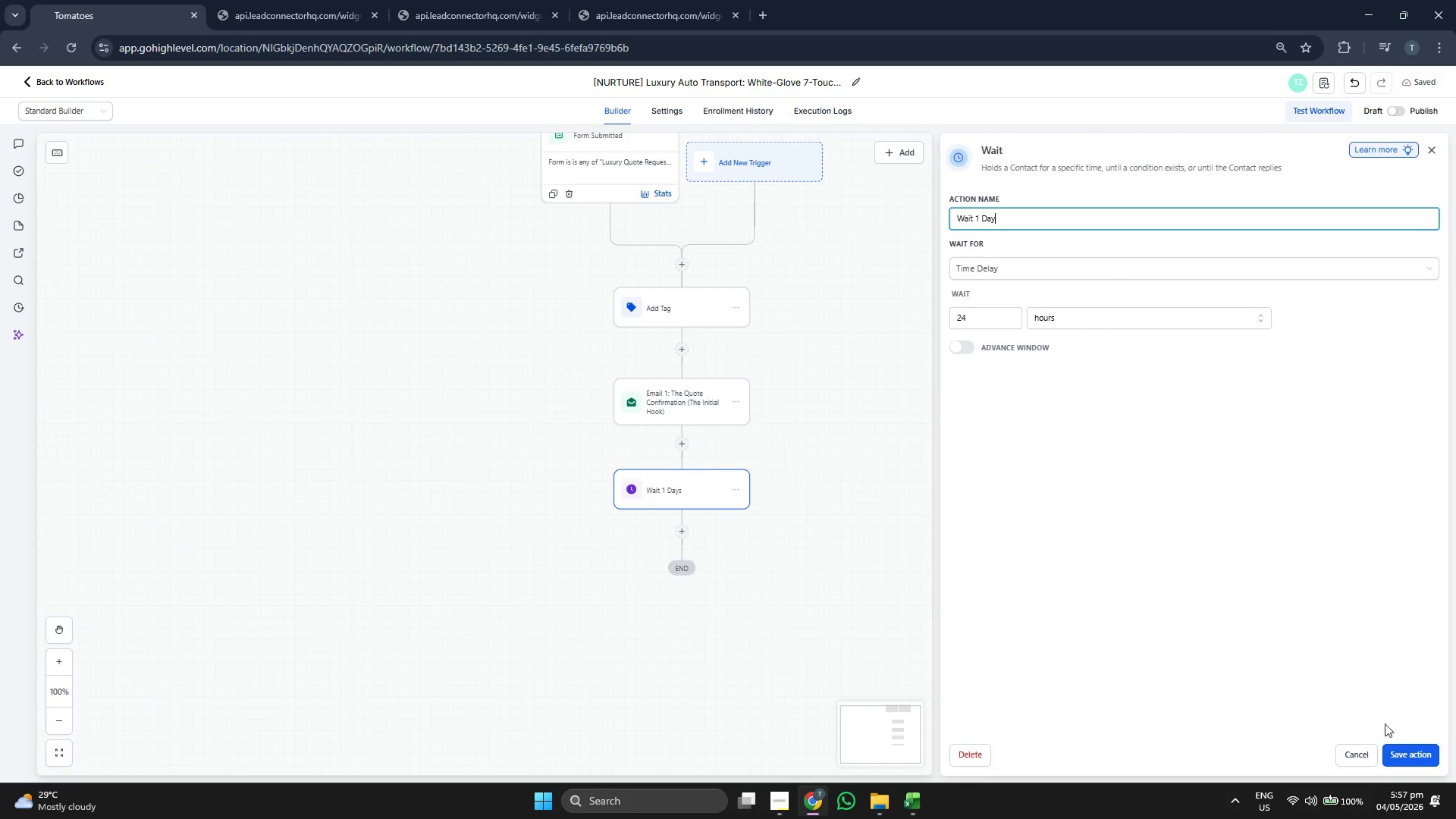 
left_click([1412, 749])
 